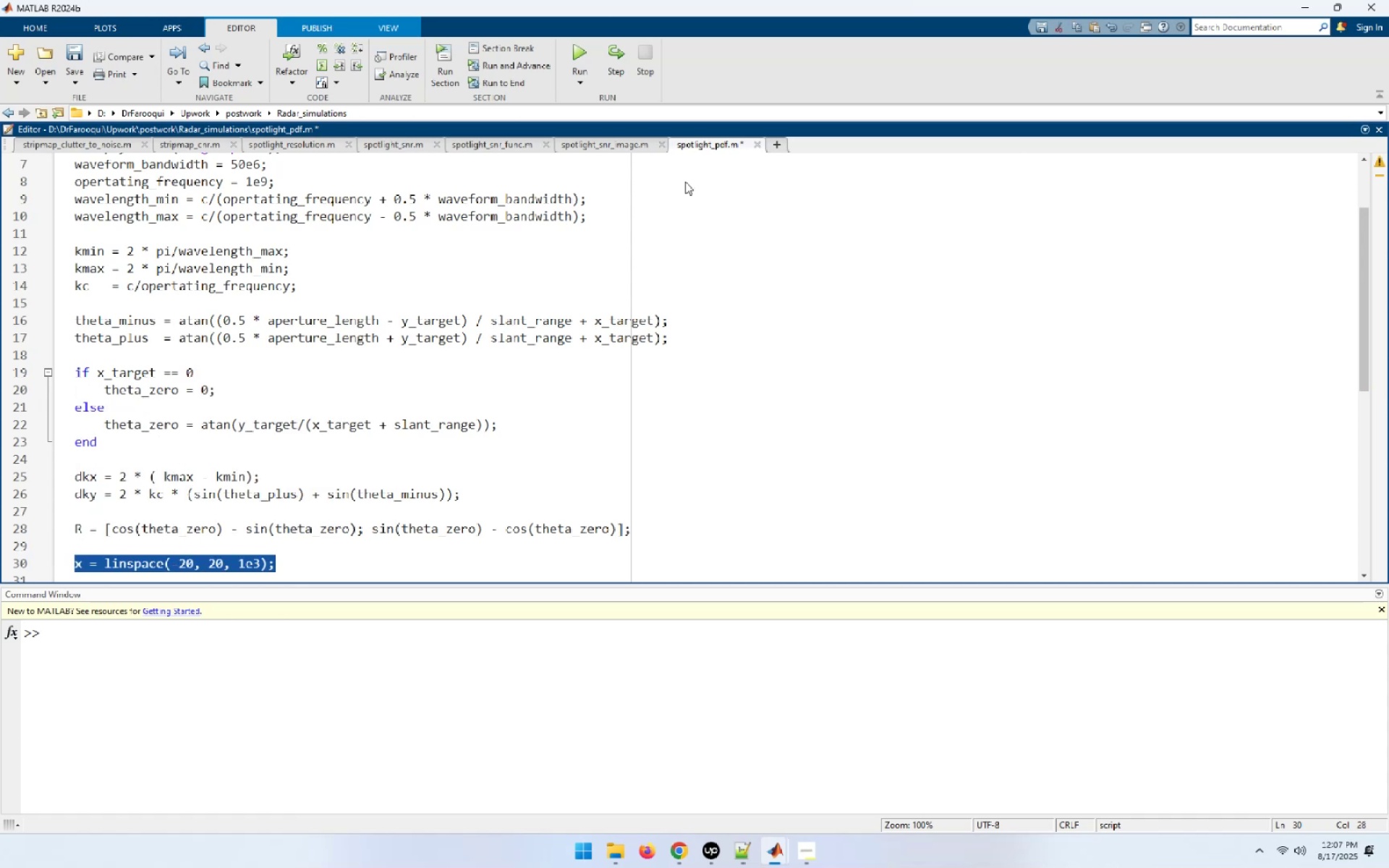 
key(Control+C)
 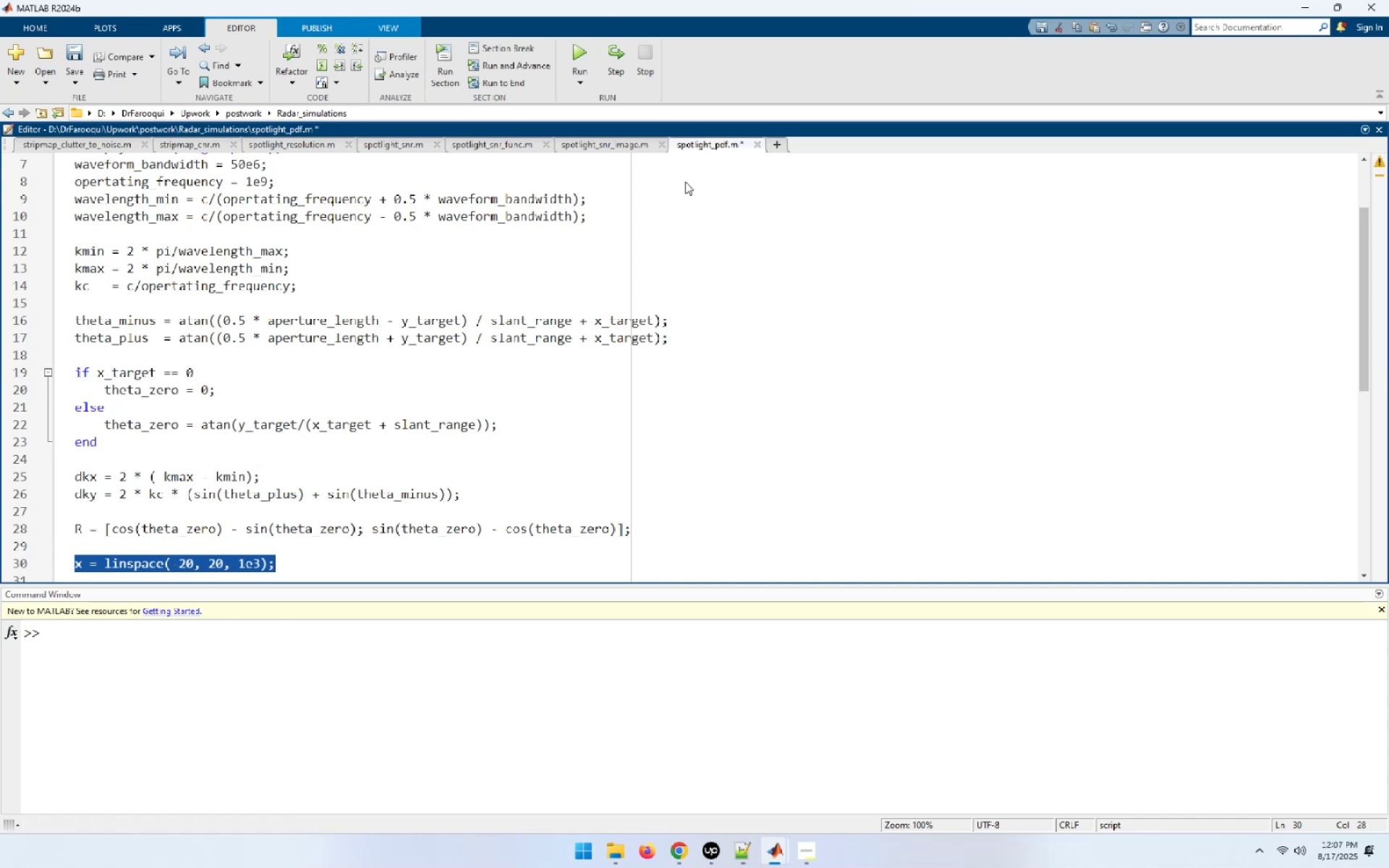 
key(End)
 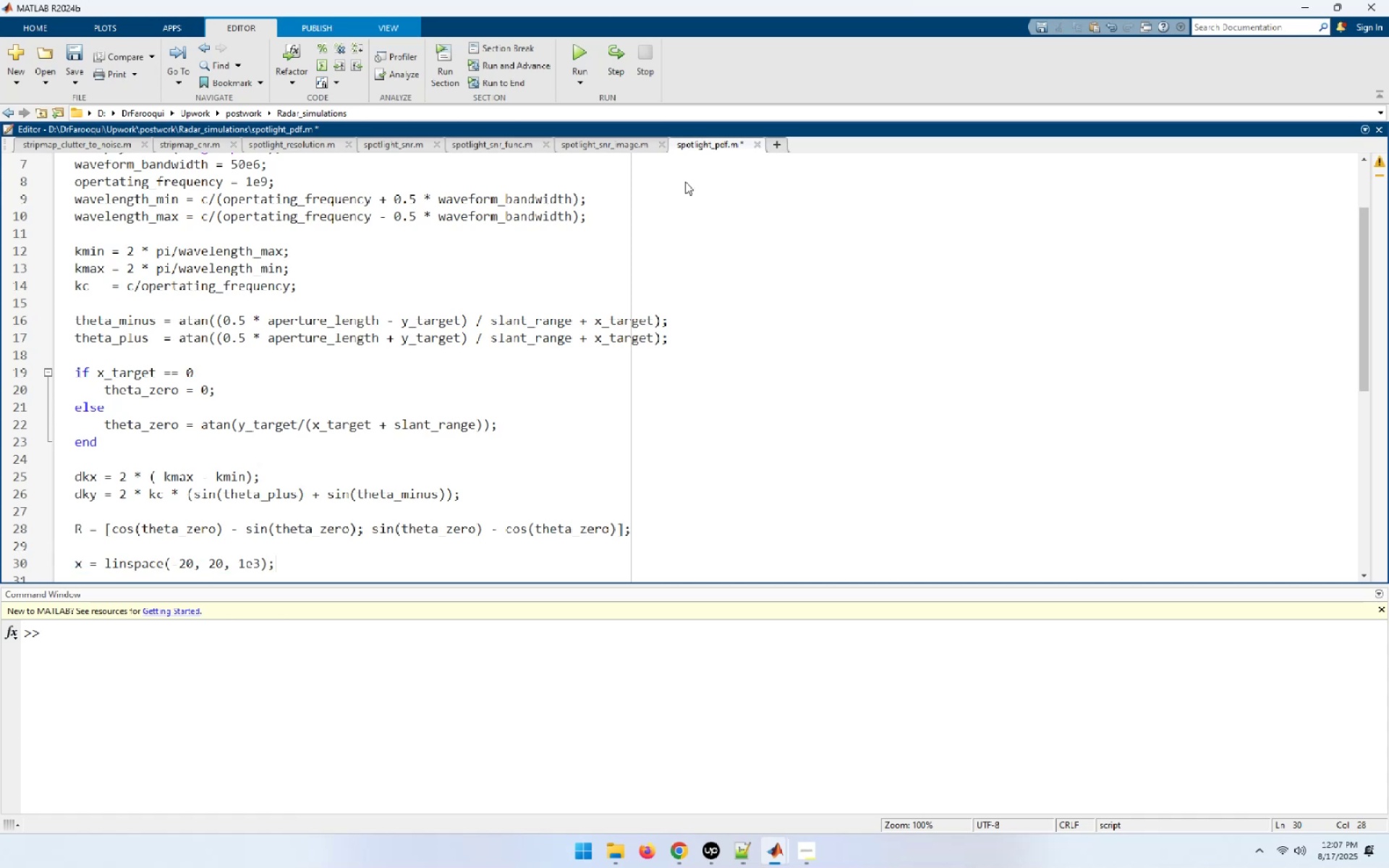 
key(NumpadEnter)
 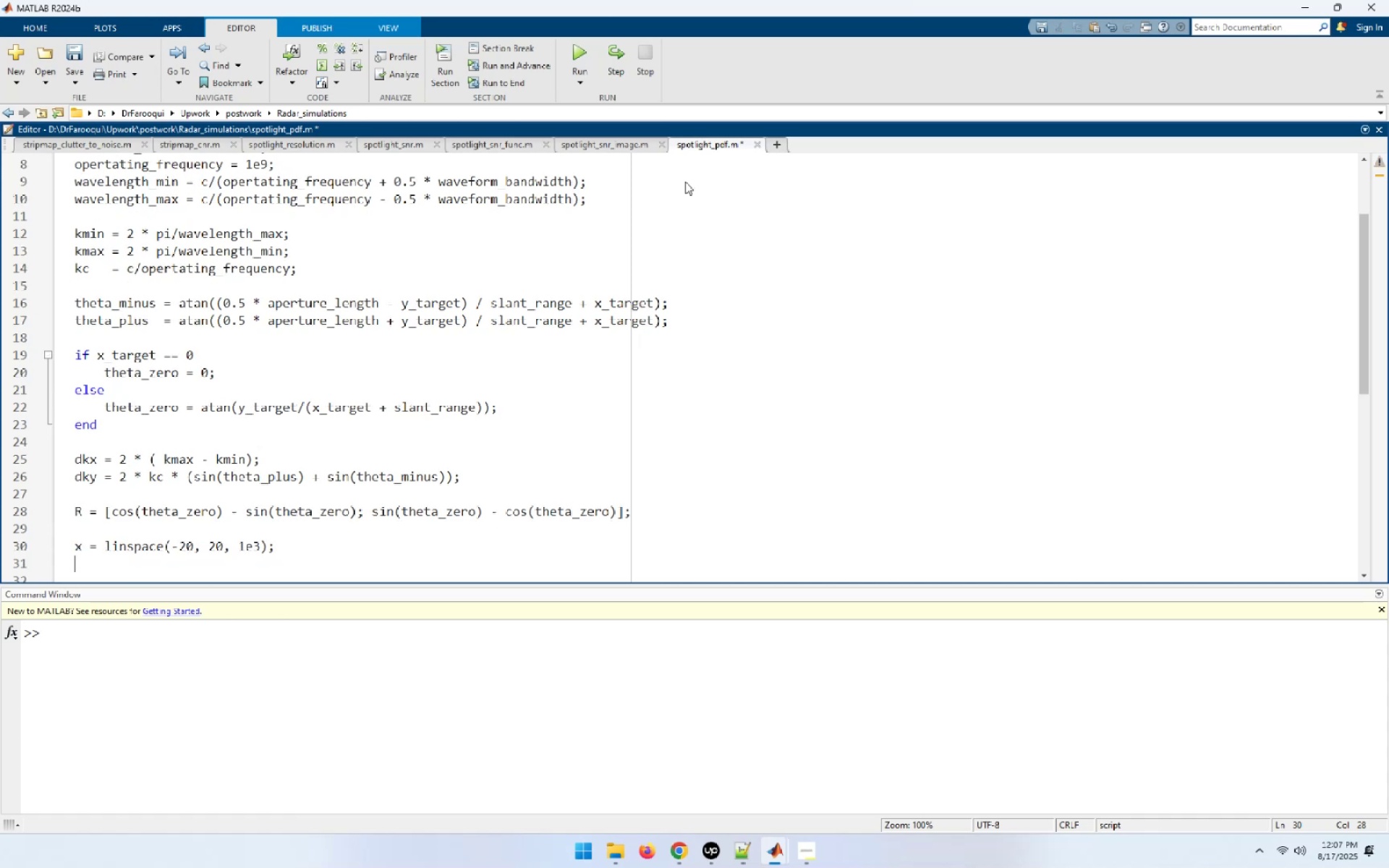 
key(Control+ControlLeft)
 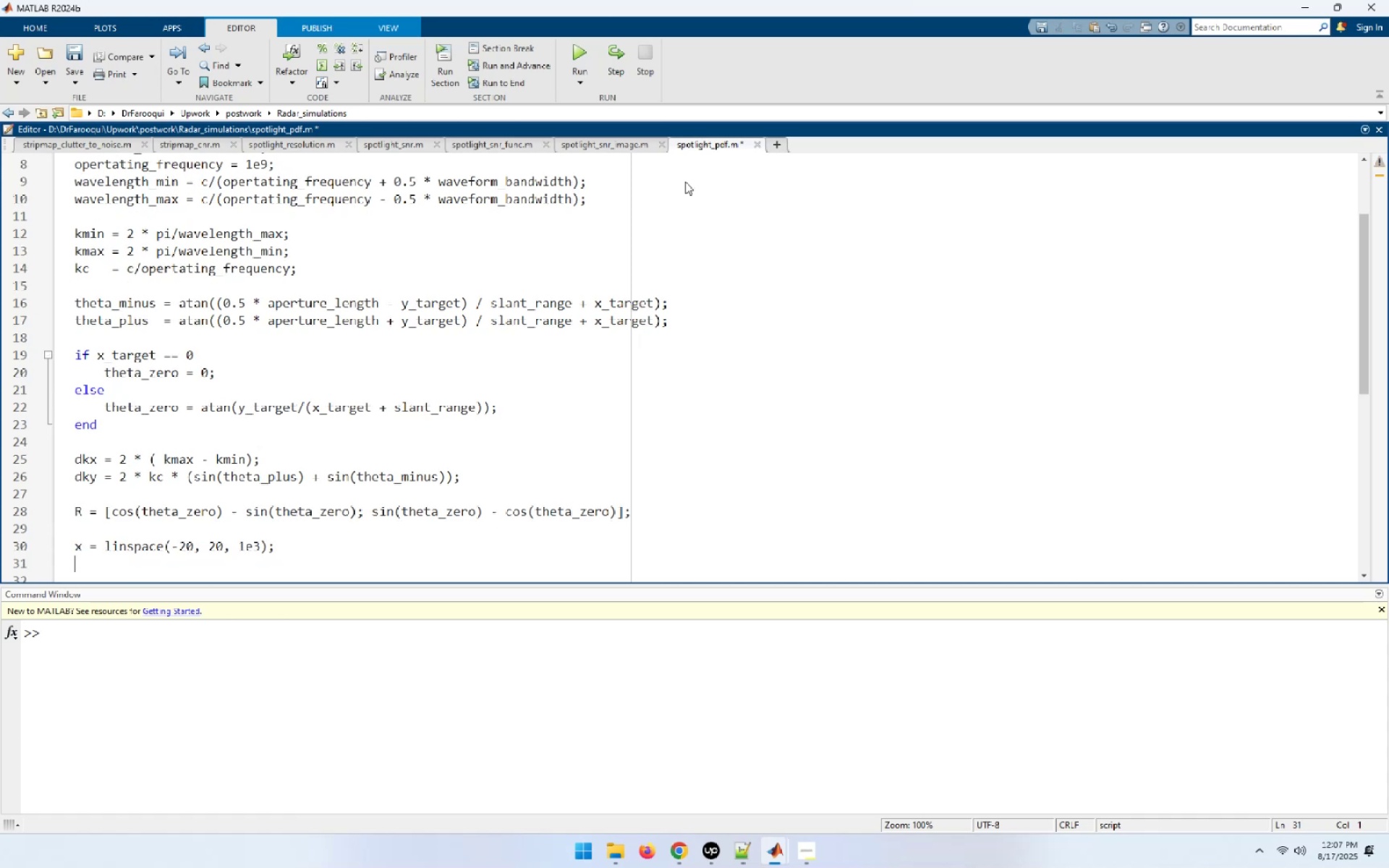 
key(Control+V)
 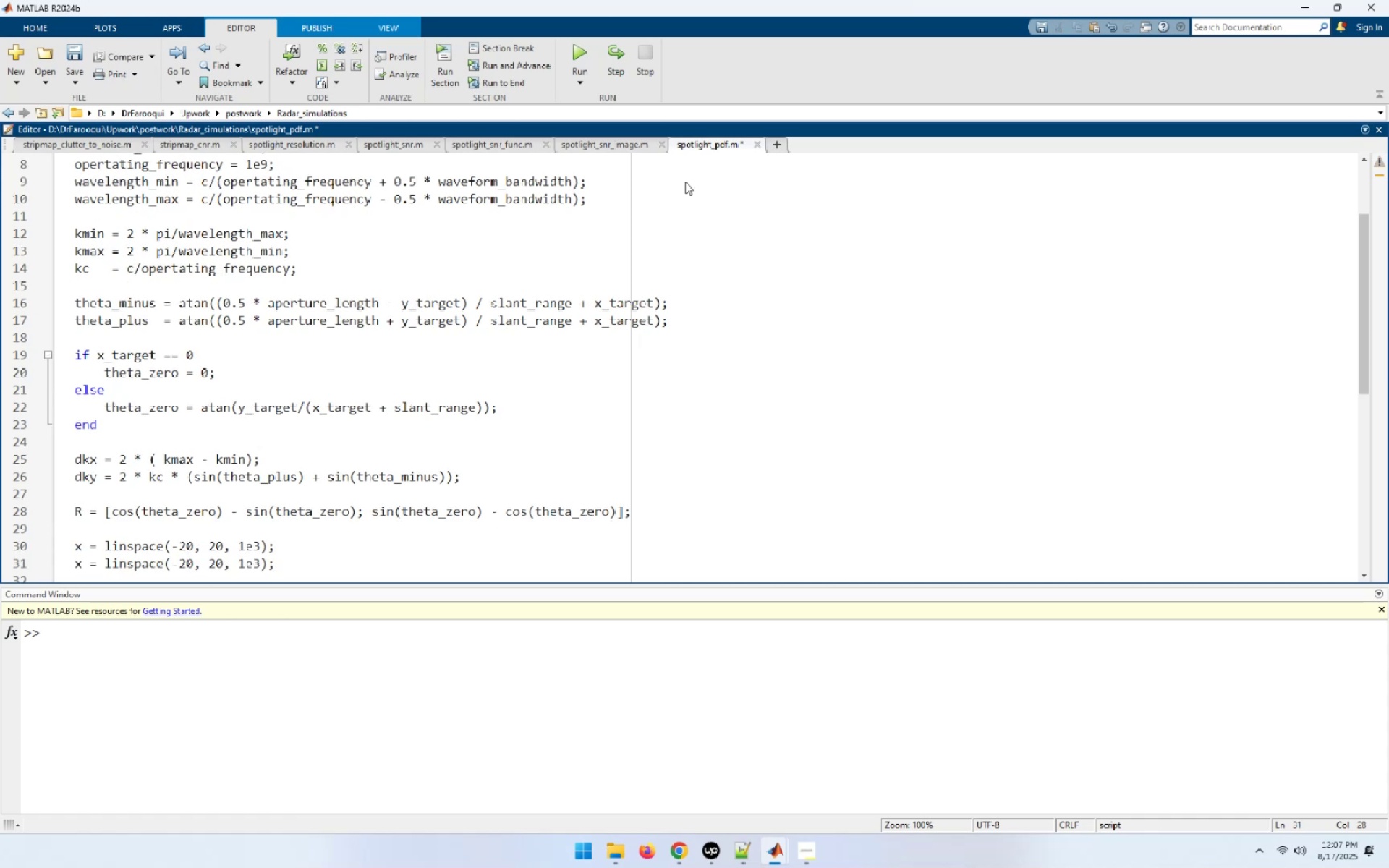 
key(Home)
 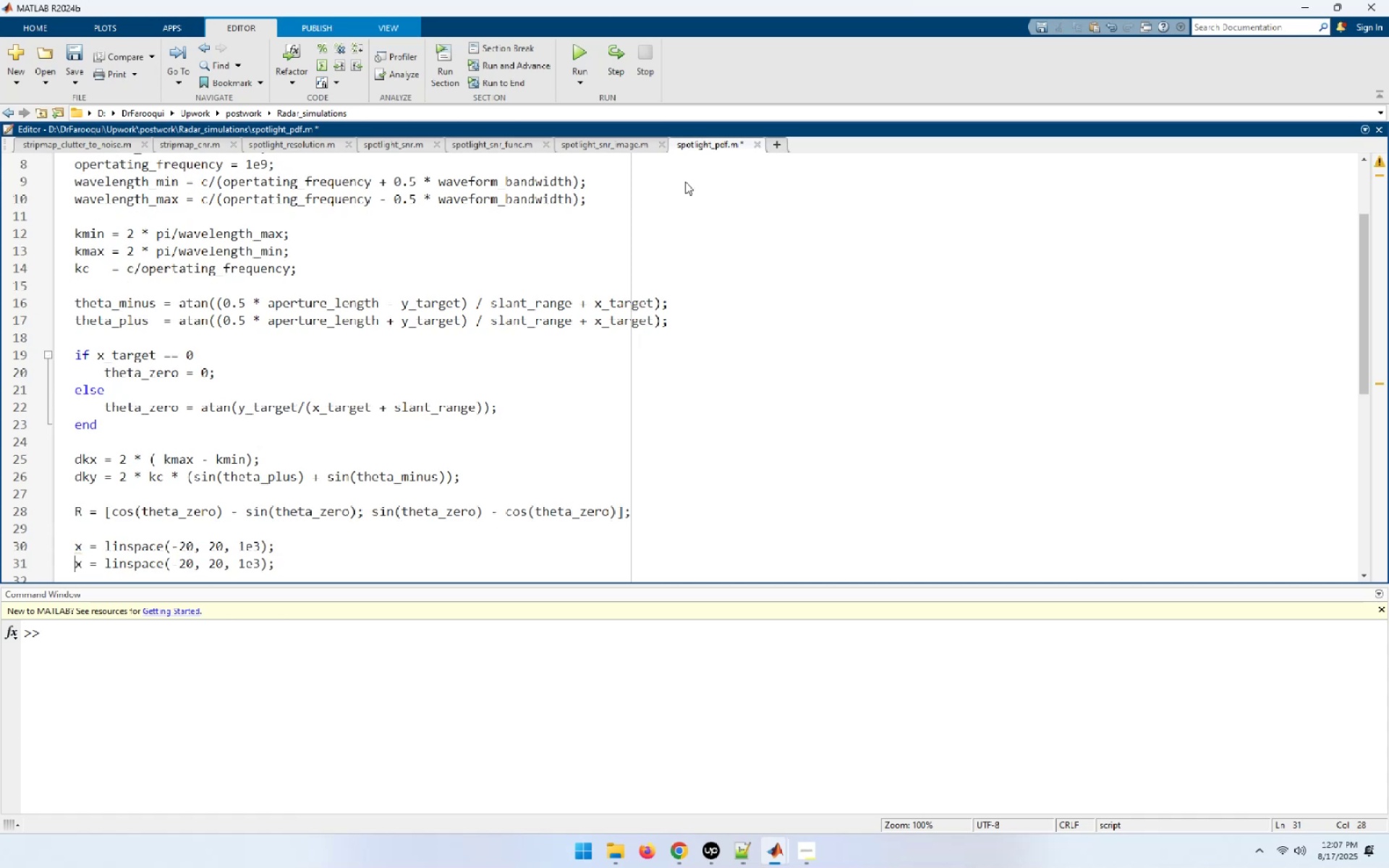 
key(Shift+ArrowRight)
 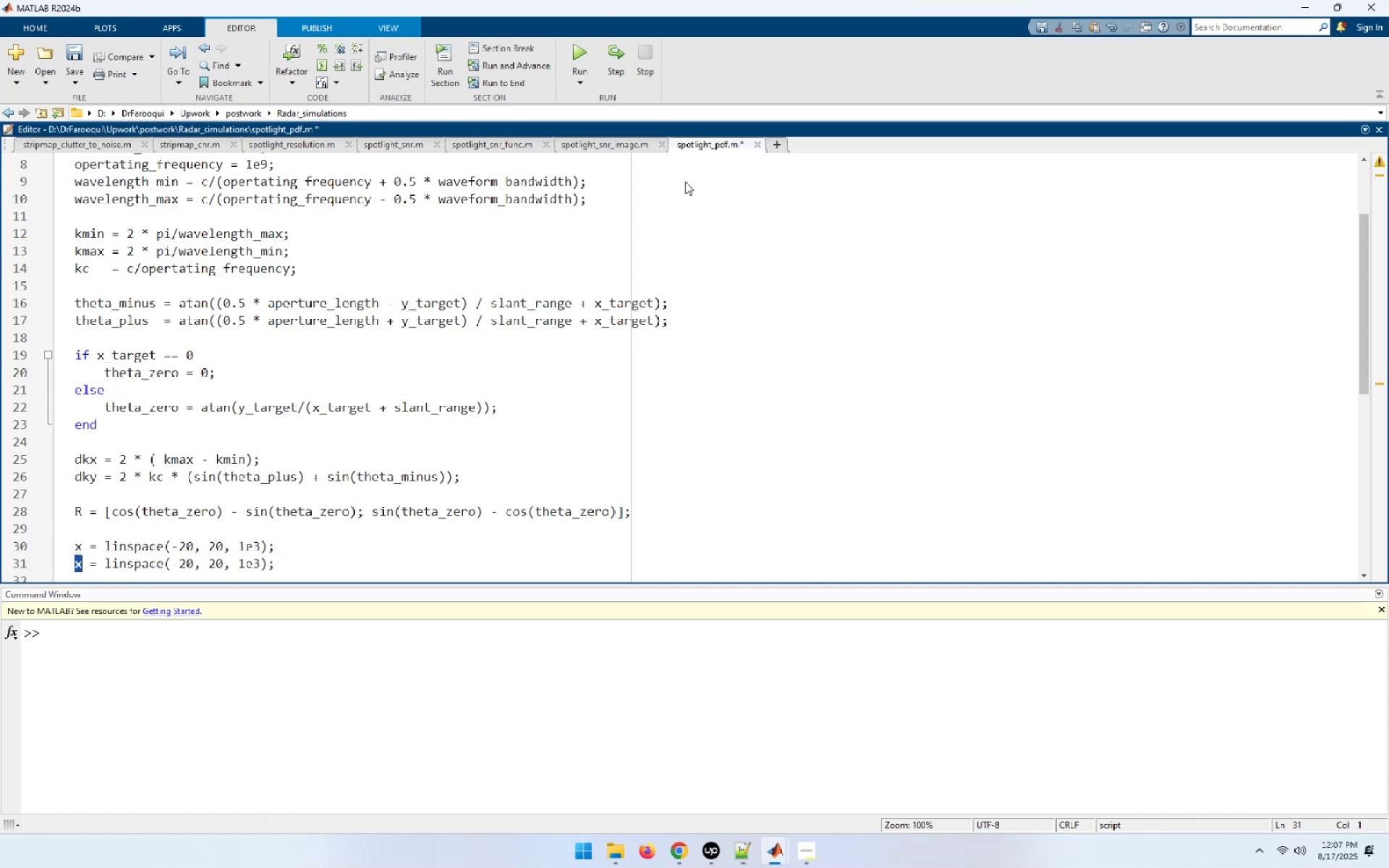 
key(T)
 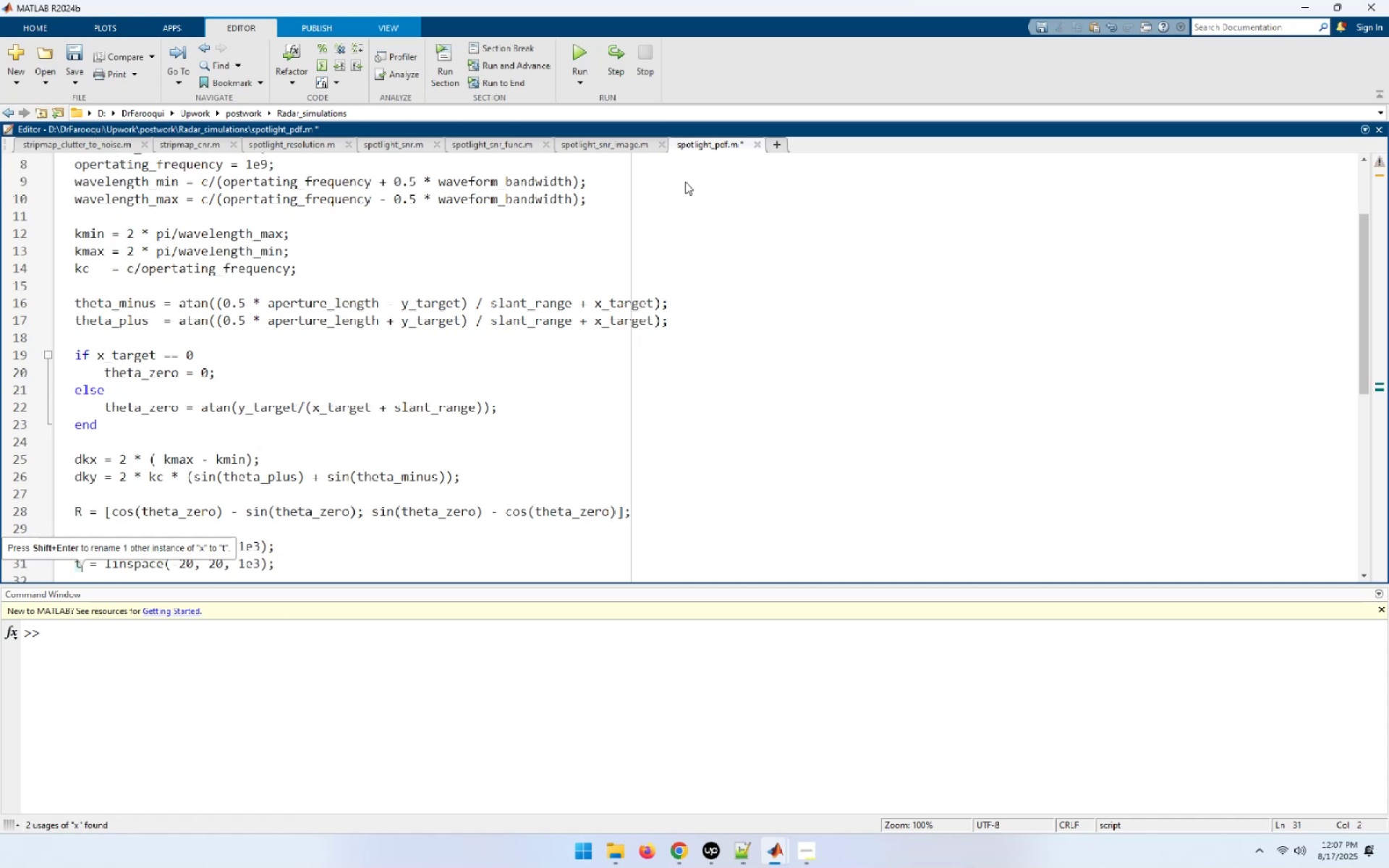 
key(Backspace)
 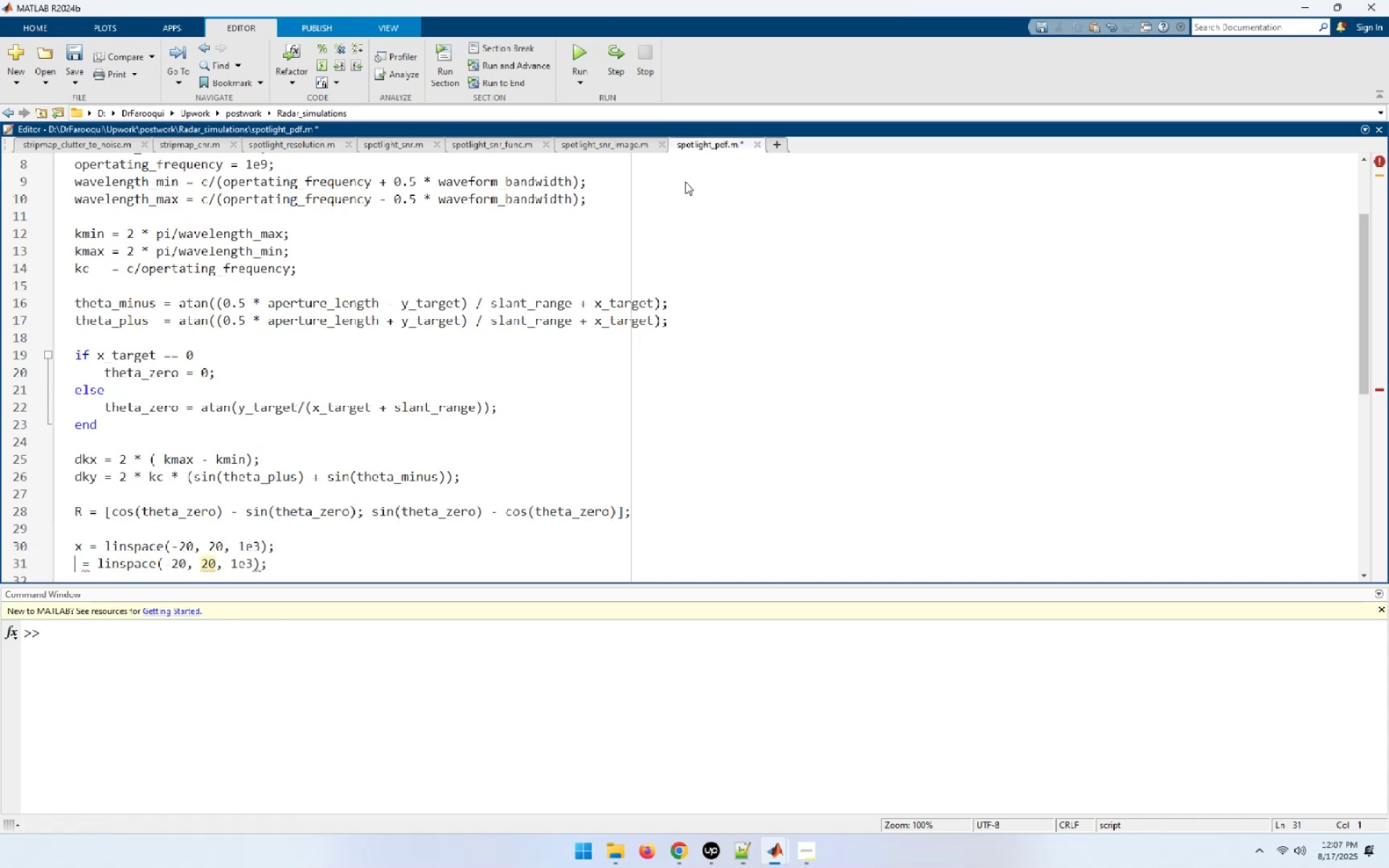 
key(Y)
 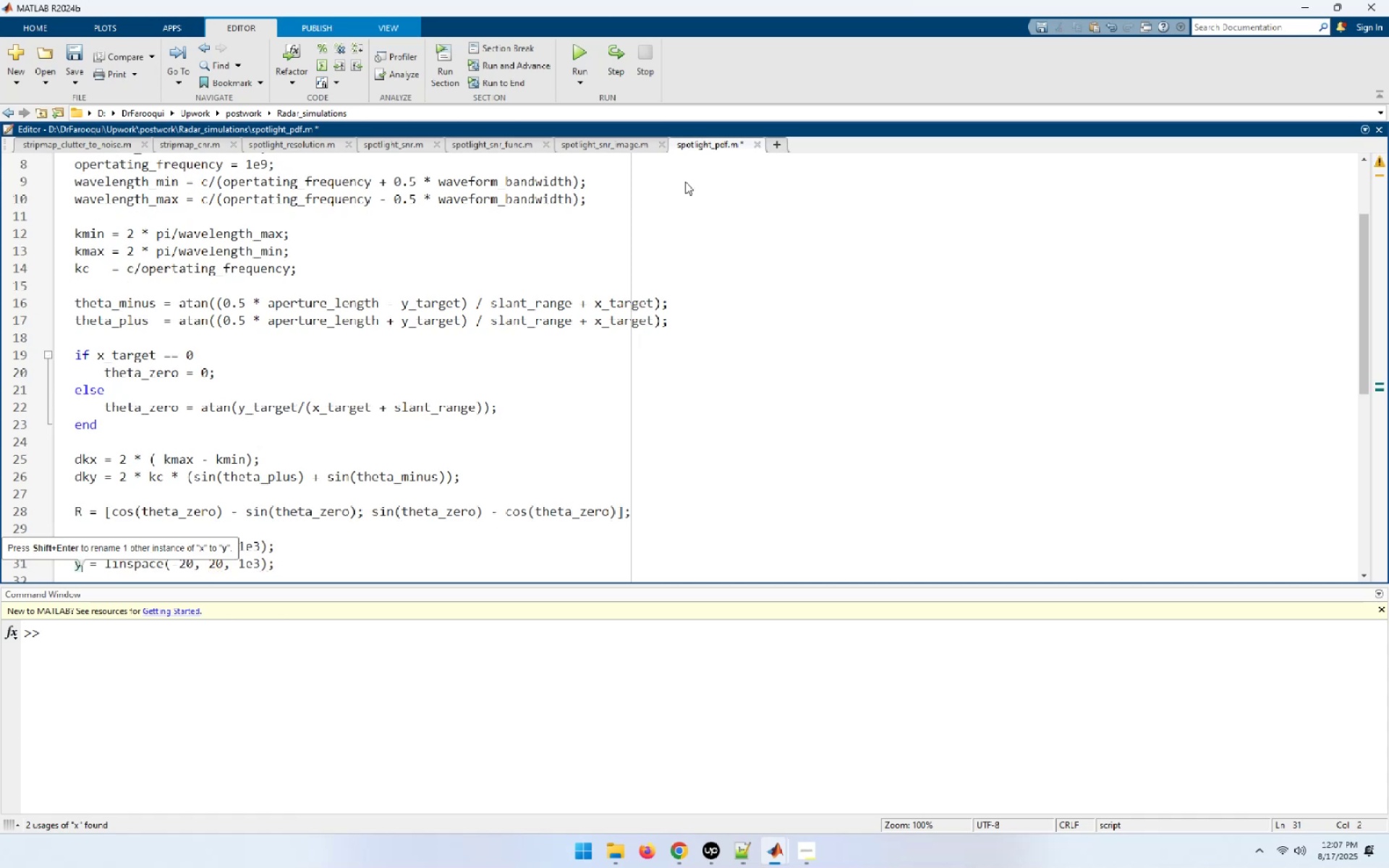 
key(Escape)
 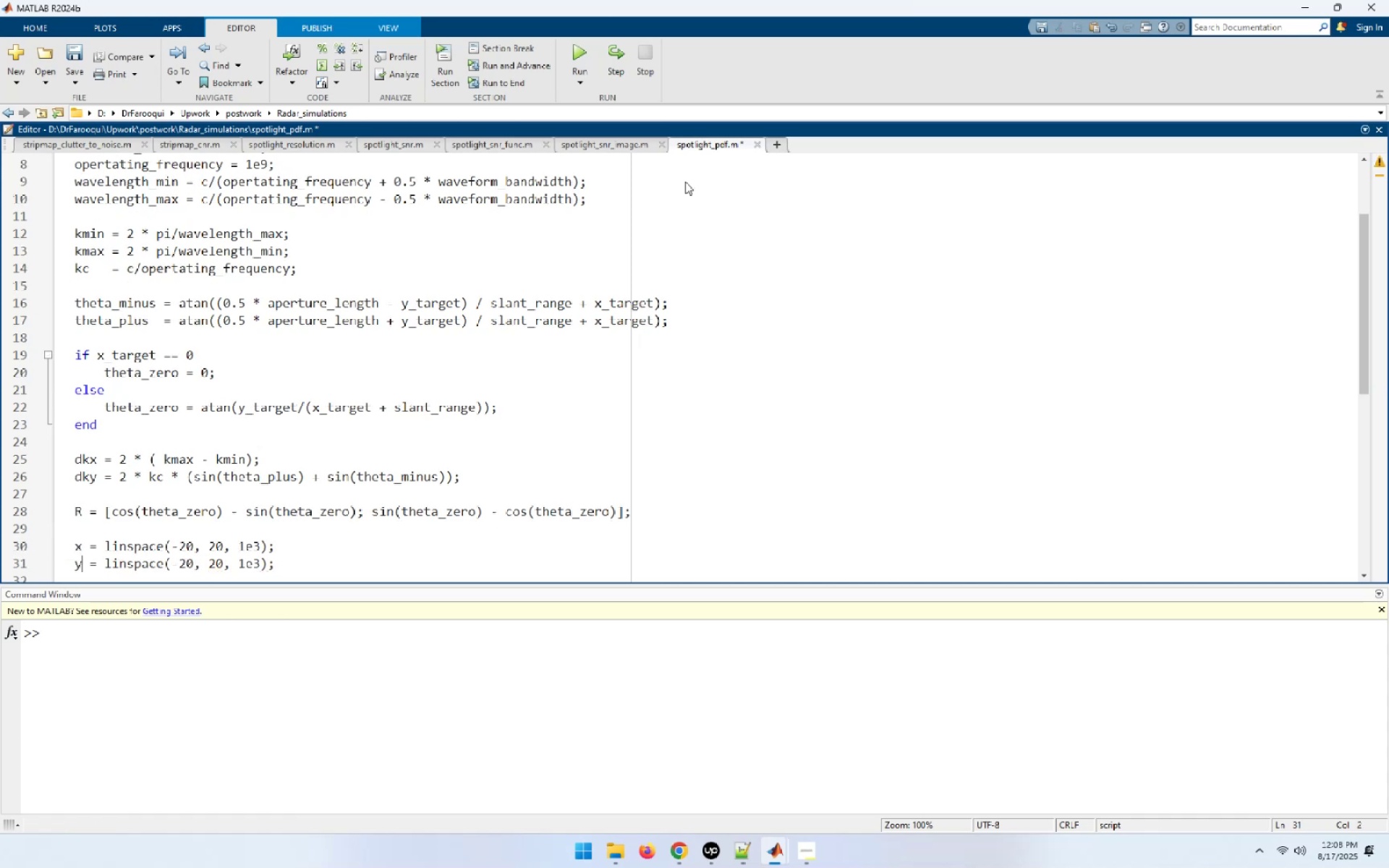 
key(End)
 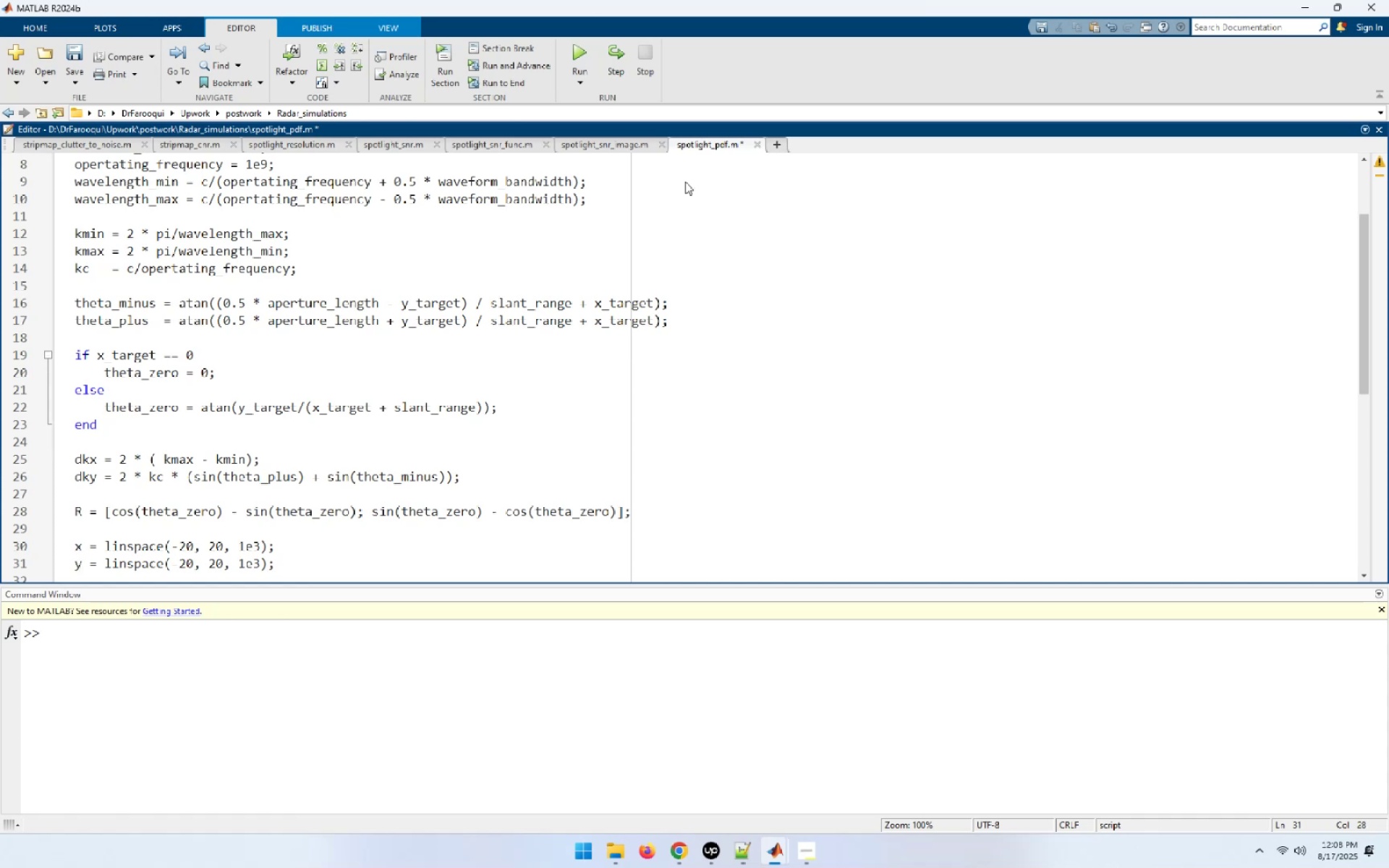 
key(NumpadEnter)
 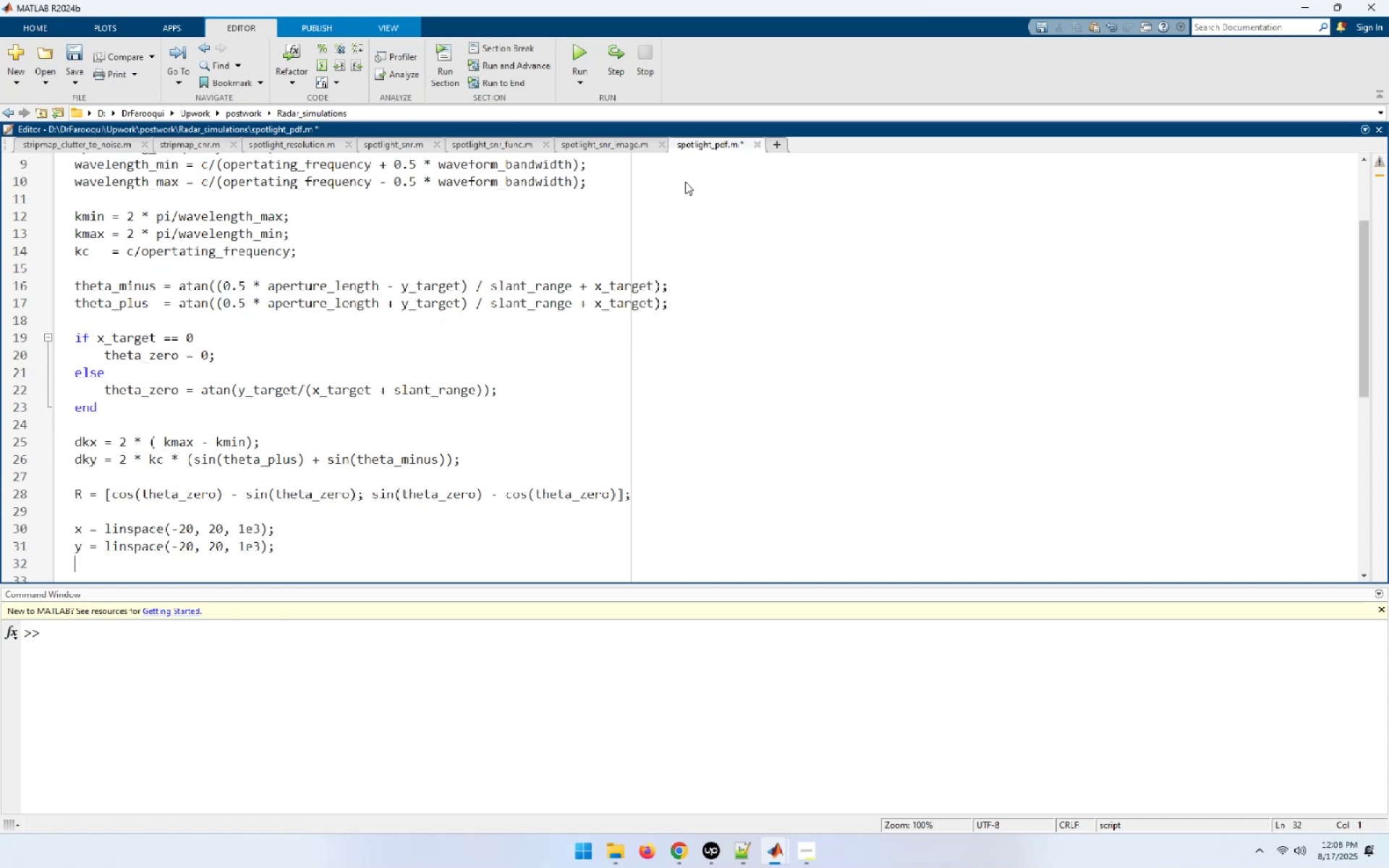 
key(NumpadEnter)
 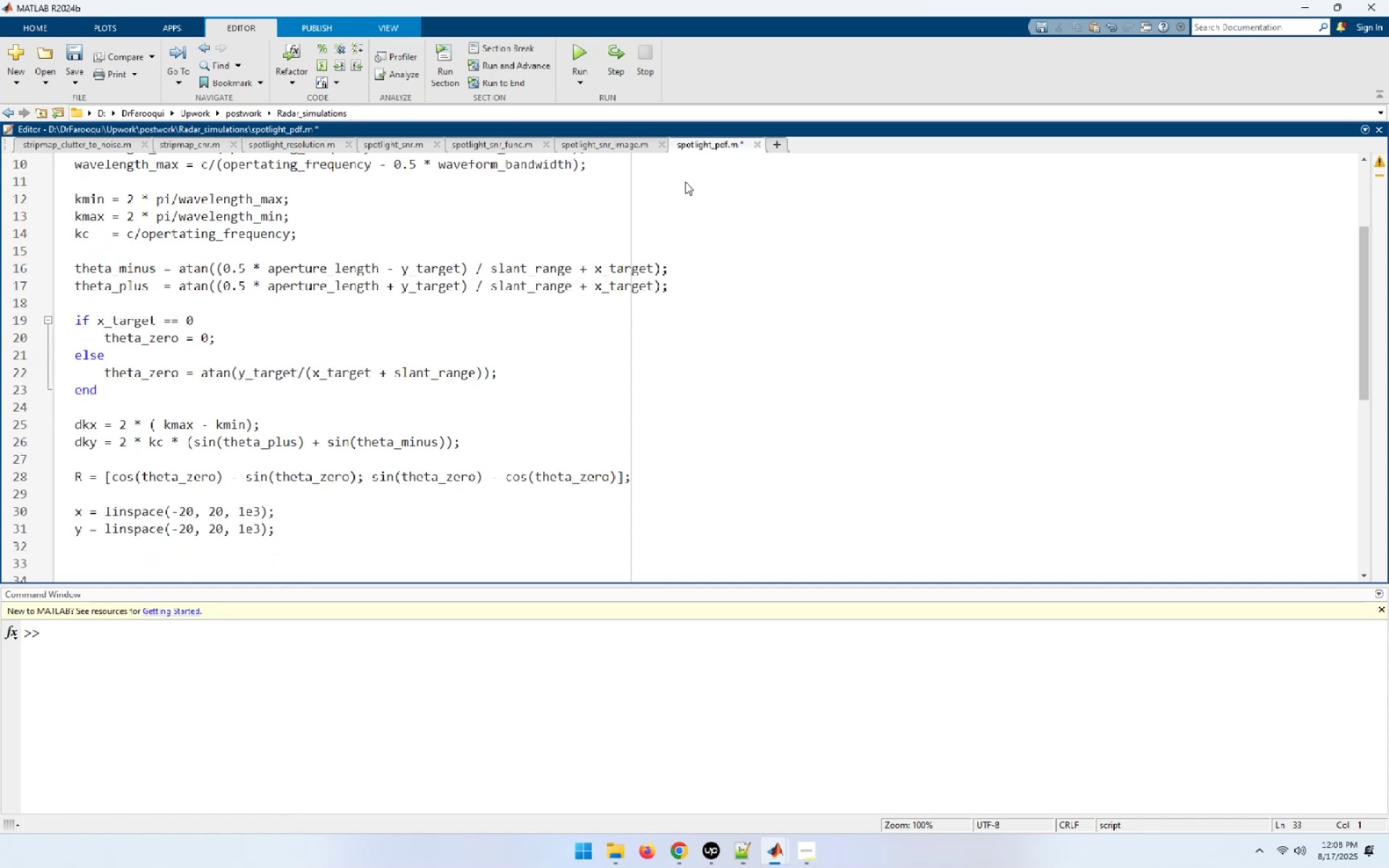 
key(BracketLeft)
 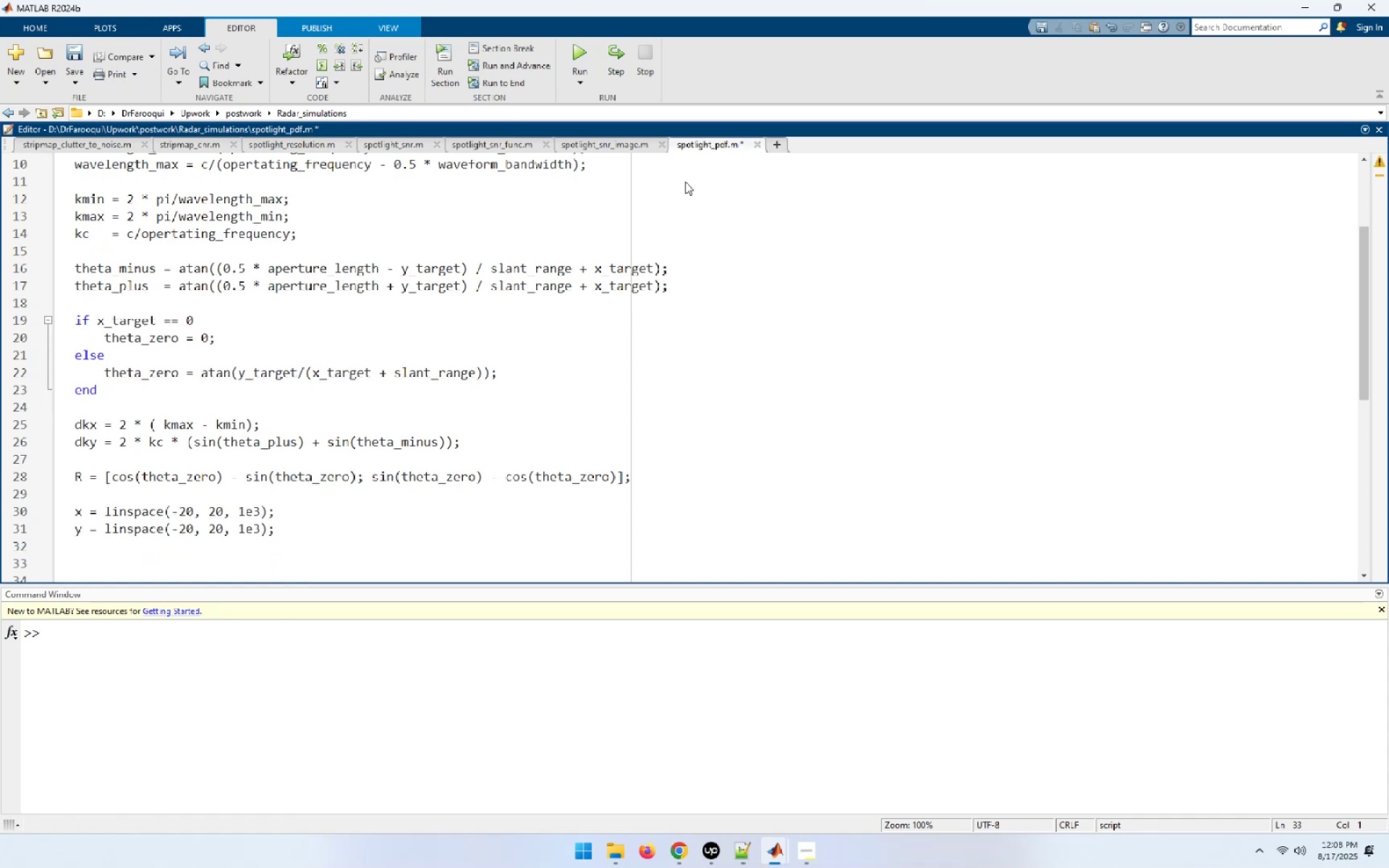 
key(BracketRight)
 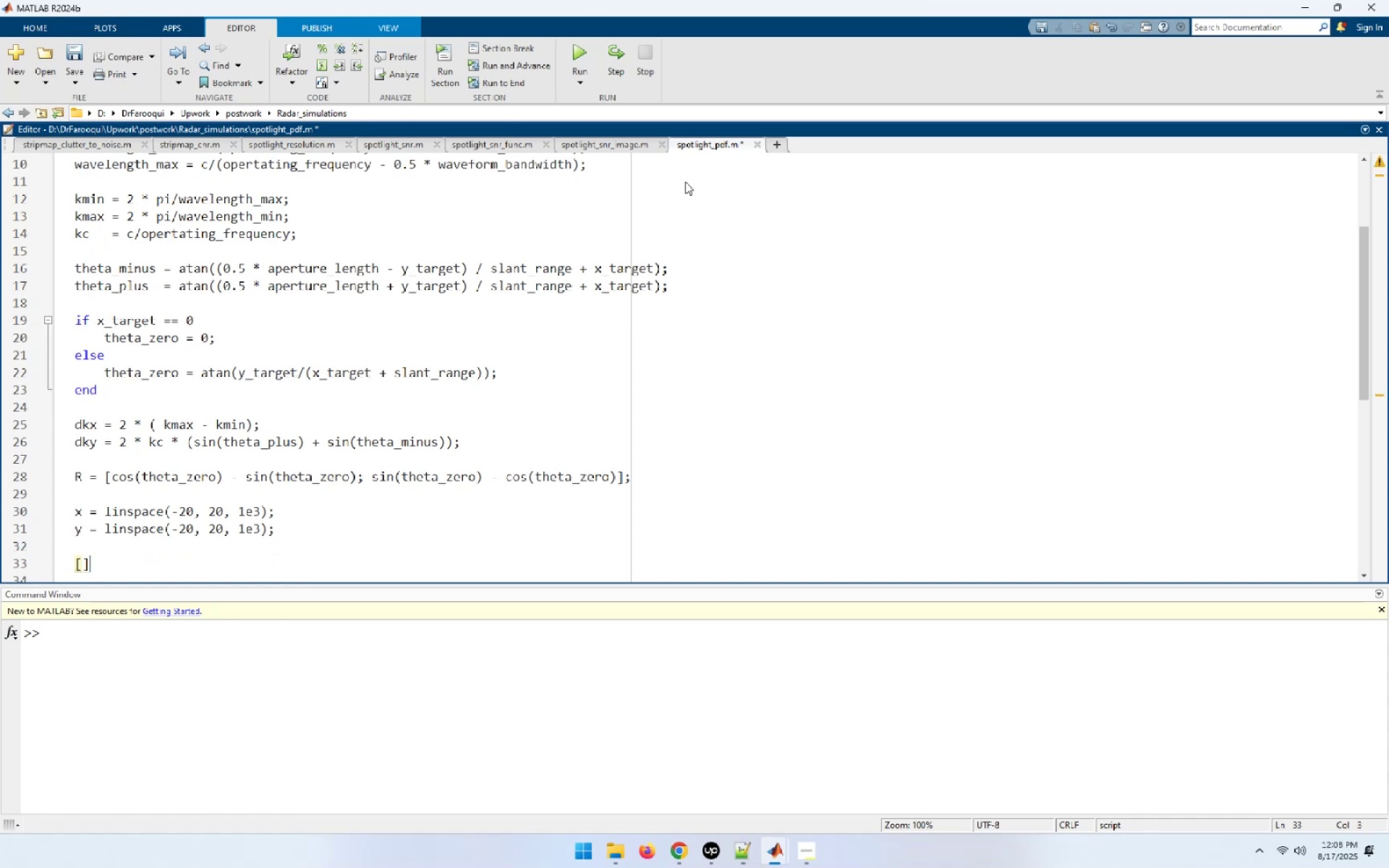 
key(ArrowLeft)
 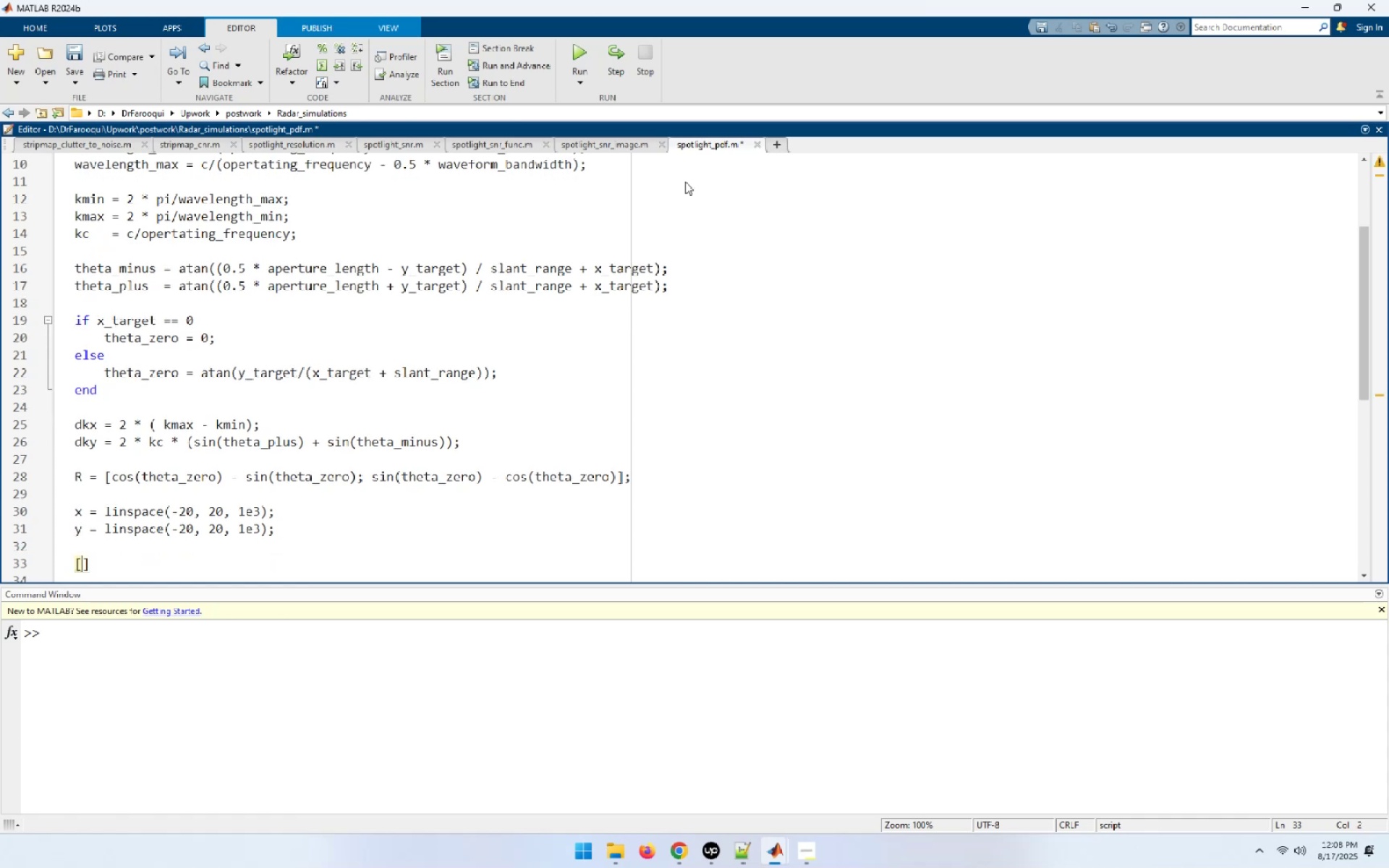 
type(xs,ys] = meshgrid(x,y);)
 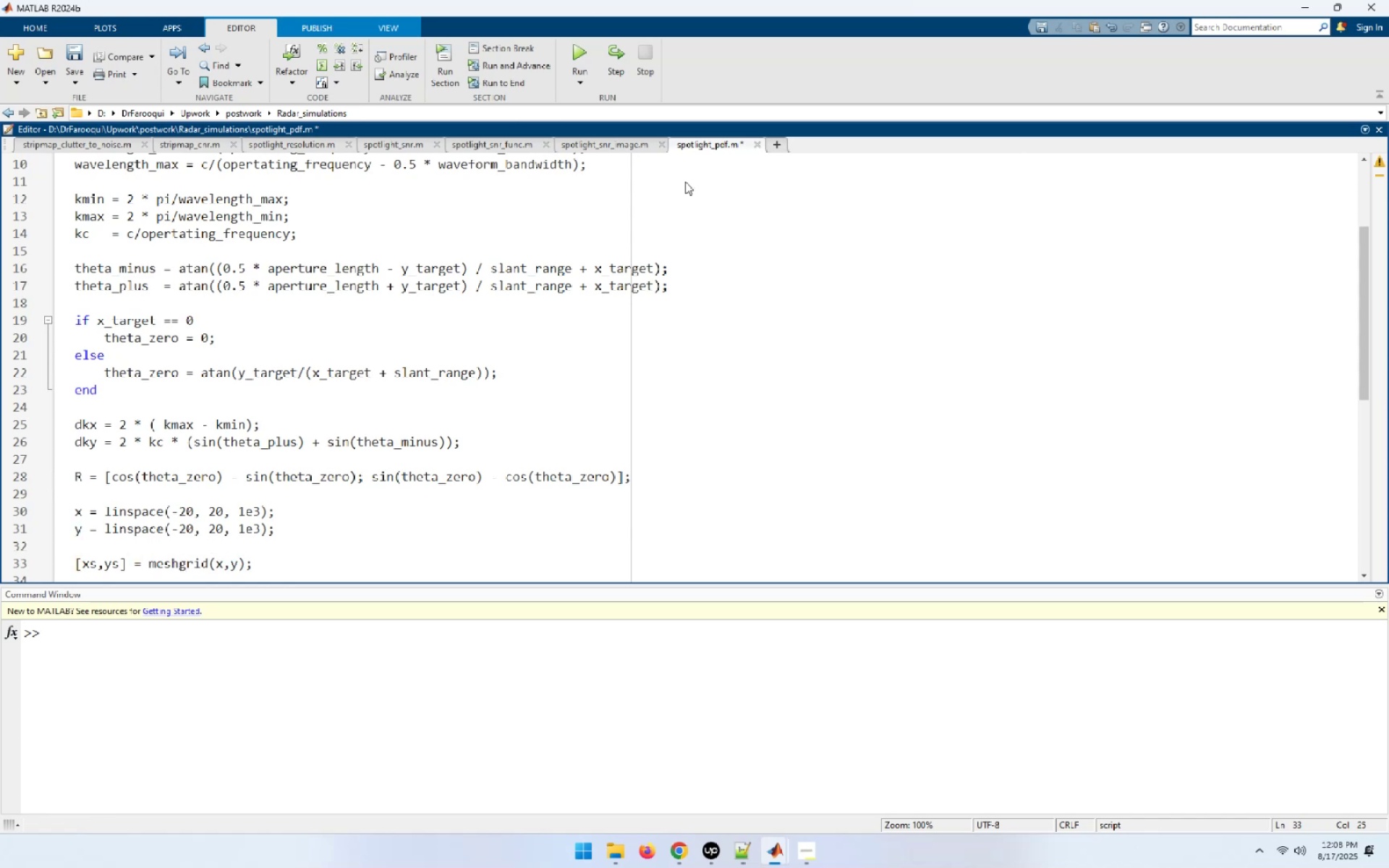 
key(Enter)
 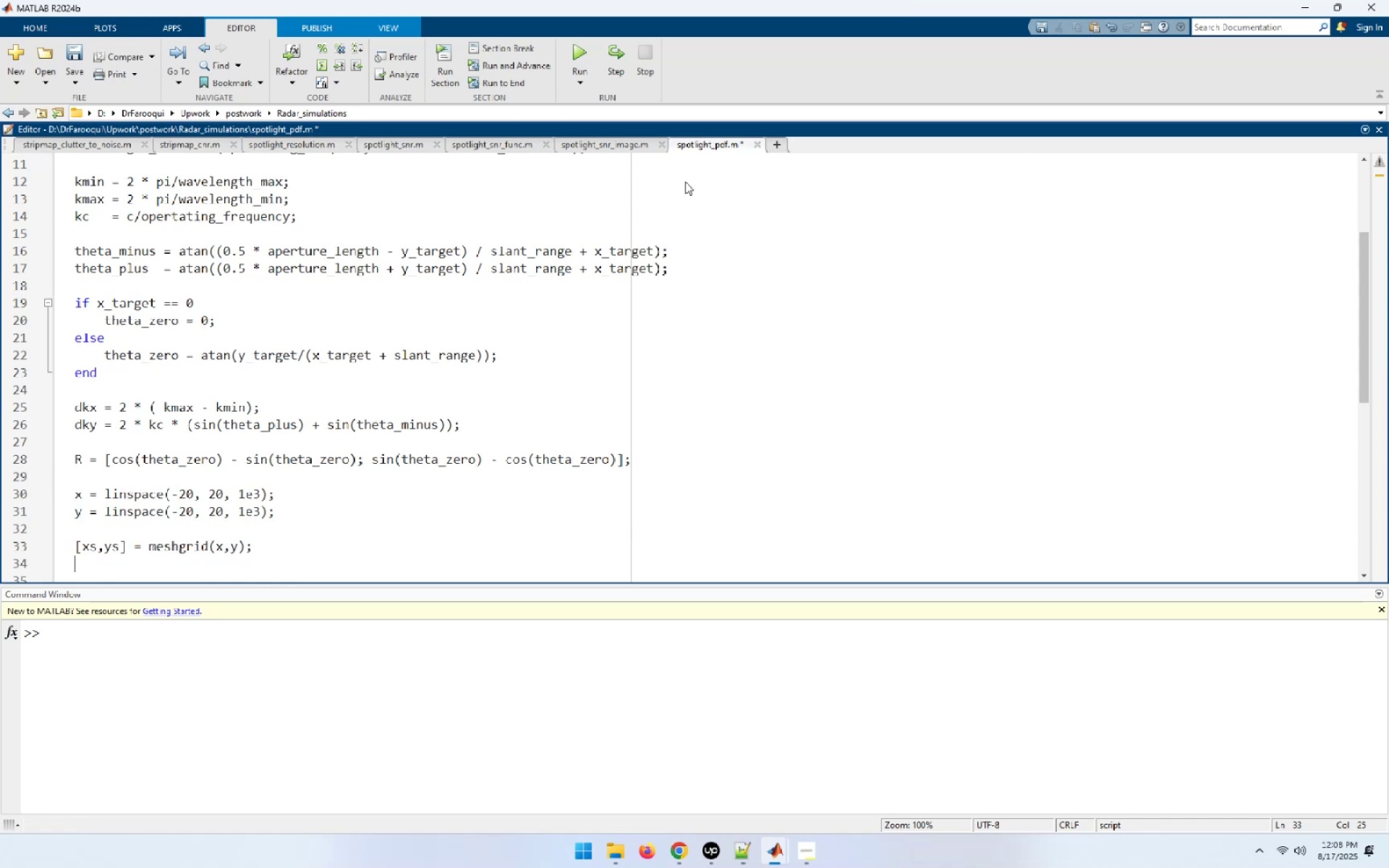 
key(Enter)
 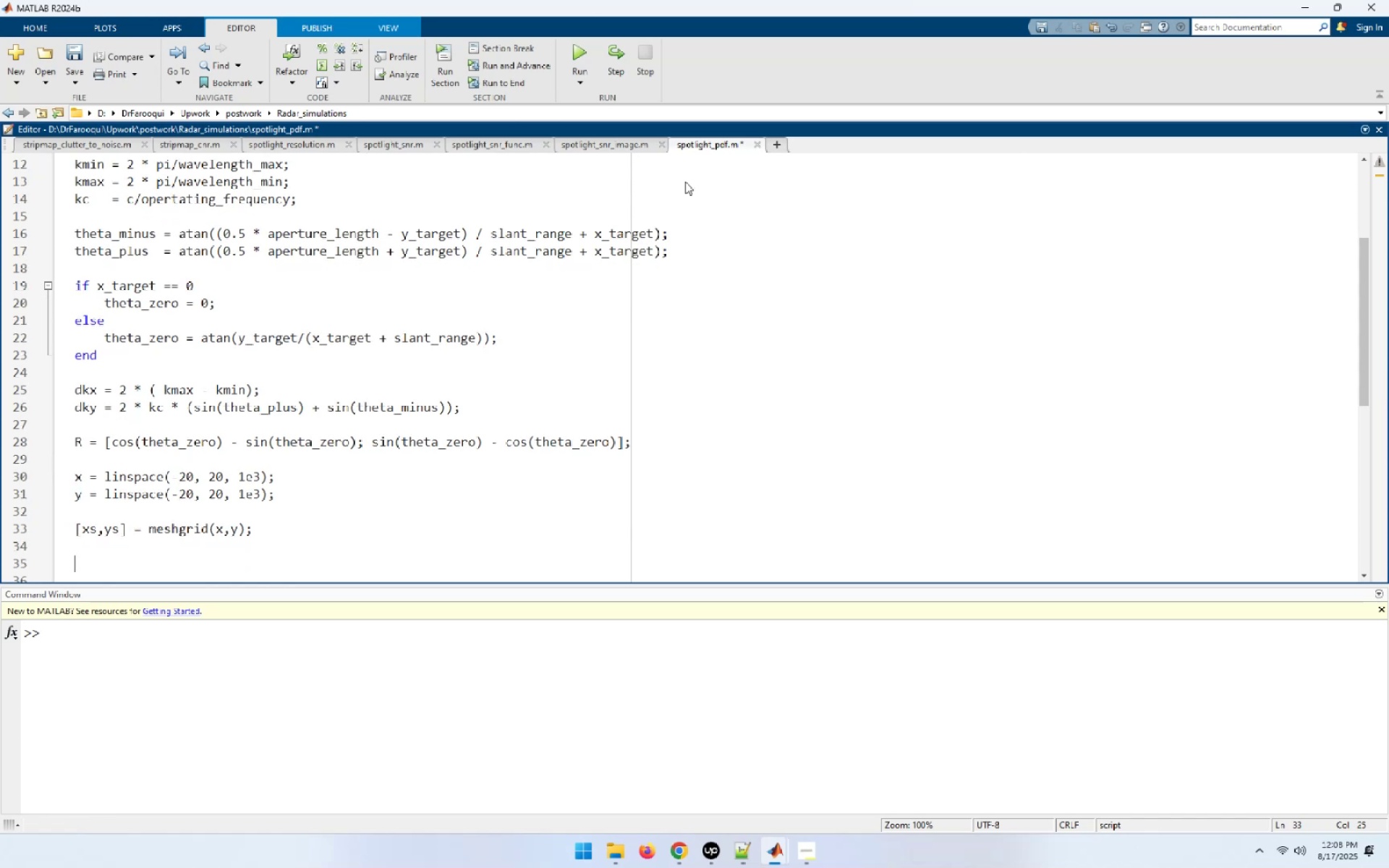 
type(xp = zeros(1---)
key(Backspace)
key(Backspace)
key(Backspace)
type(000,1000);)
 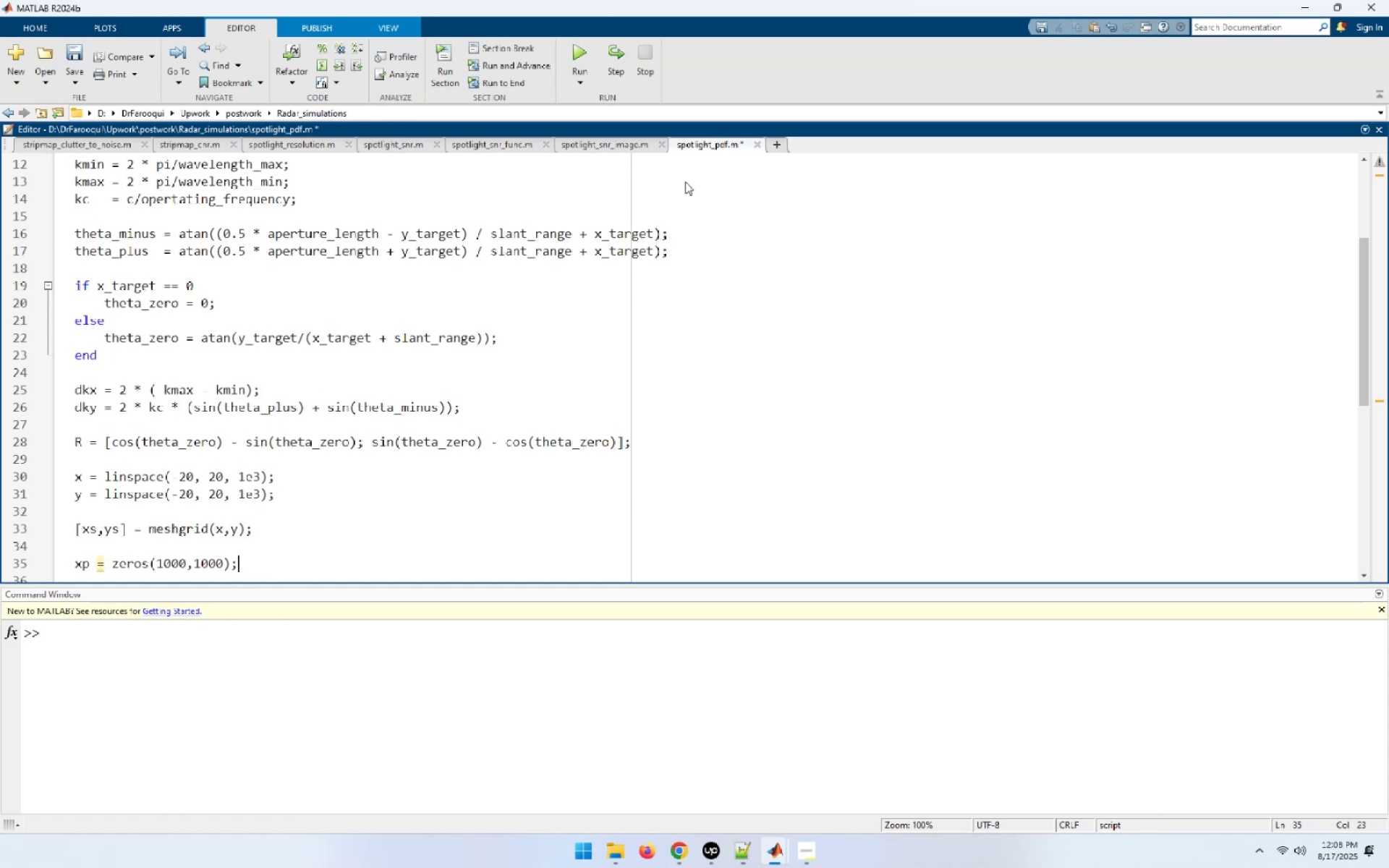 
key(Enter)
 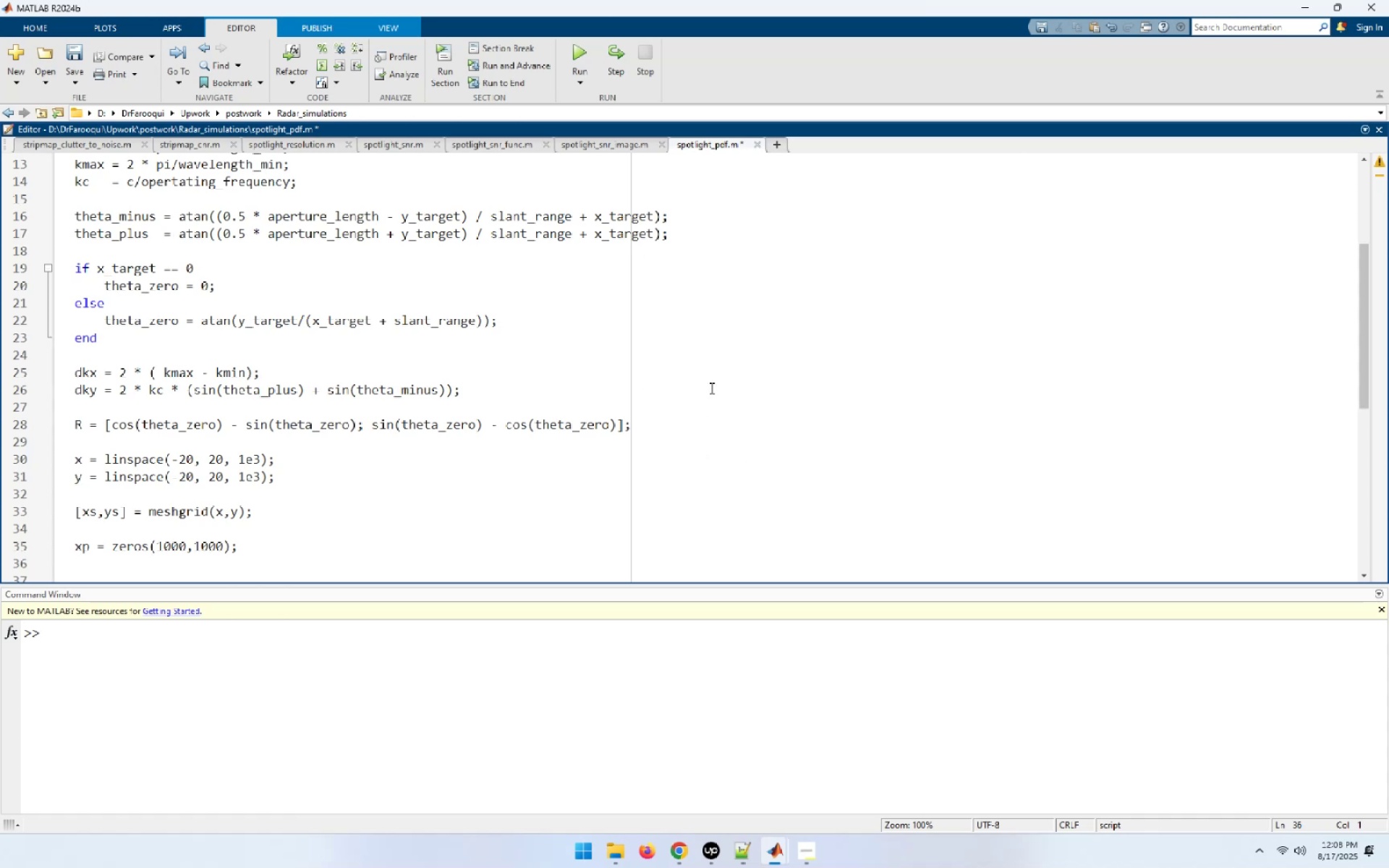 
wait(13.47)
 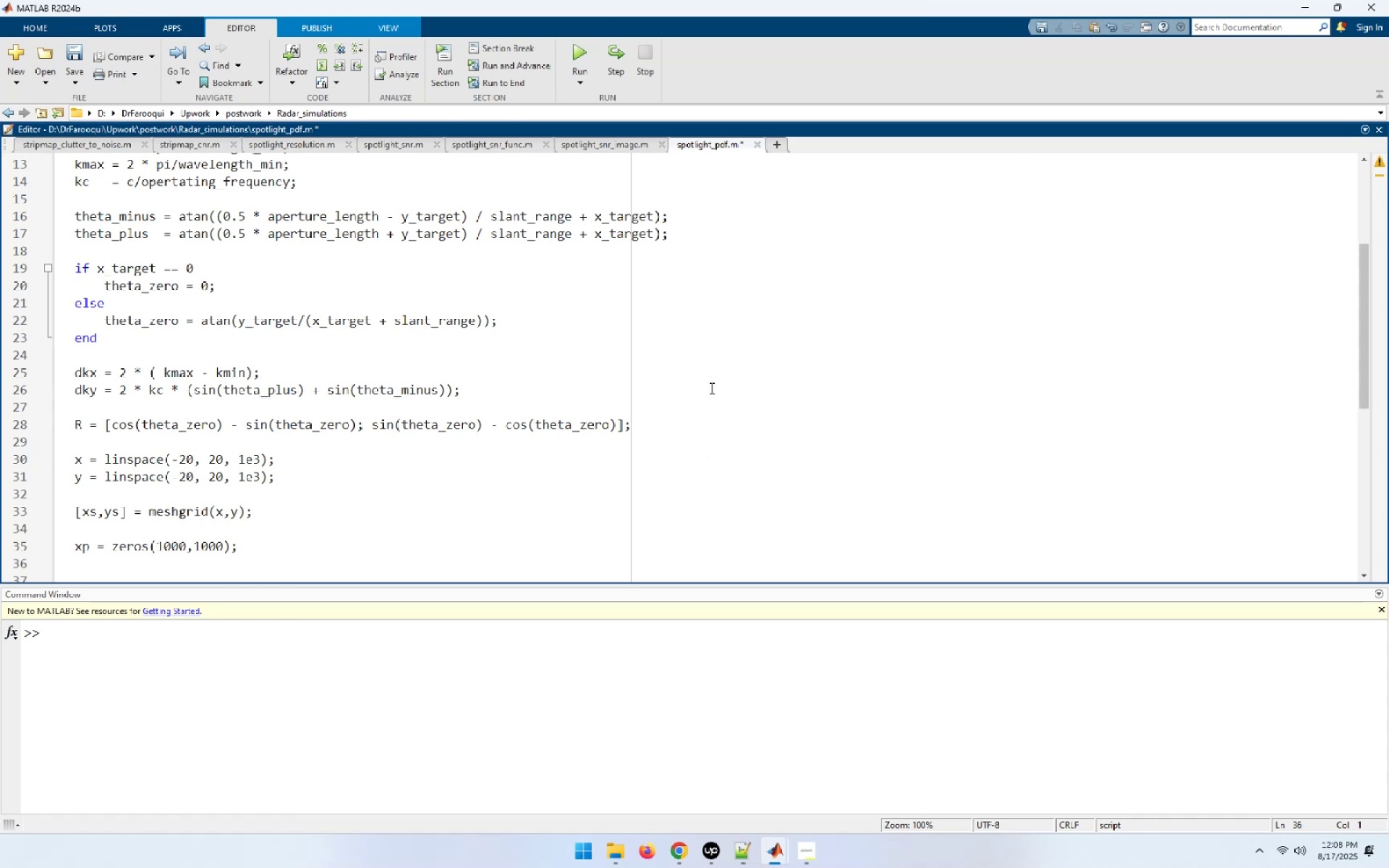 
type(yp = zeros(10000)
key(Backspace)
type(,1000);)
 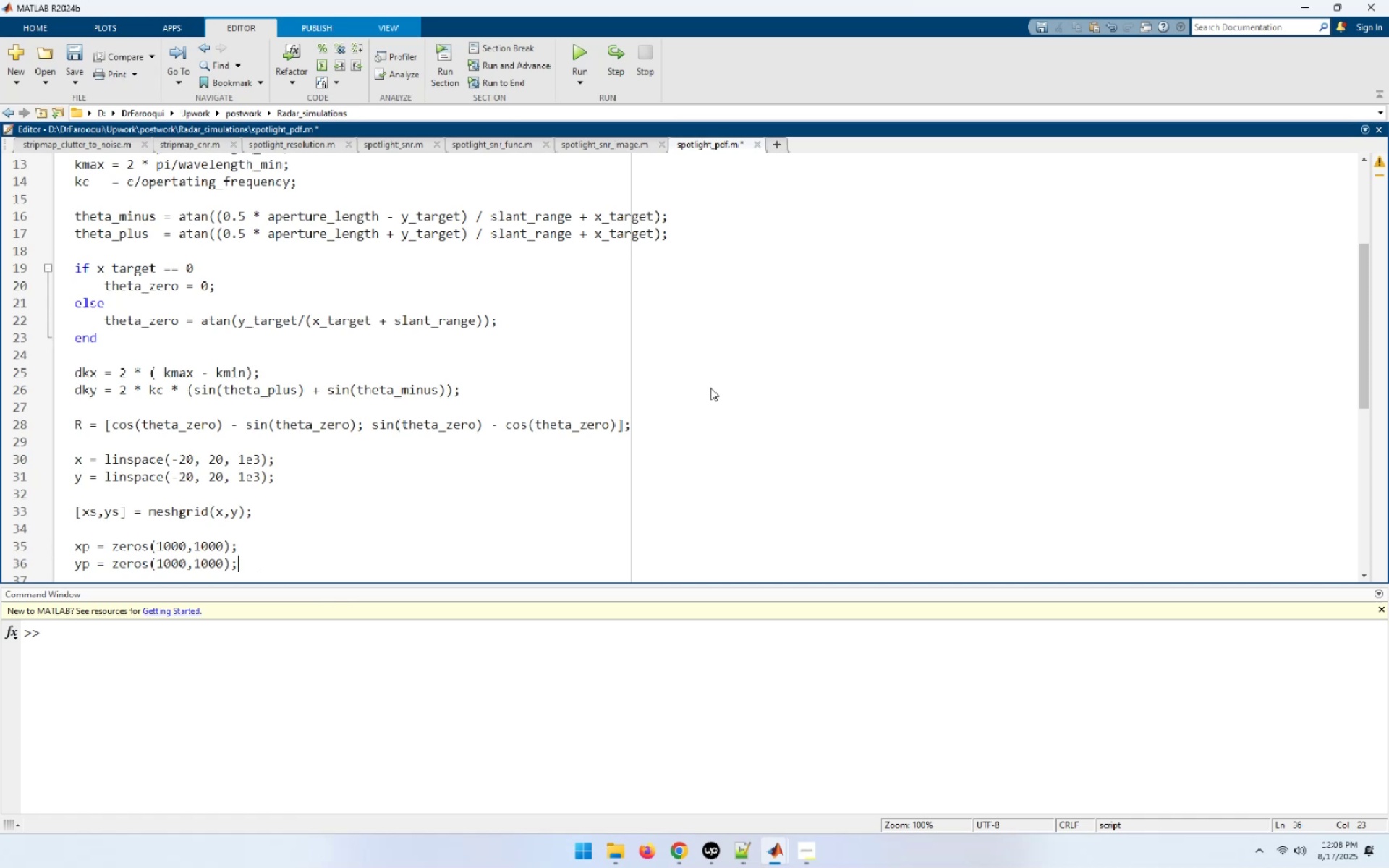 
key(Enter)
 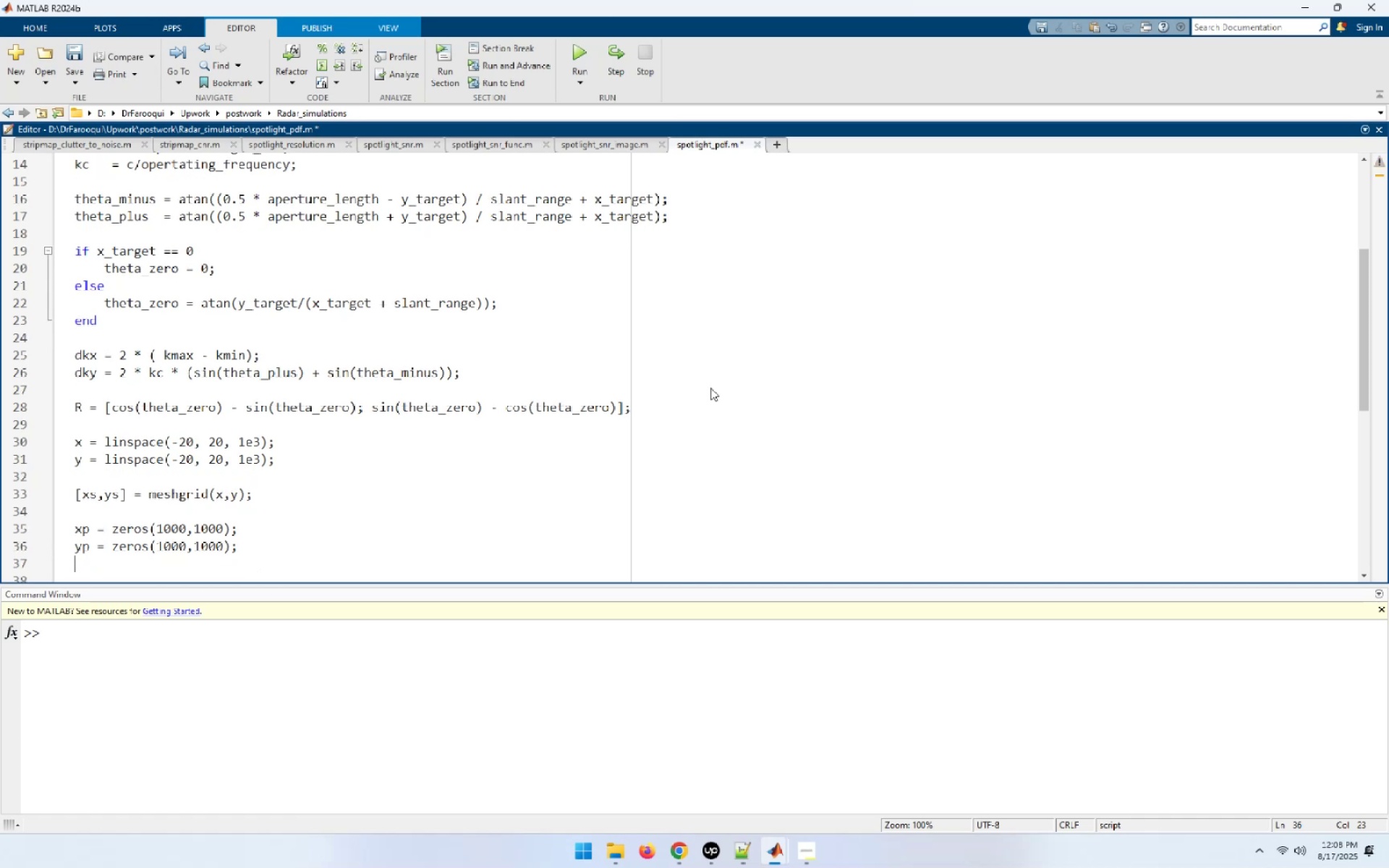 
key(Enter)
 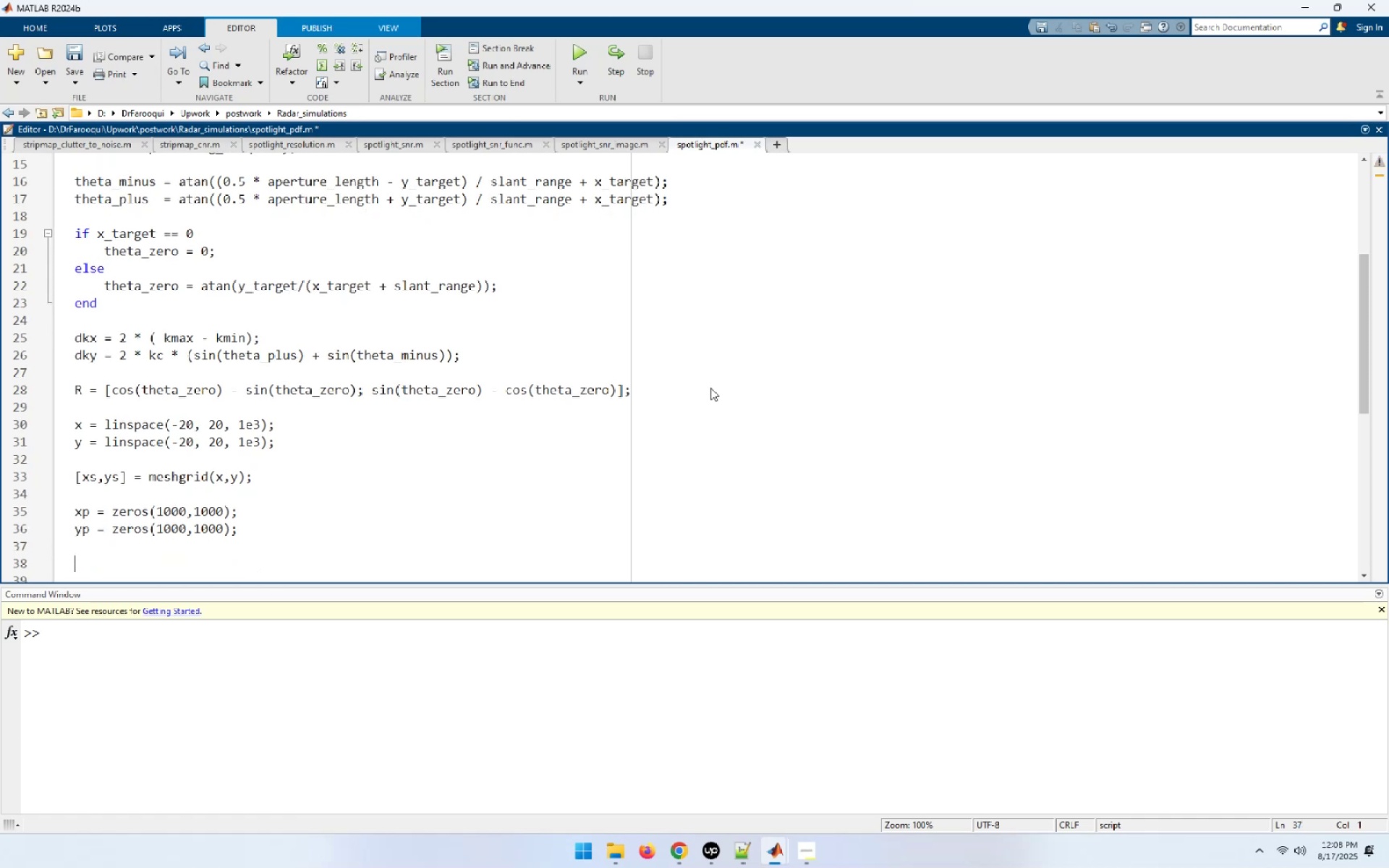 
type(for i = 1:1000)
 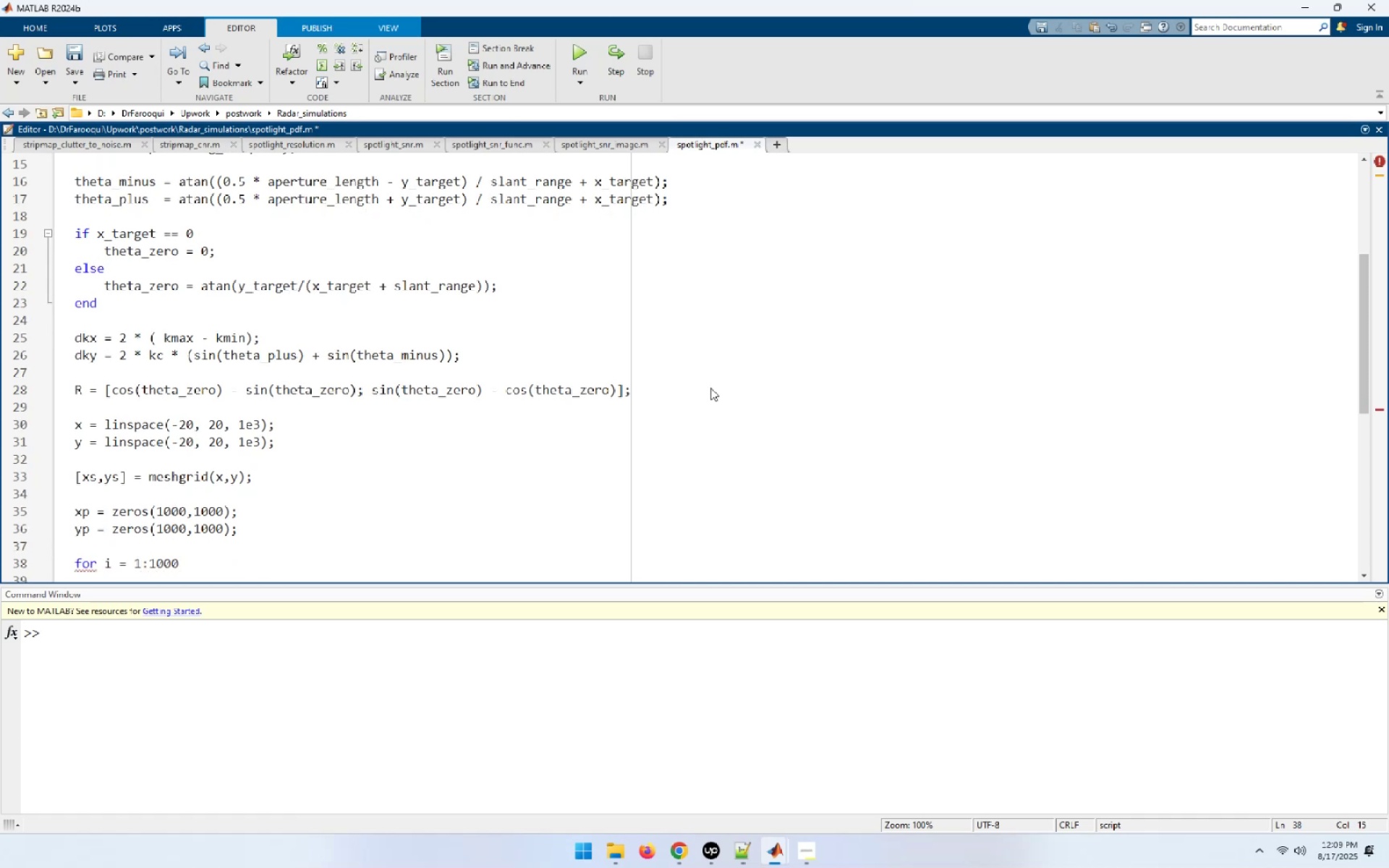 
key(Enter)
 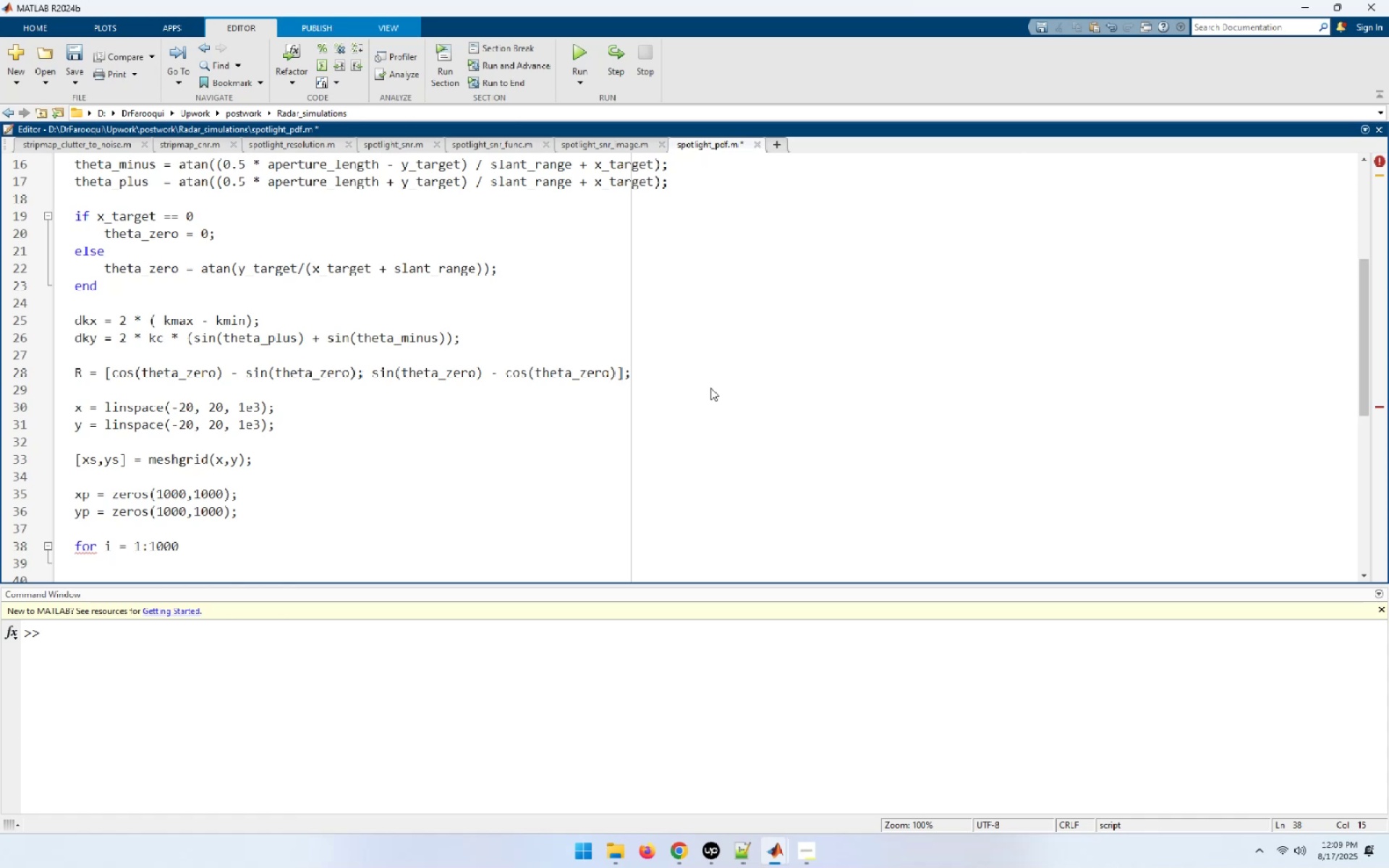 
type(for j = 1: 1-)
key(Backspace)
type(000)
 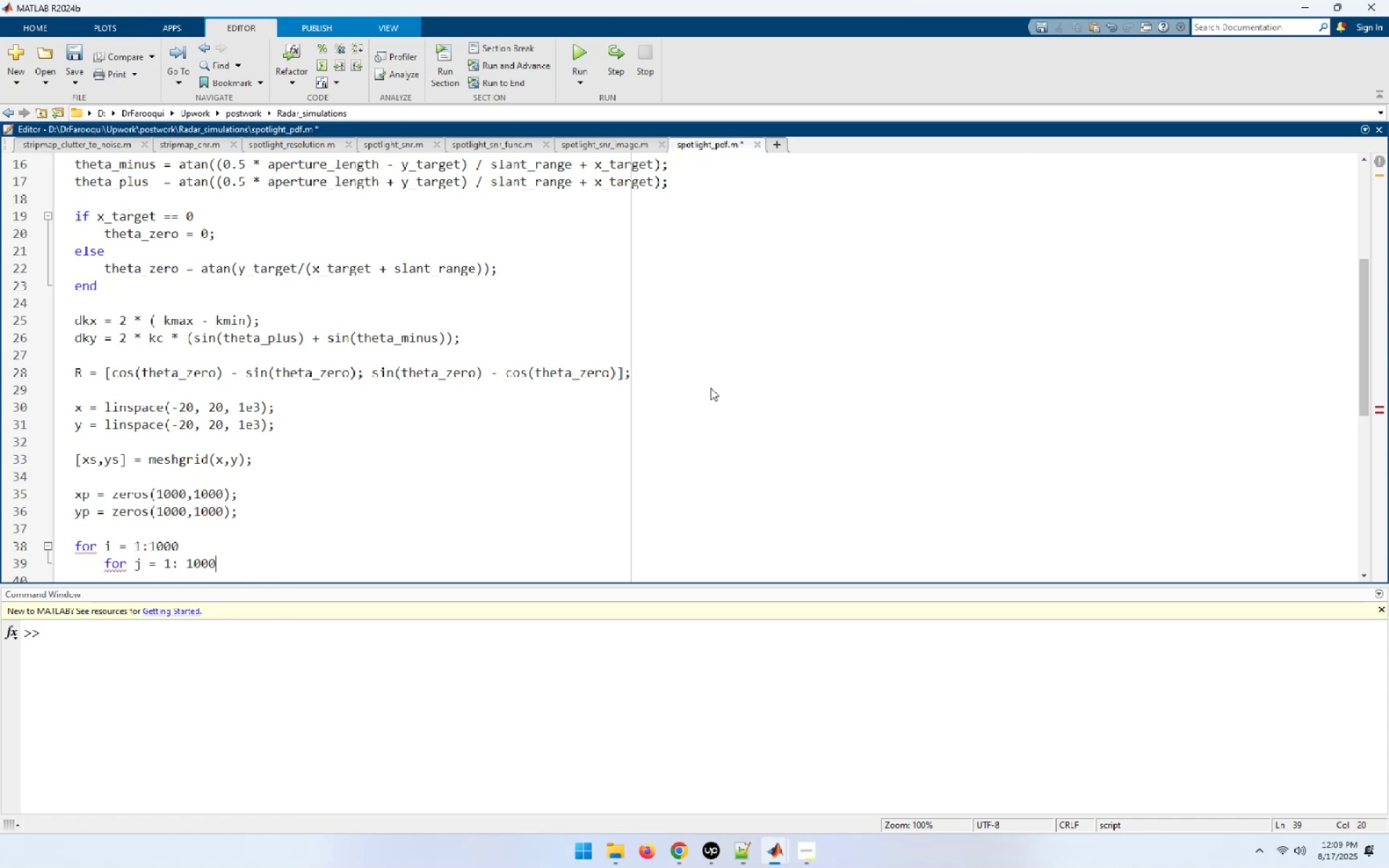 
key(Enter)
 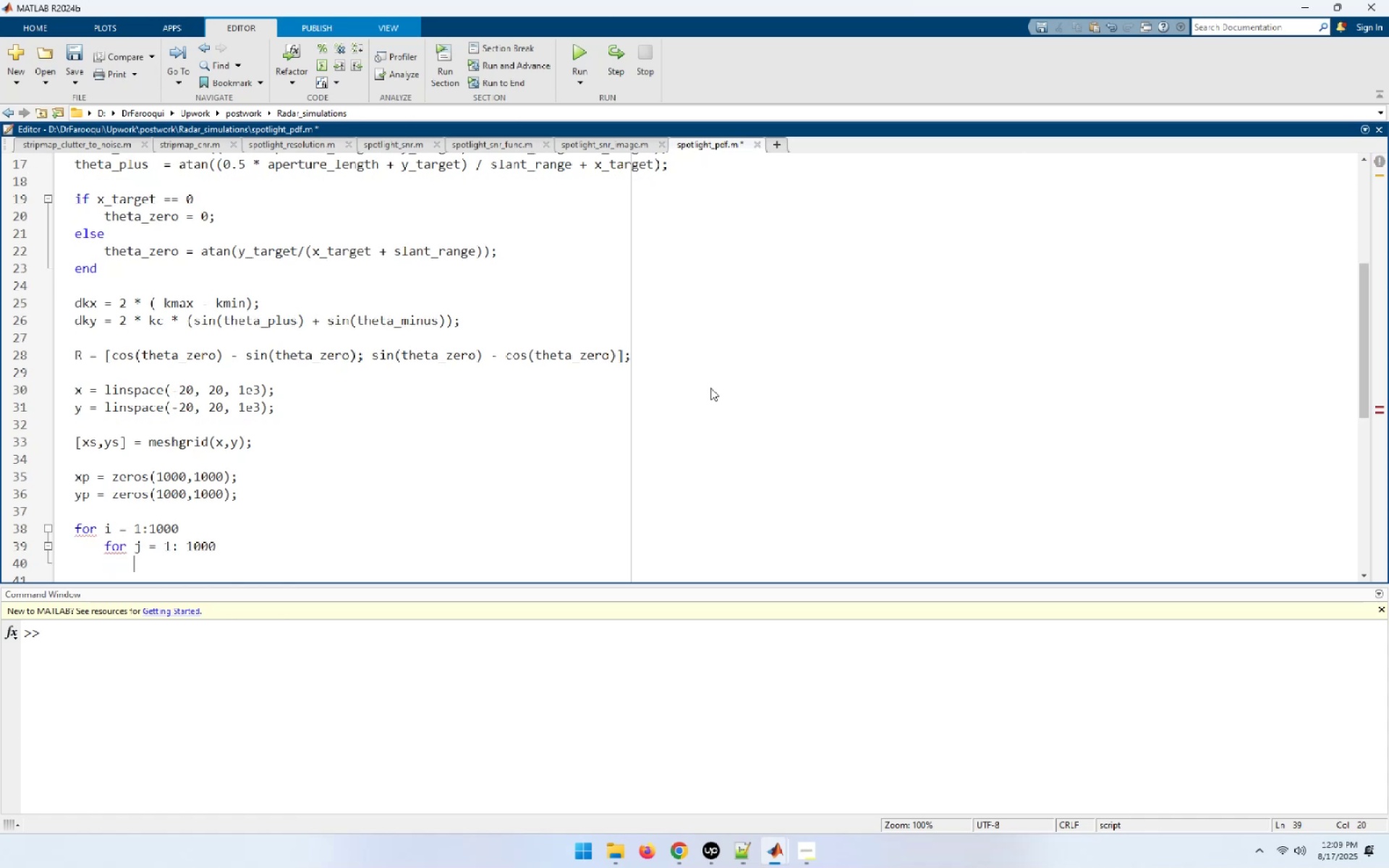 
type(a = [xs(i,j) - x_ta)
key(Tab)
type(, ys(i,j) - y_t)
key(Tab)
type(] * R;)
 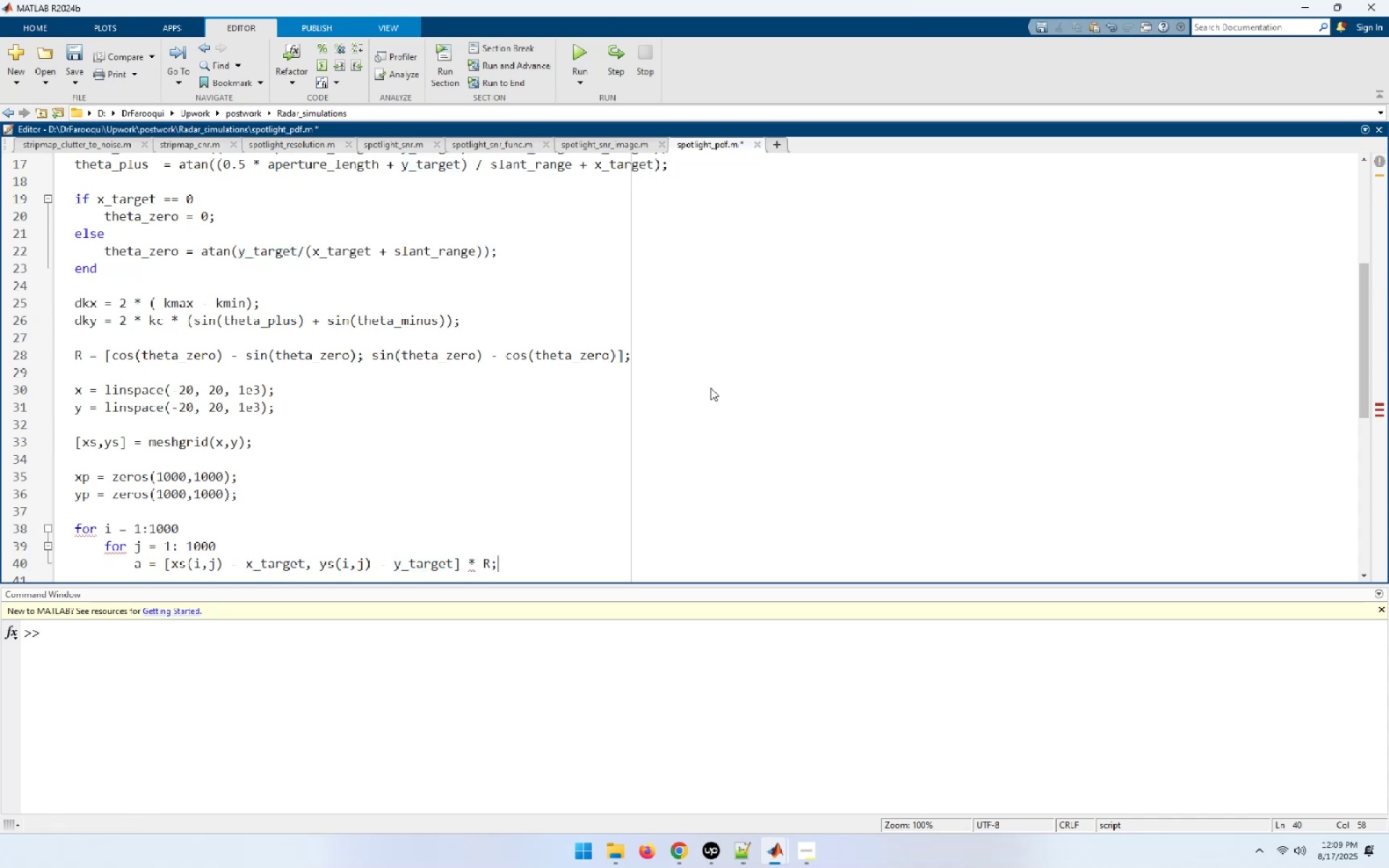 
 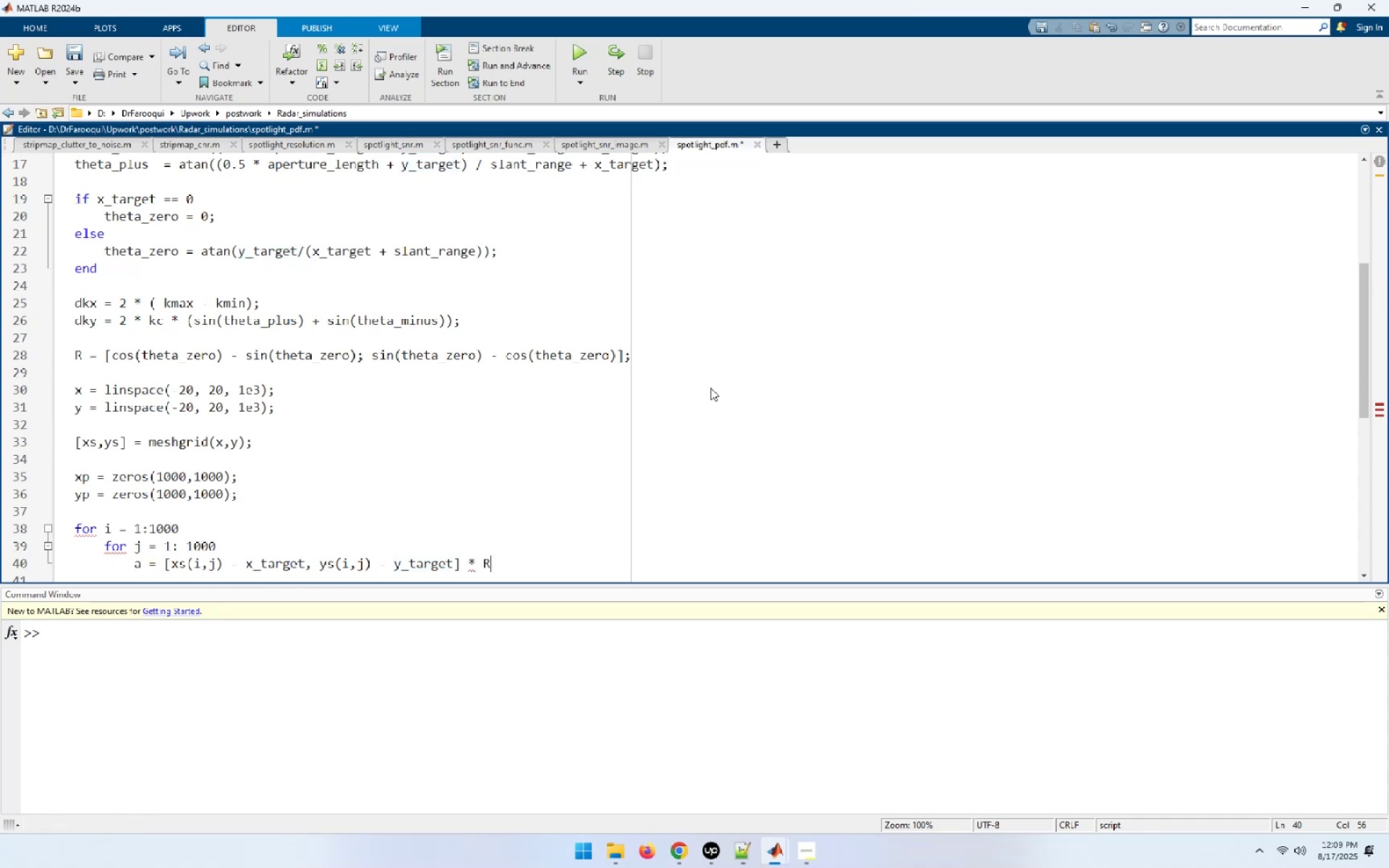 
key(Enter)
 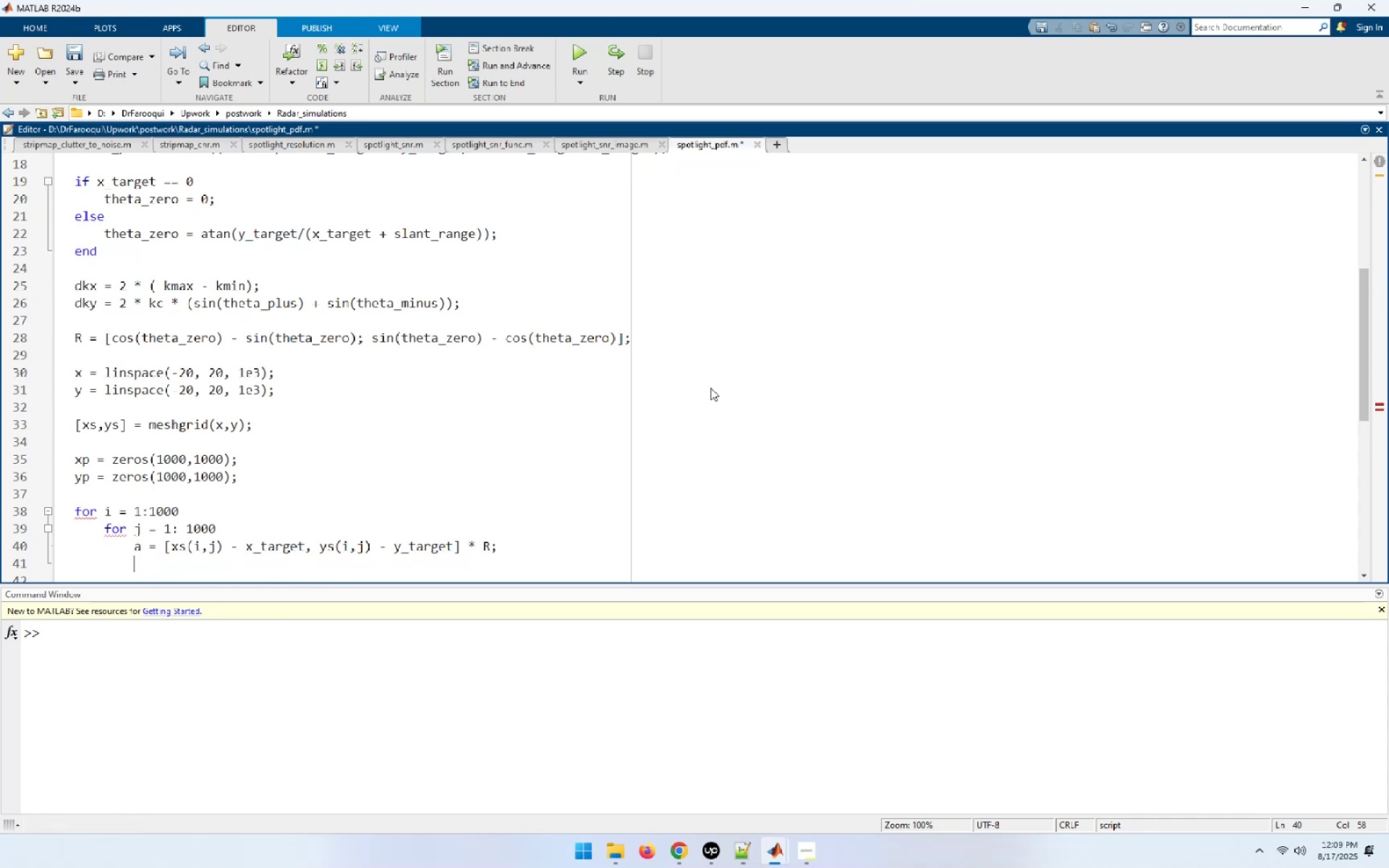 
type(xp(i,j) = a(1); yp(i,j) = a(2);)
 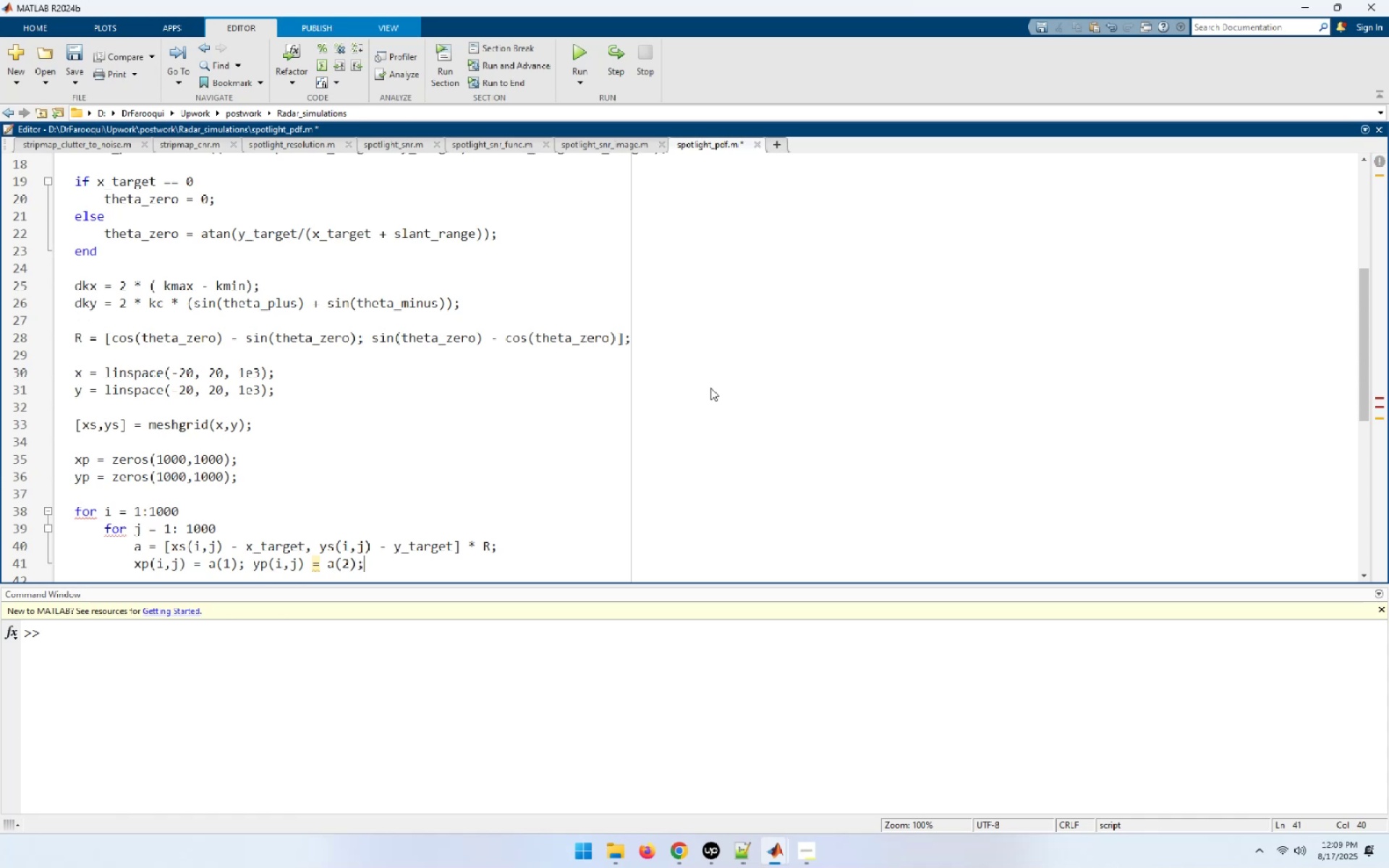 
key(Enter)
 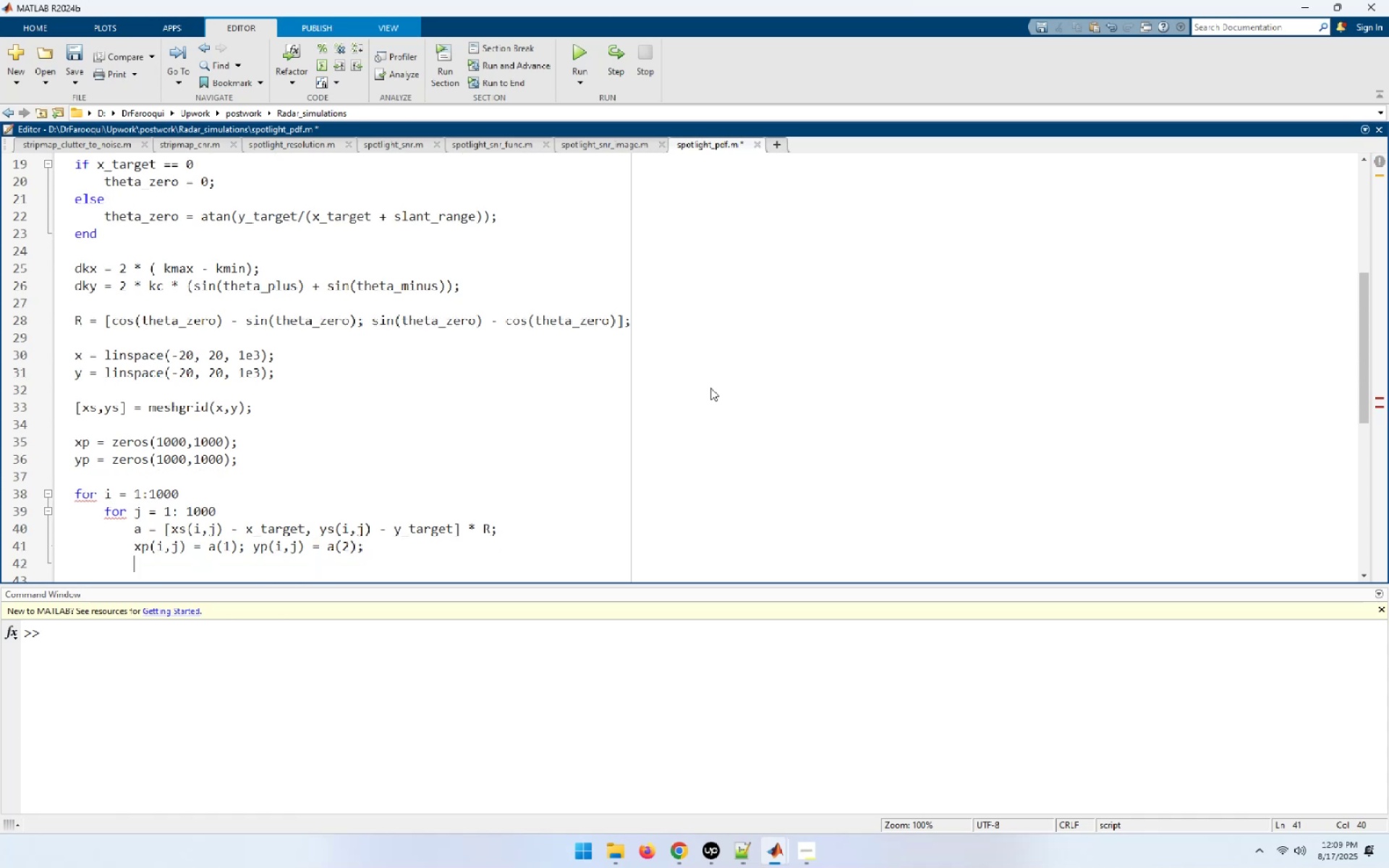 
type(end)
 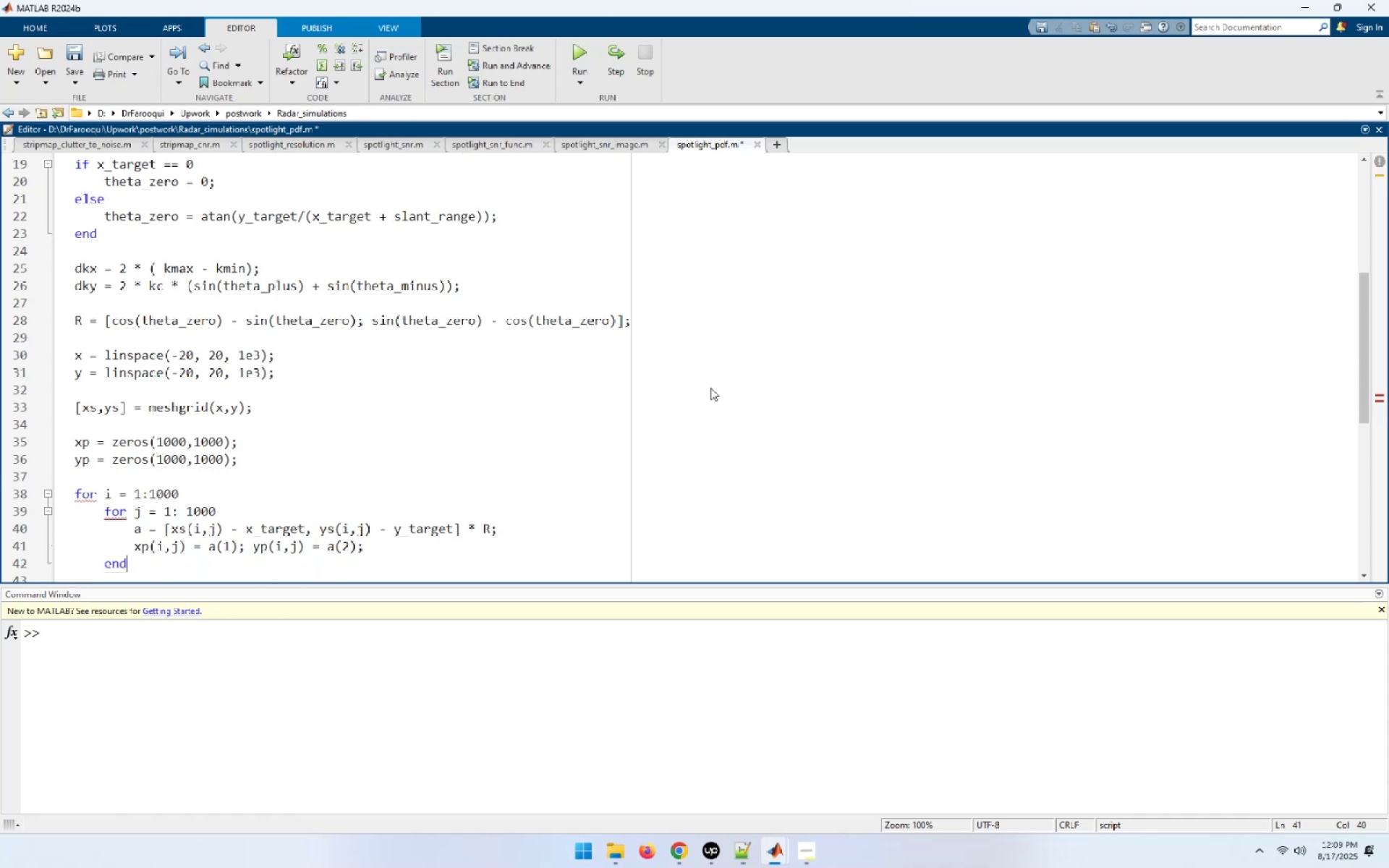 
key(Enter)
 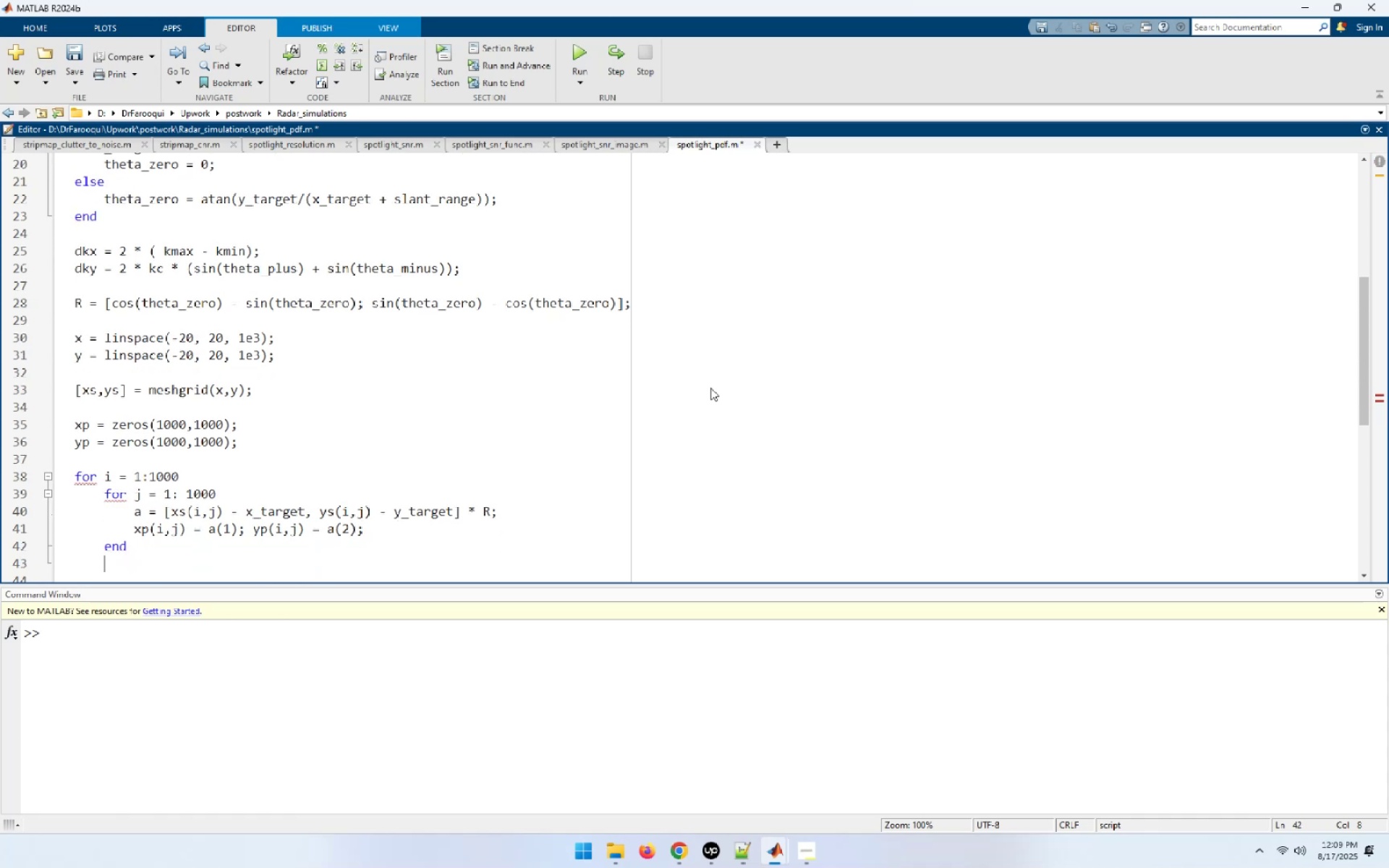 
type(end)
 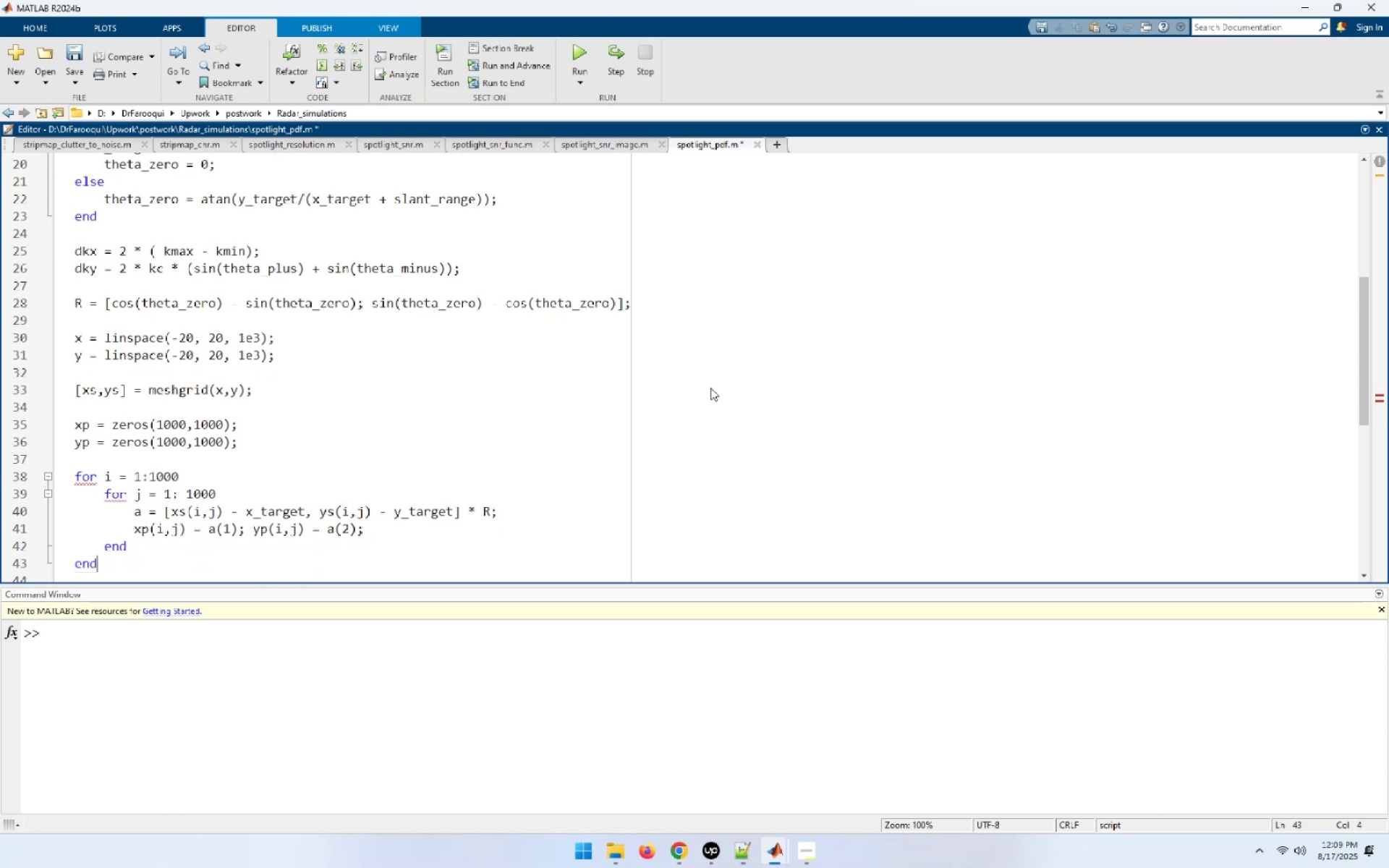 
key(Enter)
 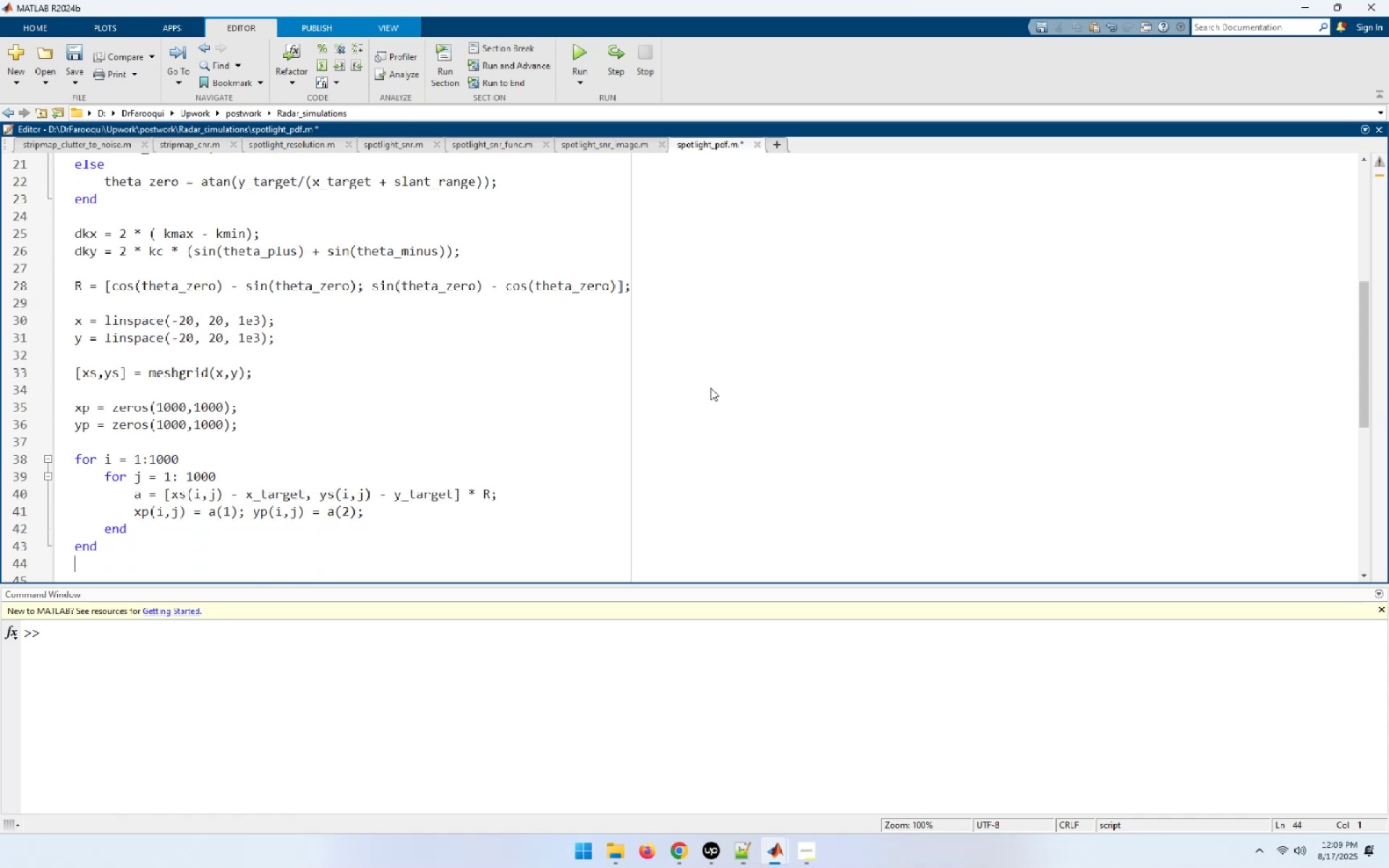 
key(Enter)
 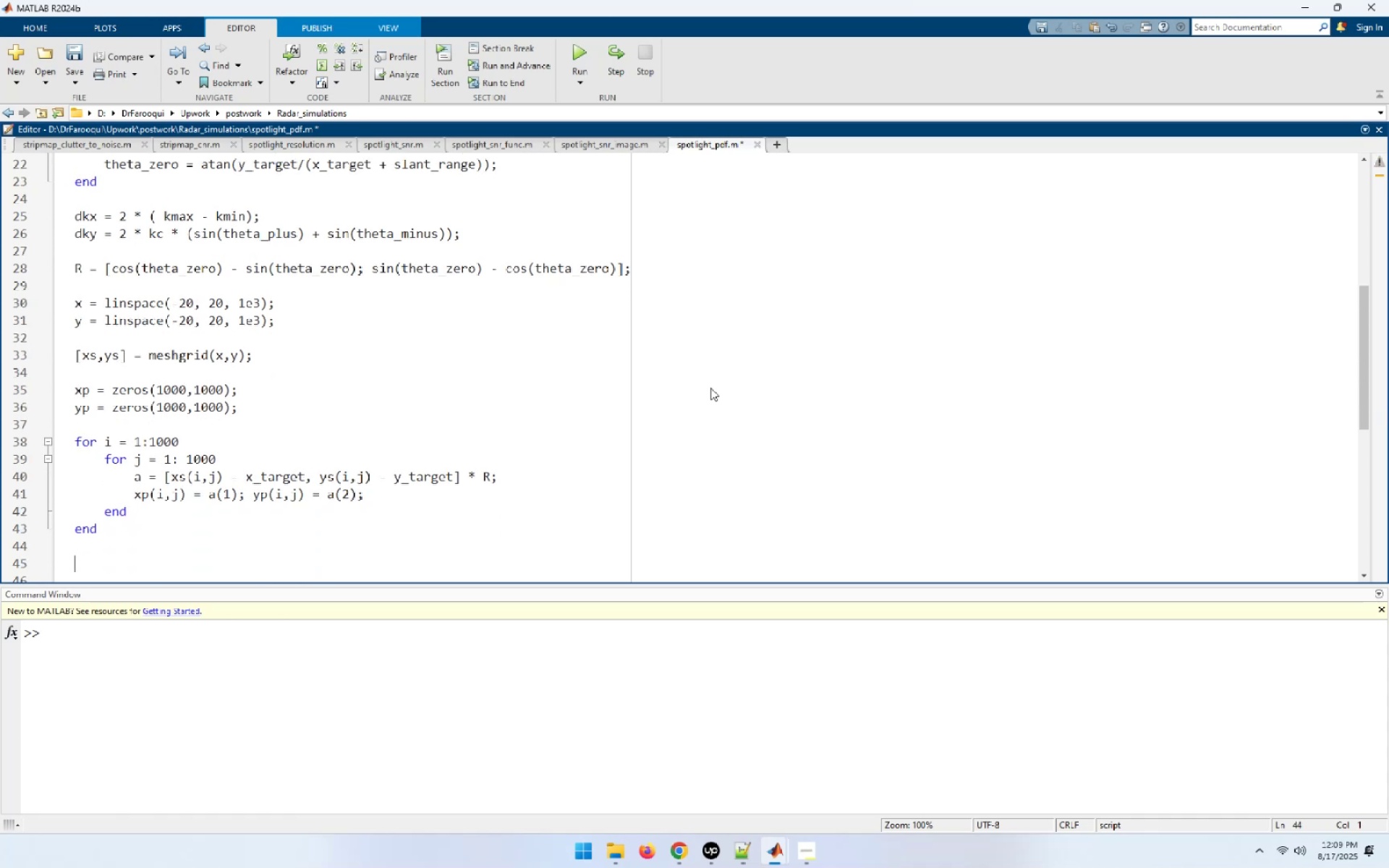 
type(psf = sinc(dkx * xp / ( 2*pi)) .* sinc(dky * yp / ( 2* pi));)
 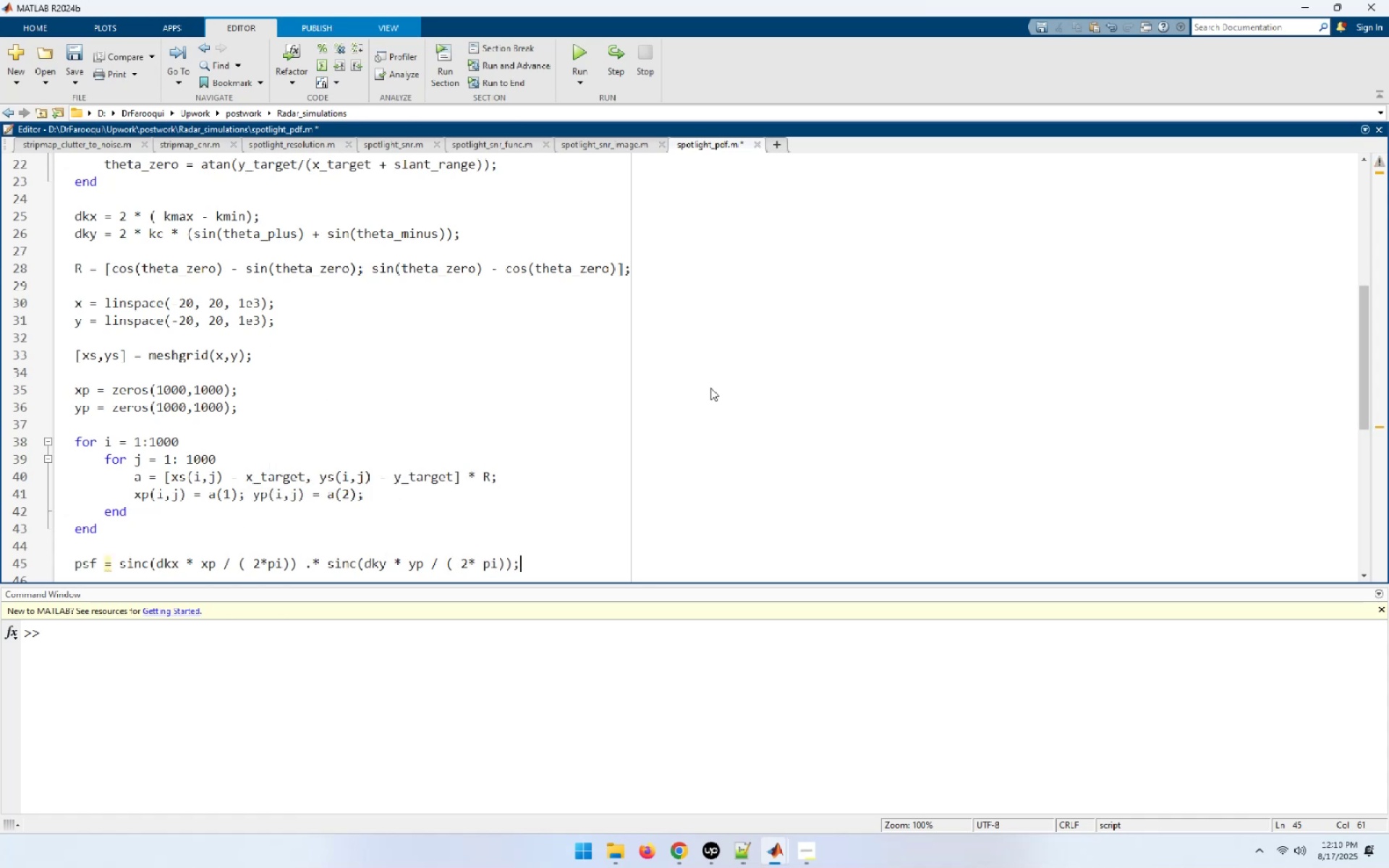 
key(Enter)
 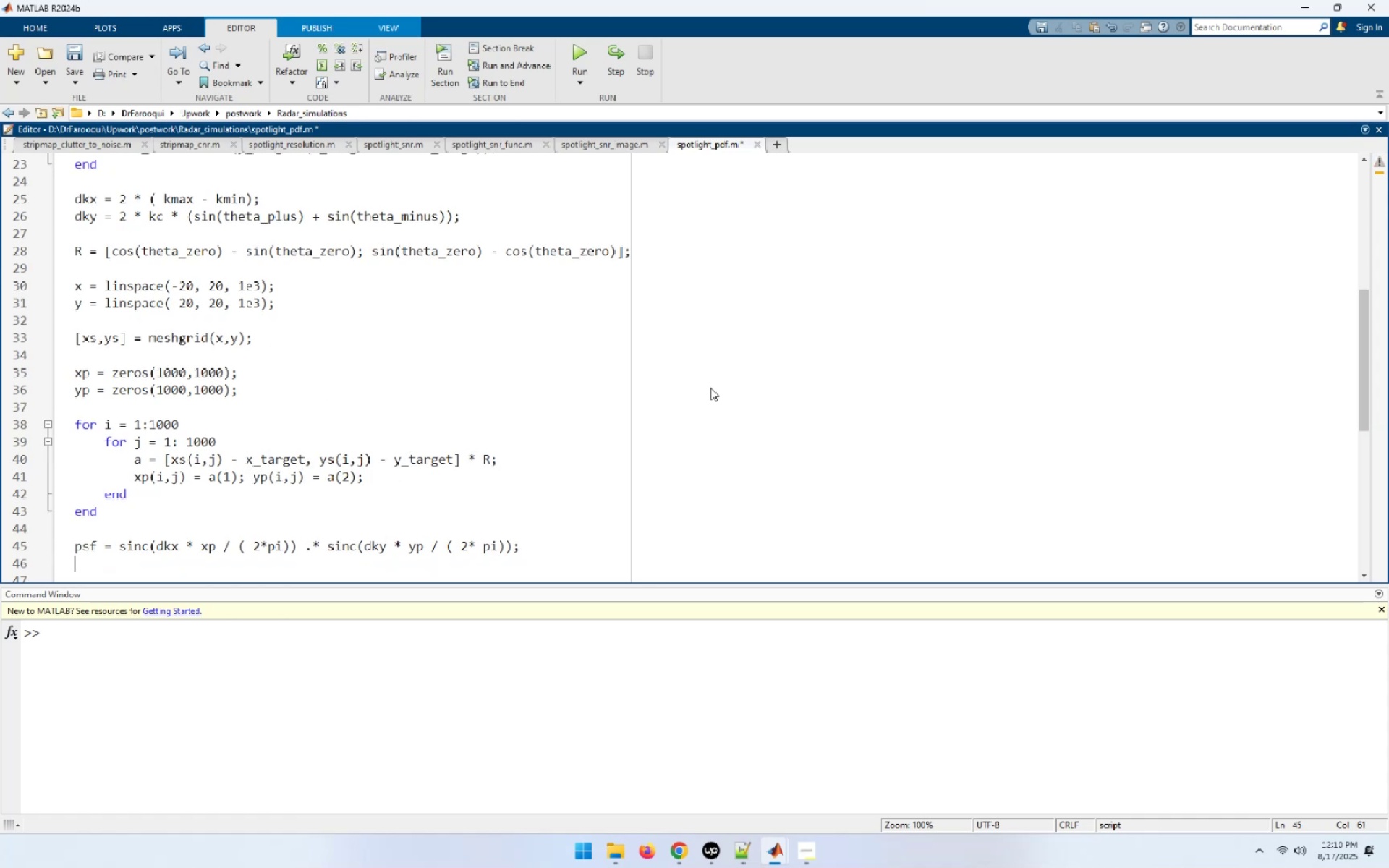 
key(Enter)
 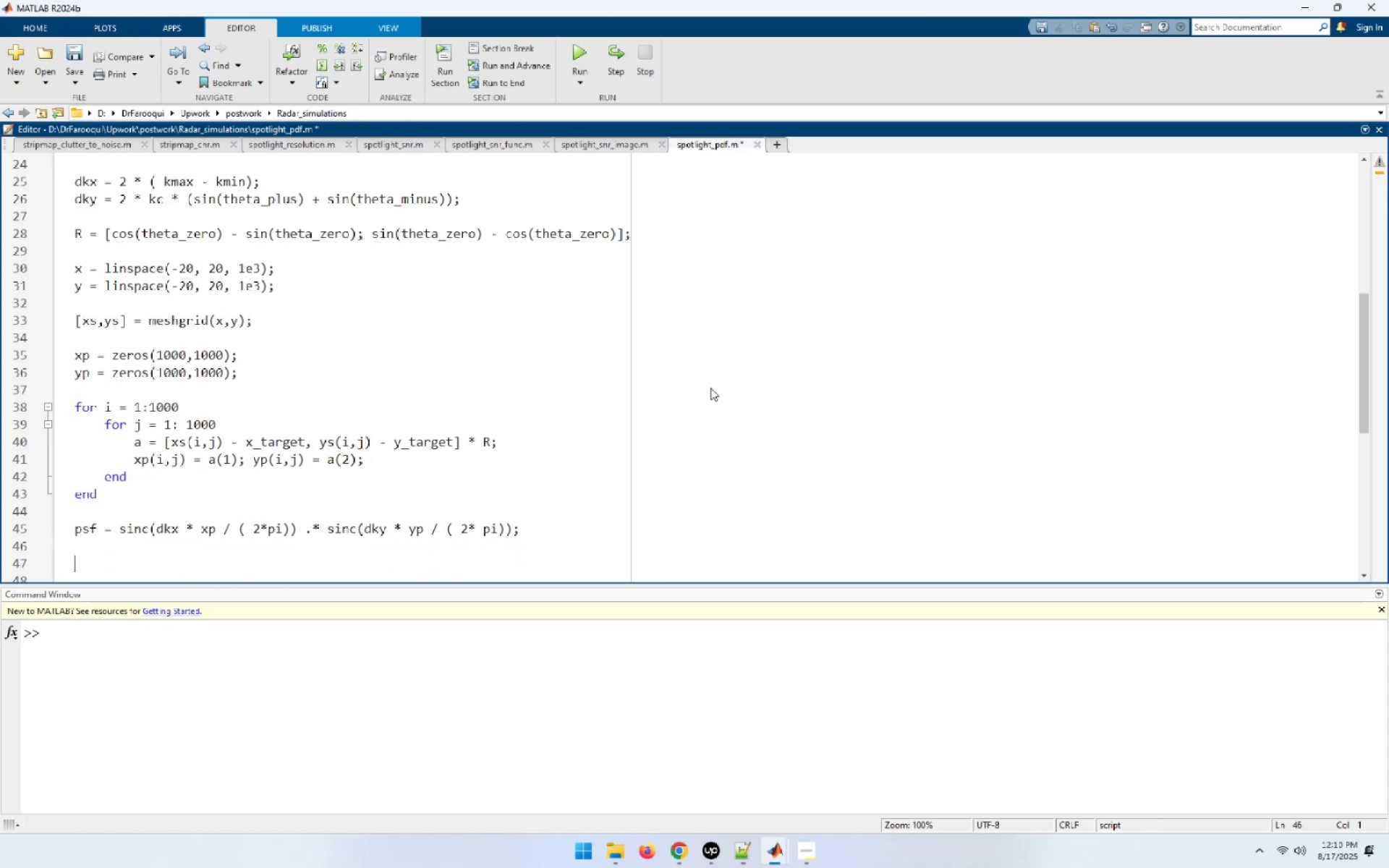 
type(figure)
 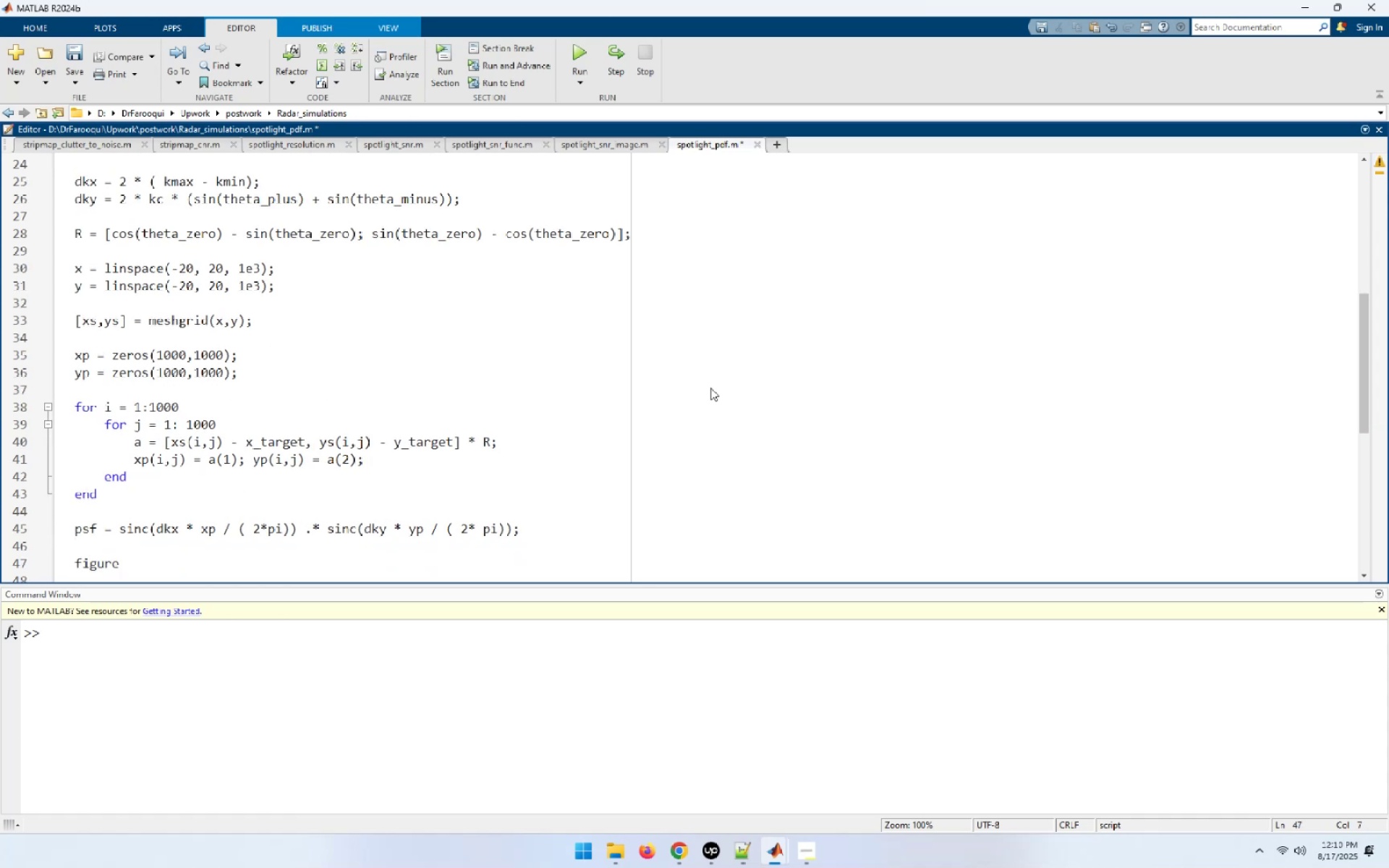 
key(Enter)
 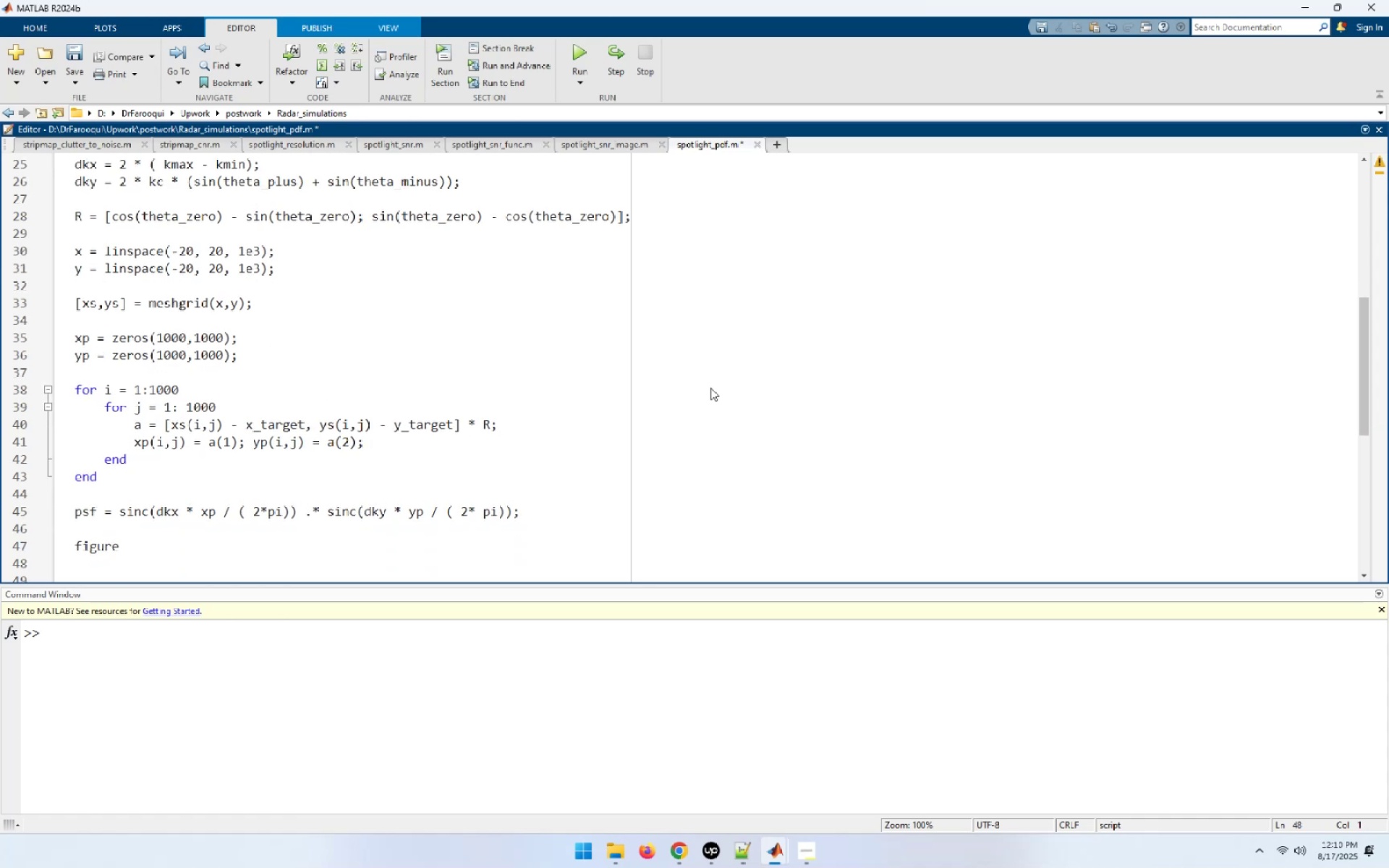 
type(cont)
key(Tab)
type((dx)
key(Backspace)
key(Backspace)
type(xs,ys, abs(psf), lin)
key(Backspace)
key(Backspace)
key(Backspace)
type(20);)
 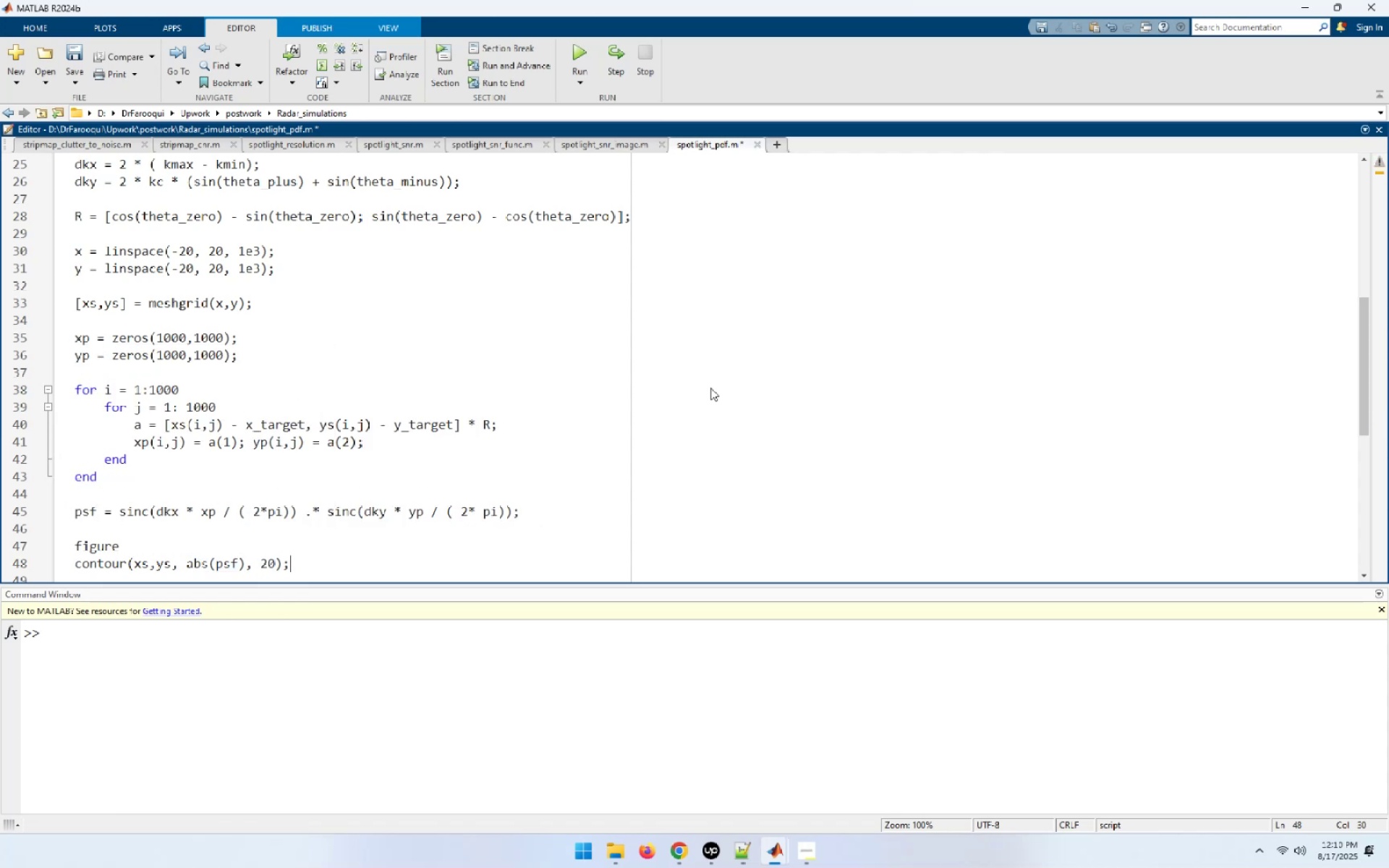 
 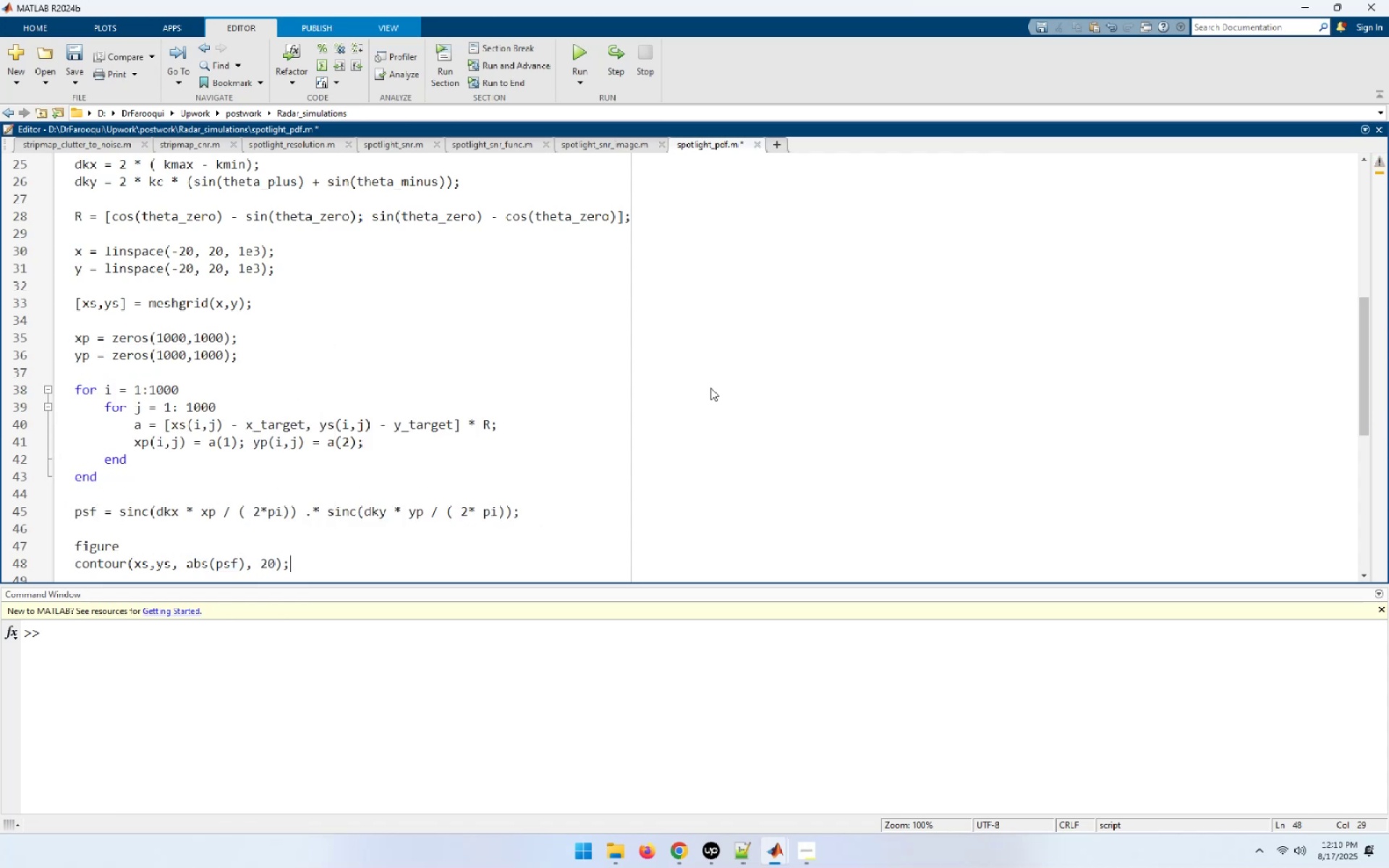 
key(Enter)
 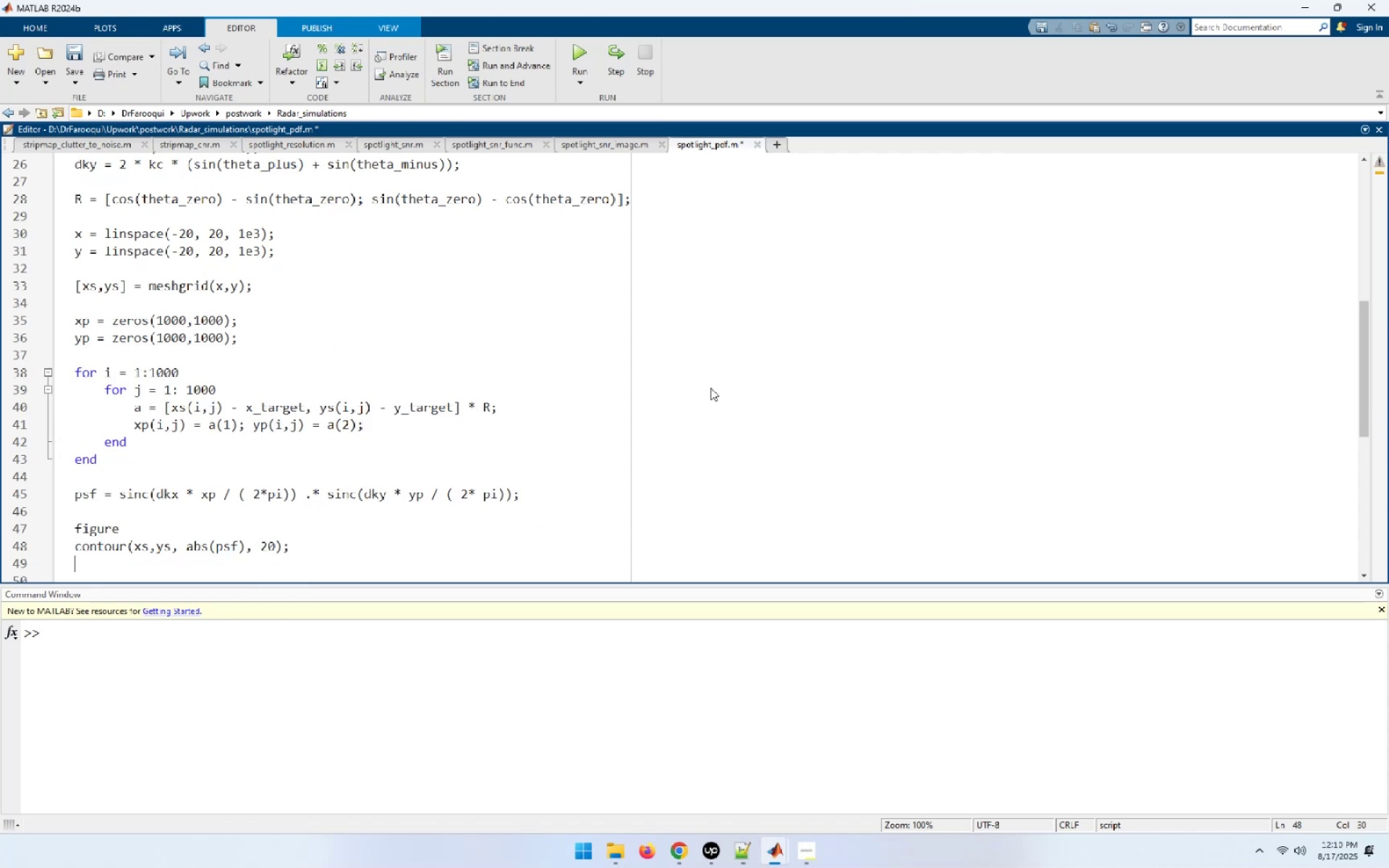 
type(cl)
key(Backspace)
type(olormap jet)
 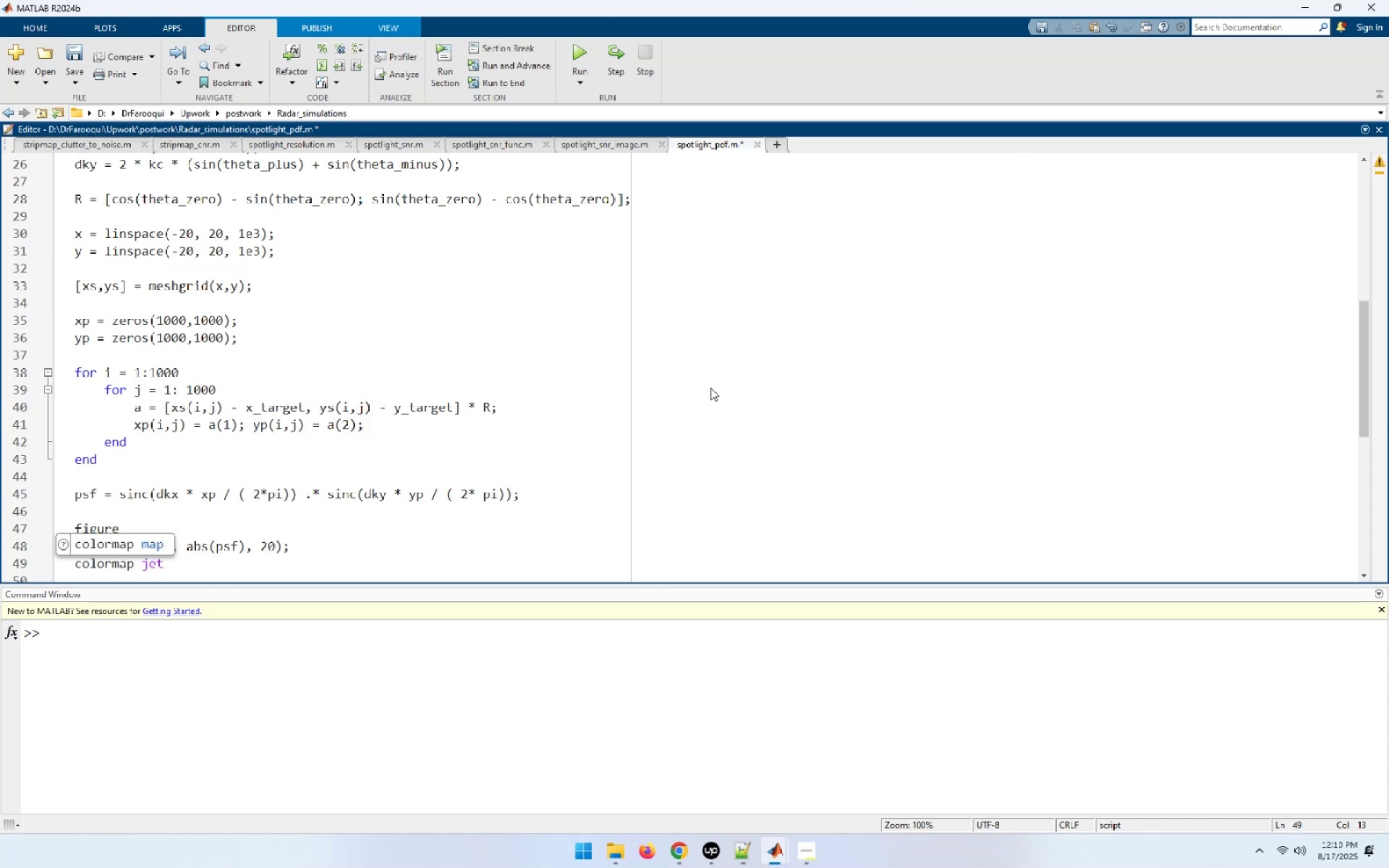 
key(Enter)
 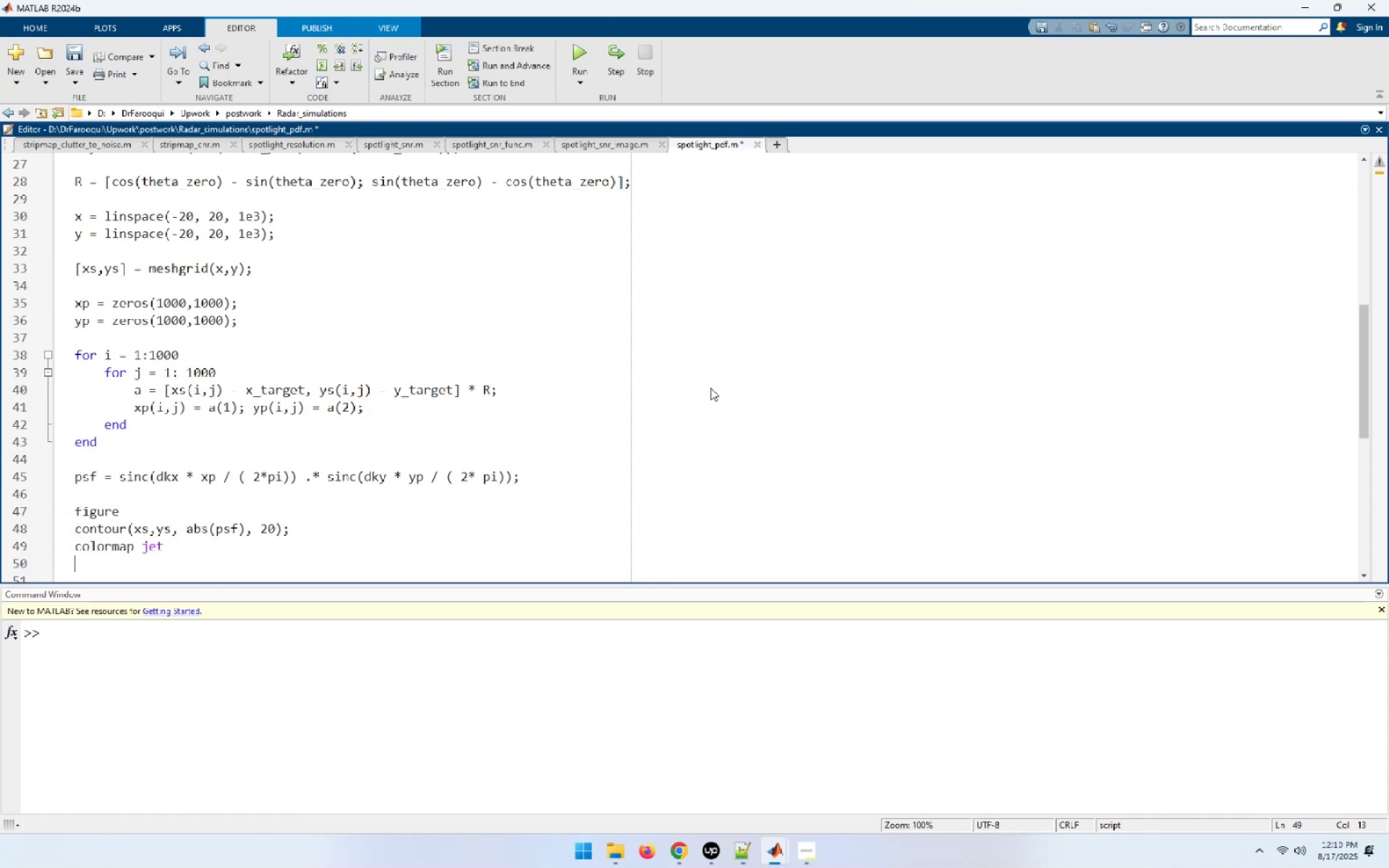 
type(xla)
key(Tab)
type(('X(m)');)
 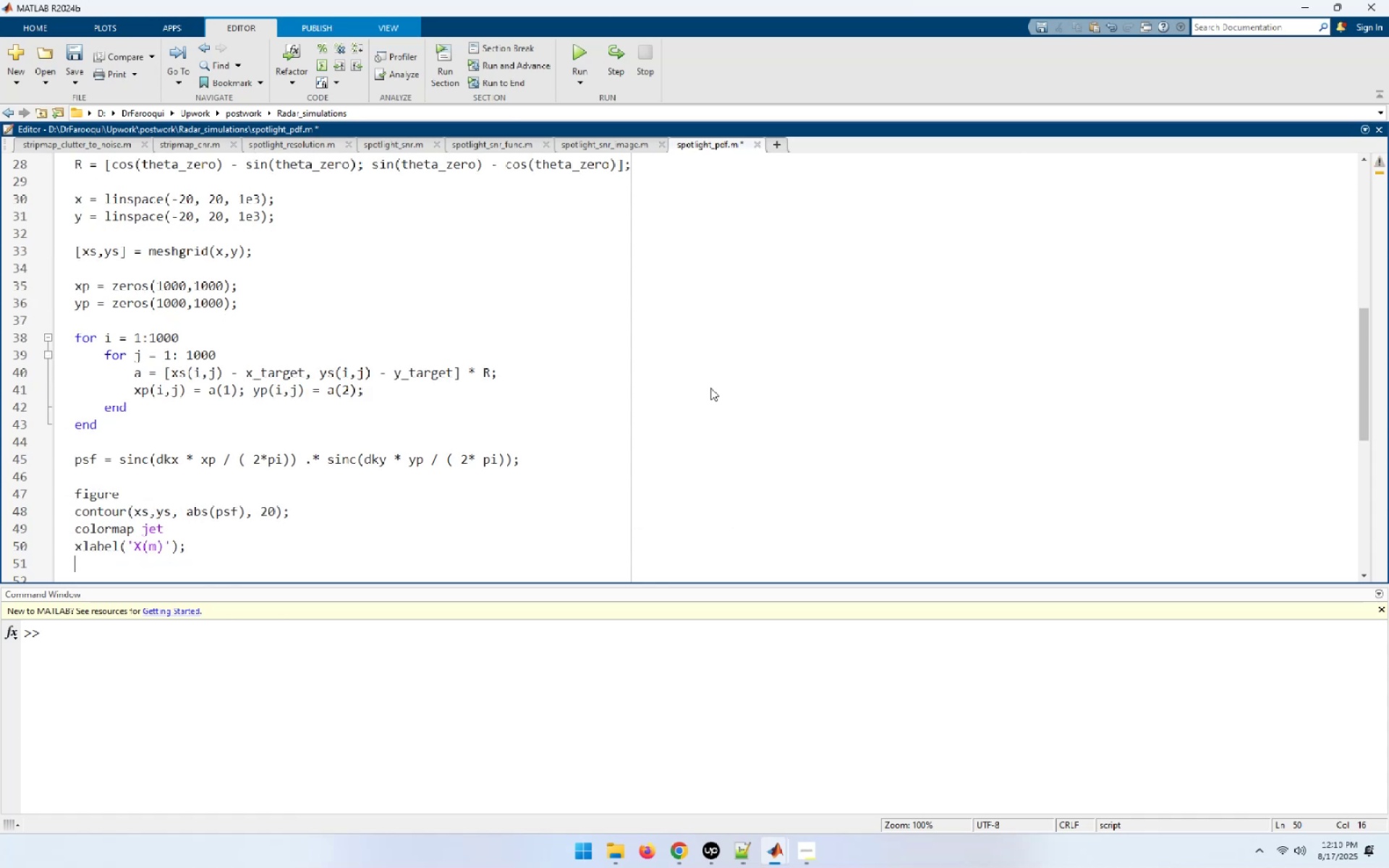 
 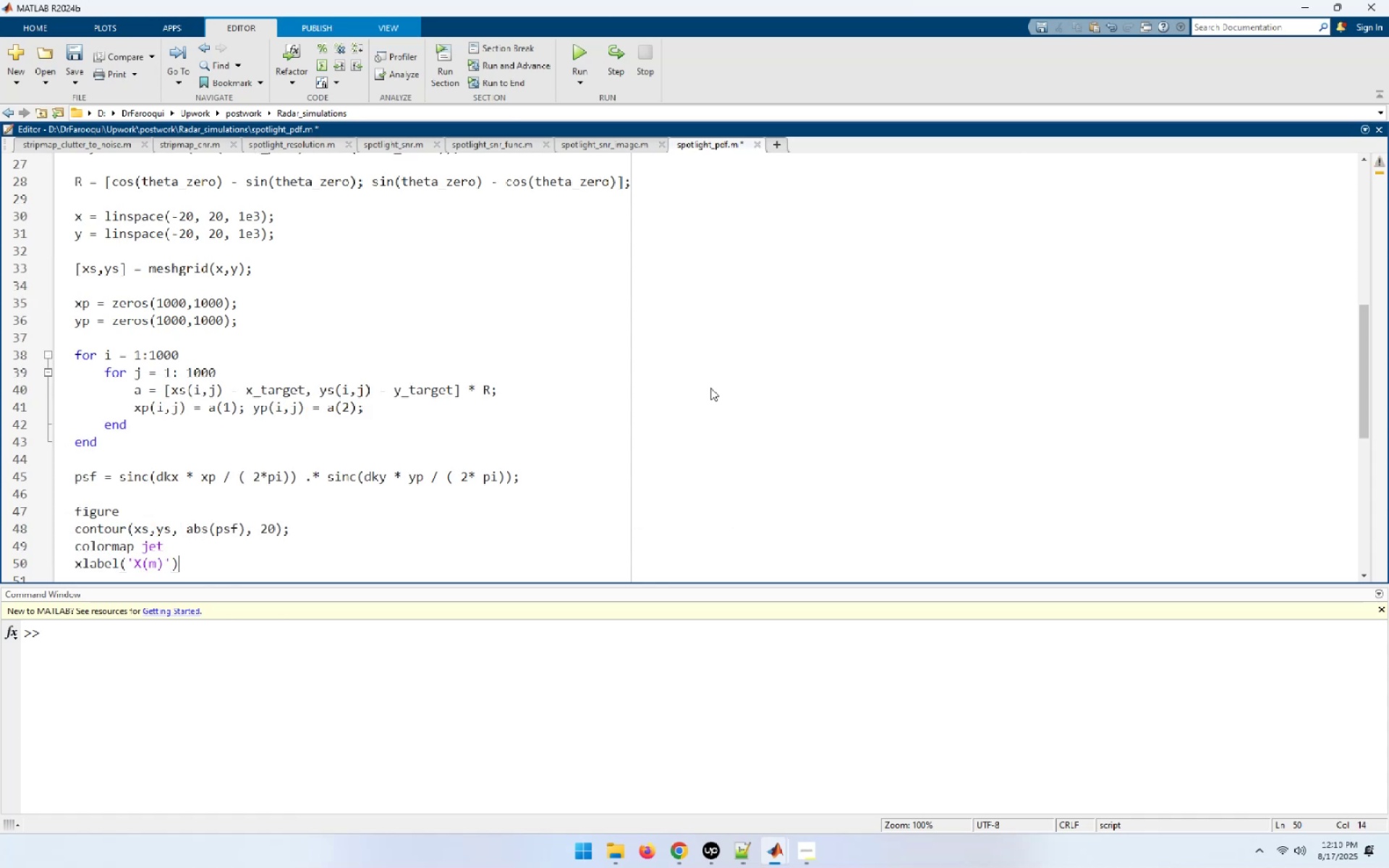 
key(Enter)
 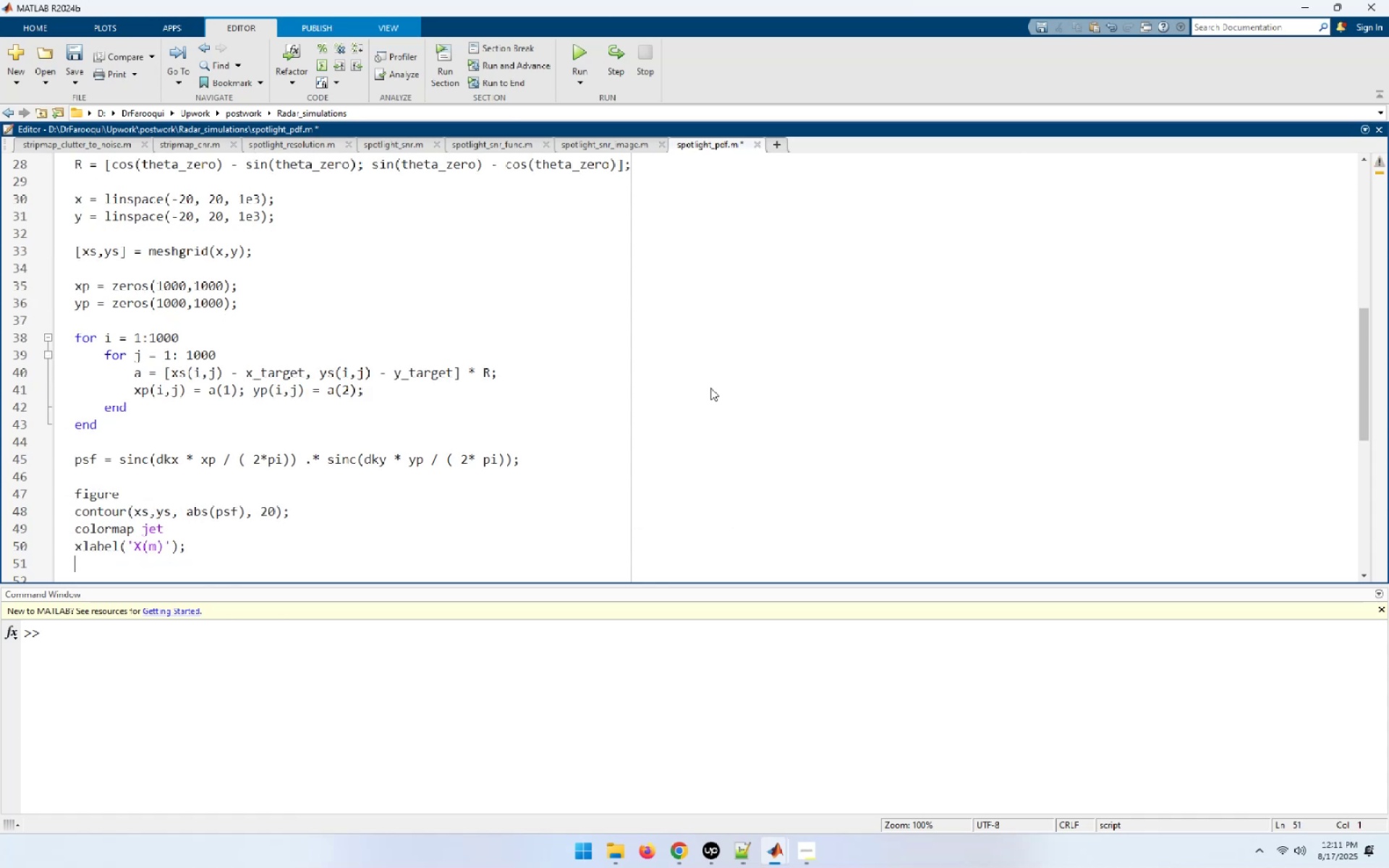 
type(yla)
key(Tab)
type(('Y(m)');)
 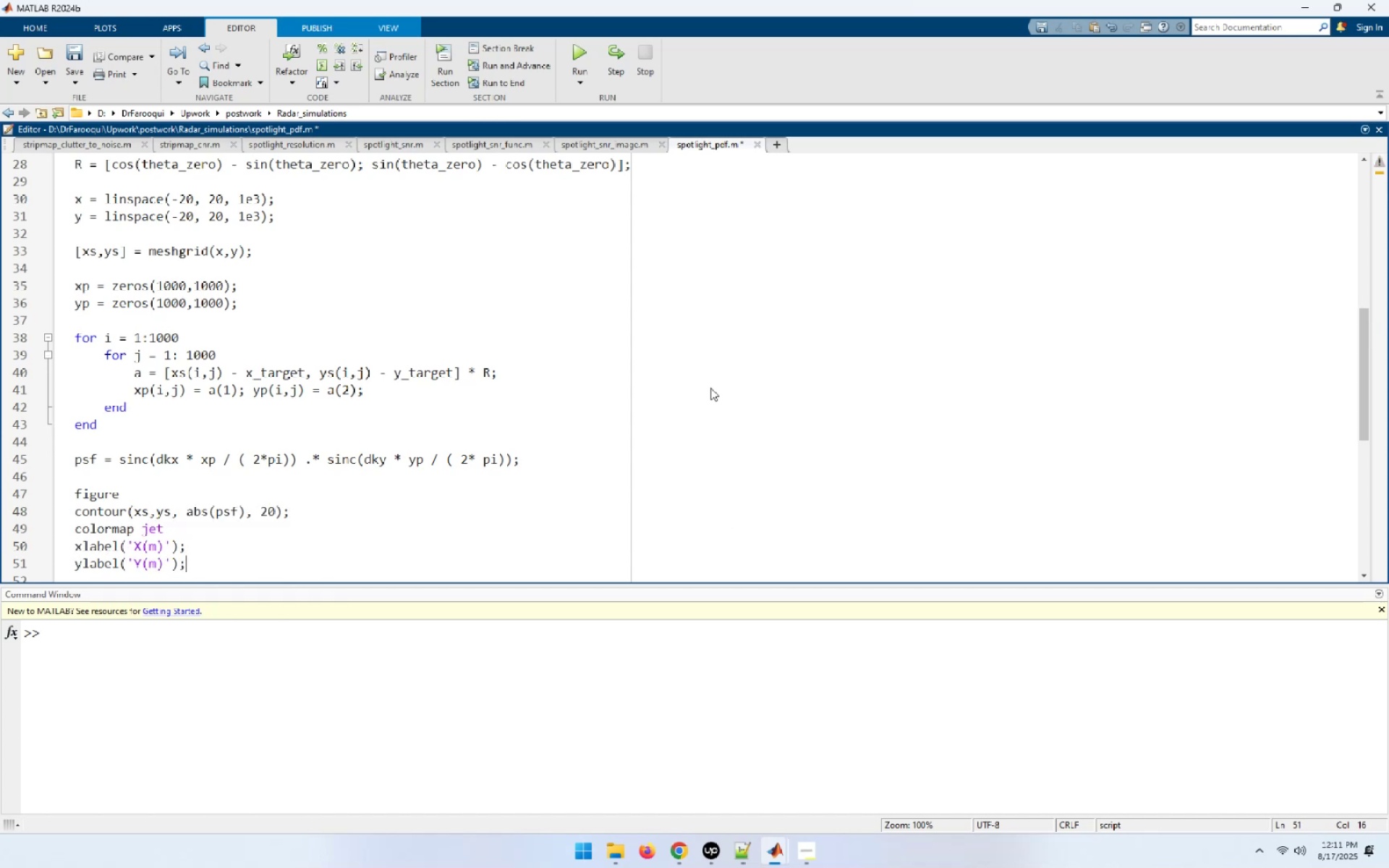 
key(Enter)
 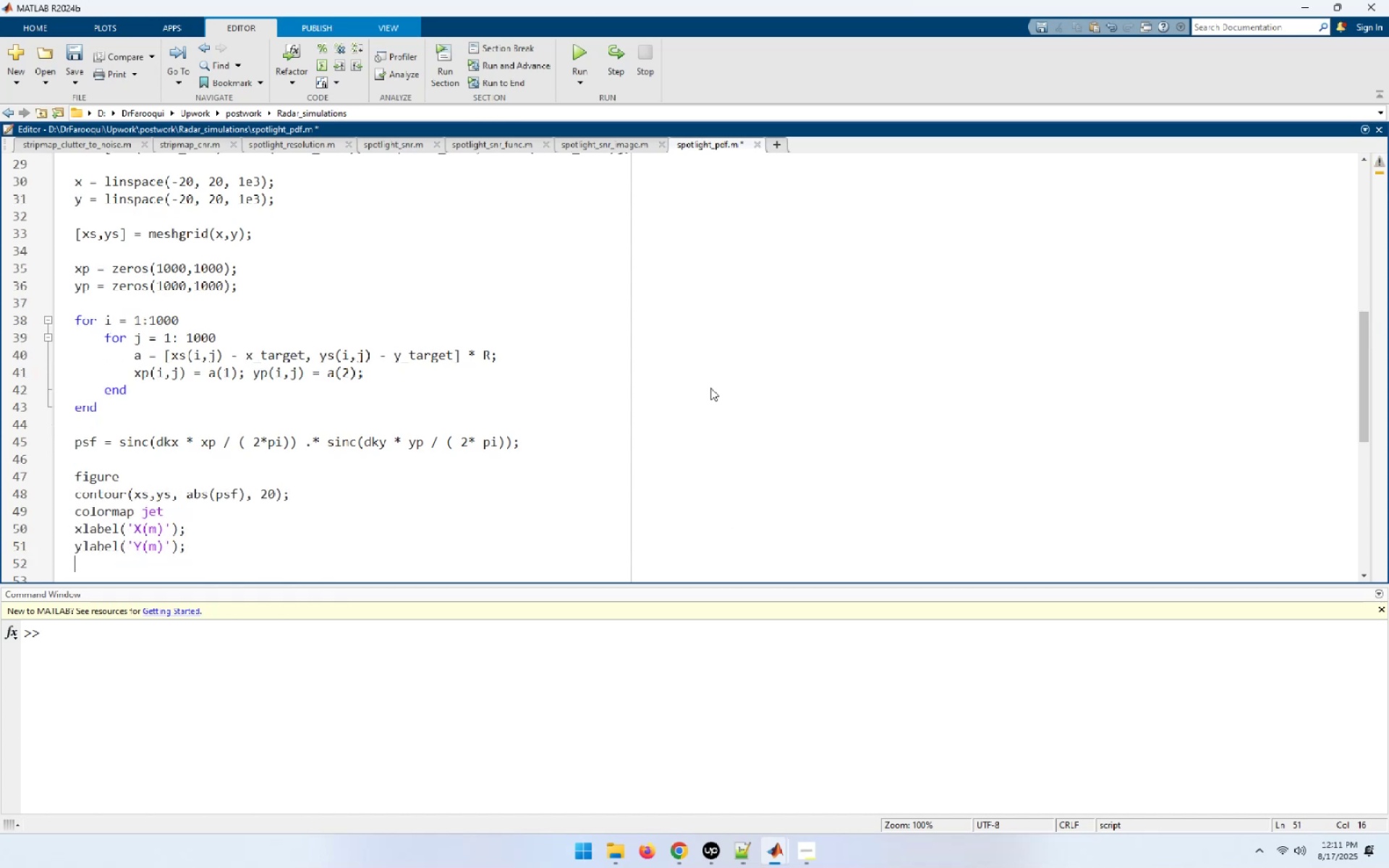 
type(title('Spotlight Point Spread Function');)
 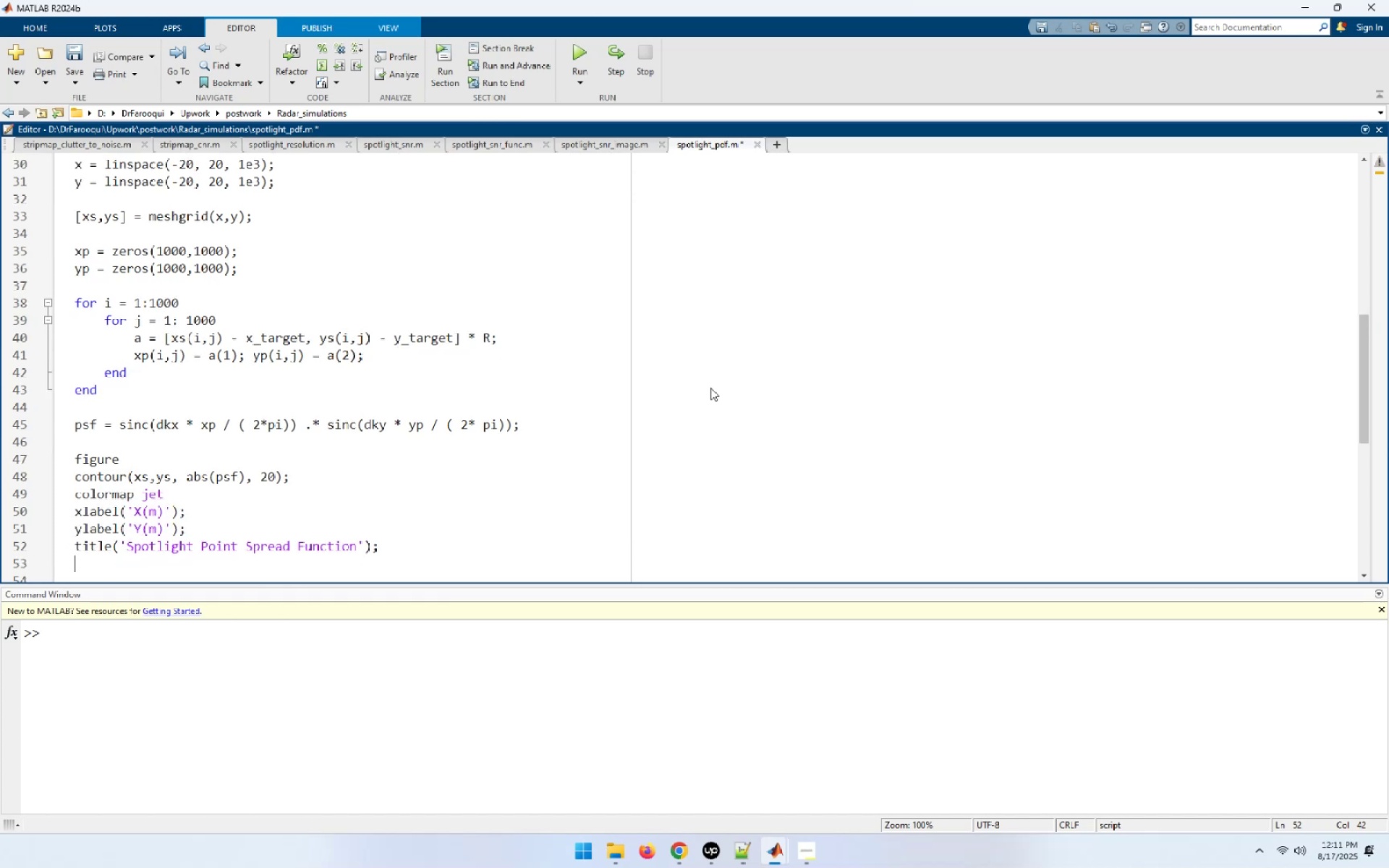 
 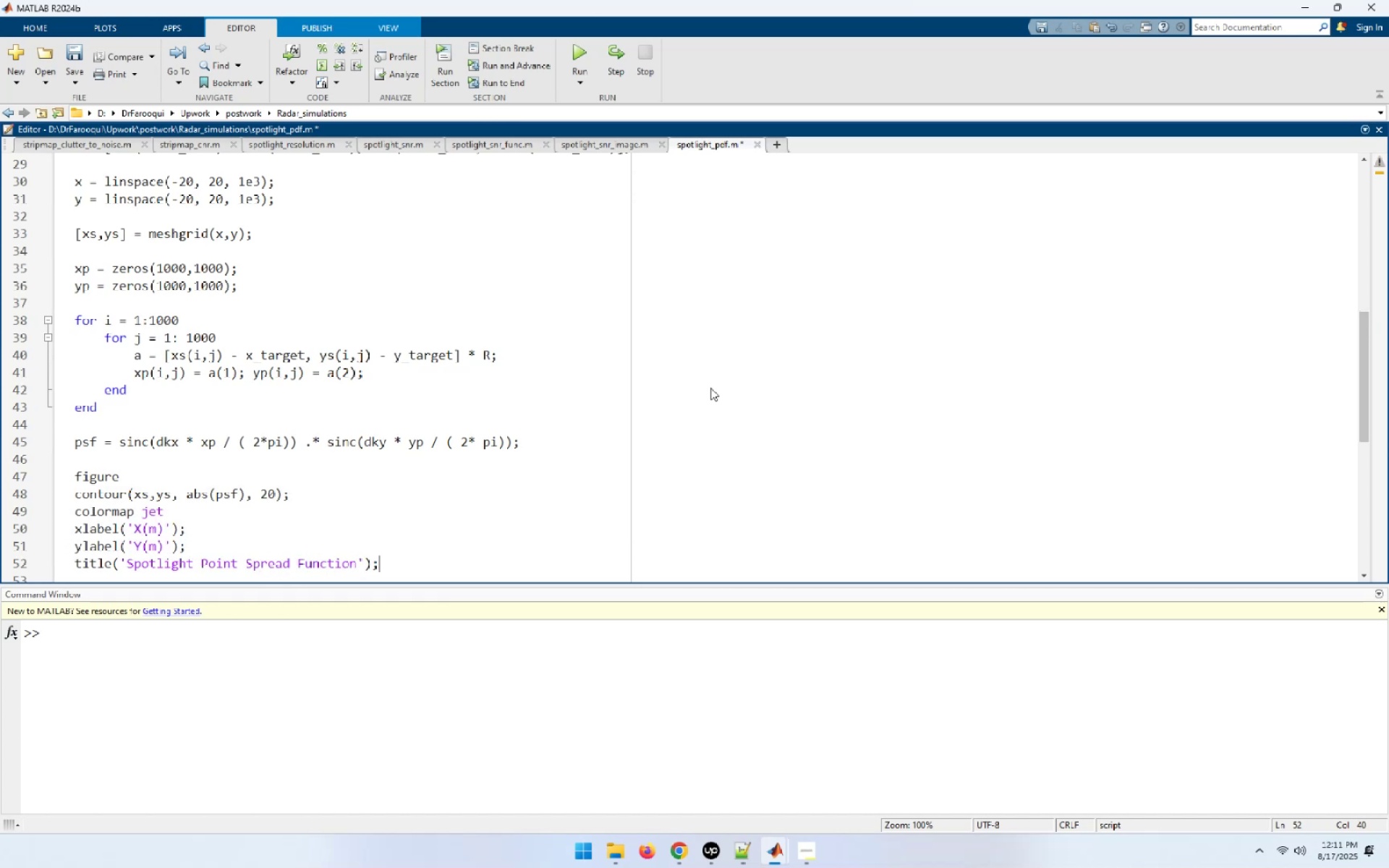 
key(Enter)
 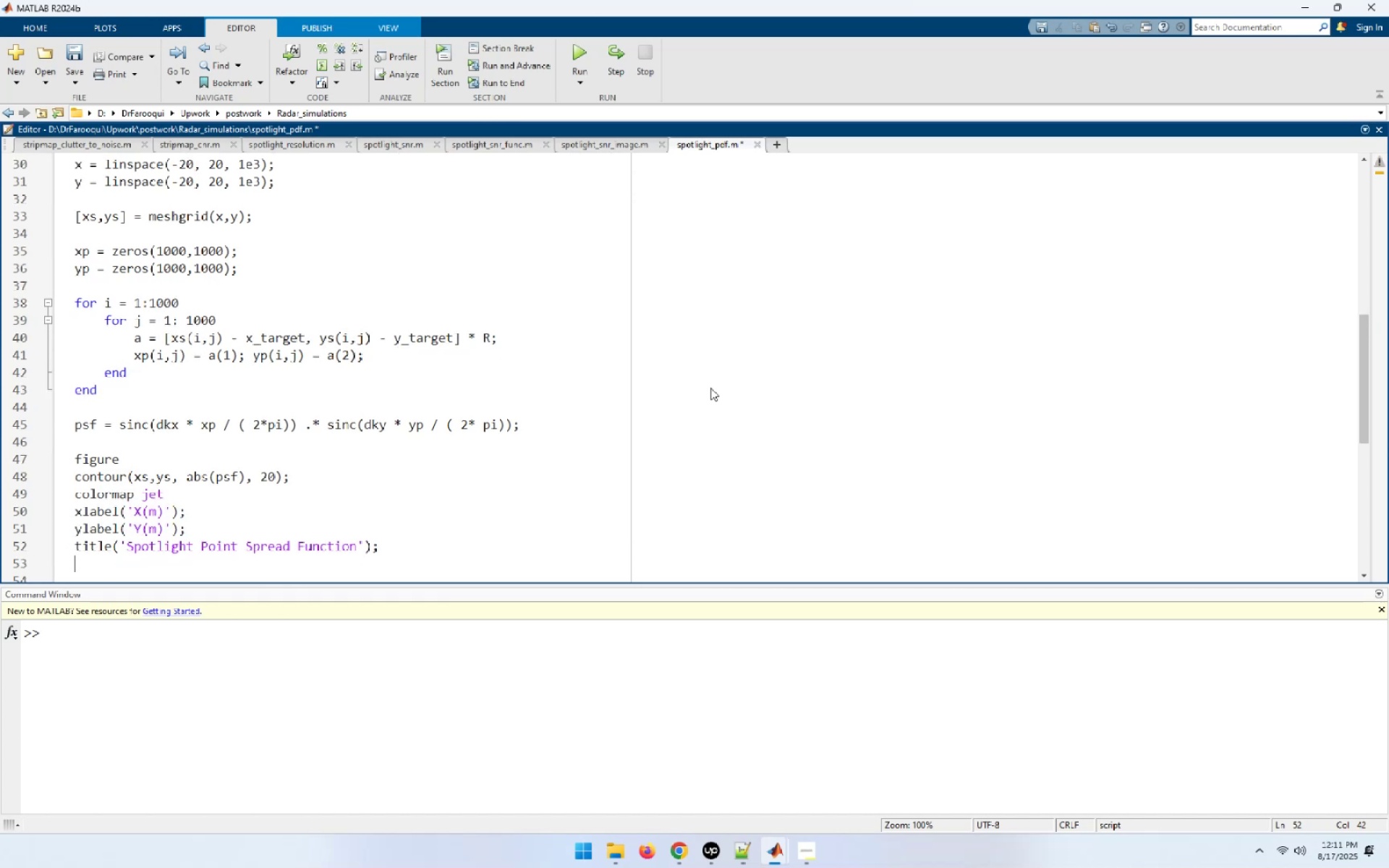 
type(grid on;[F5])
 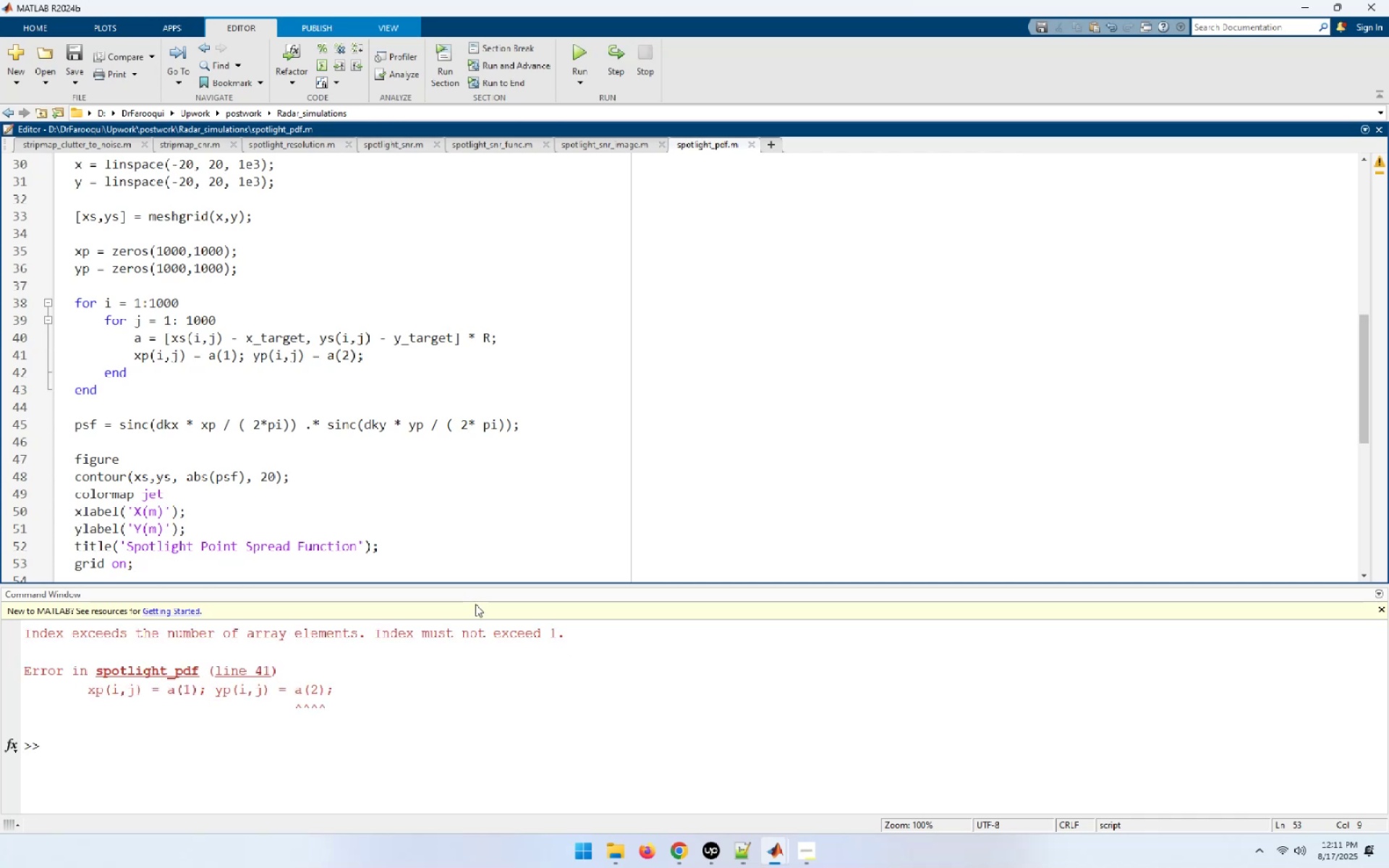 
wait(9.66)
 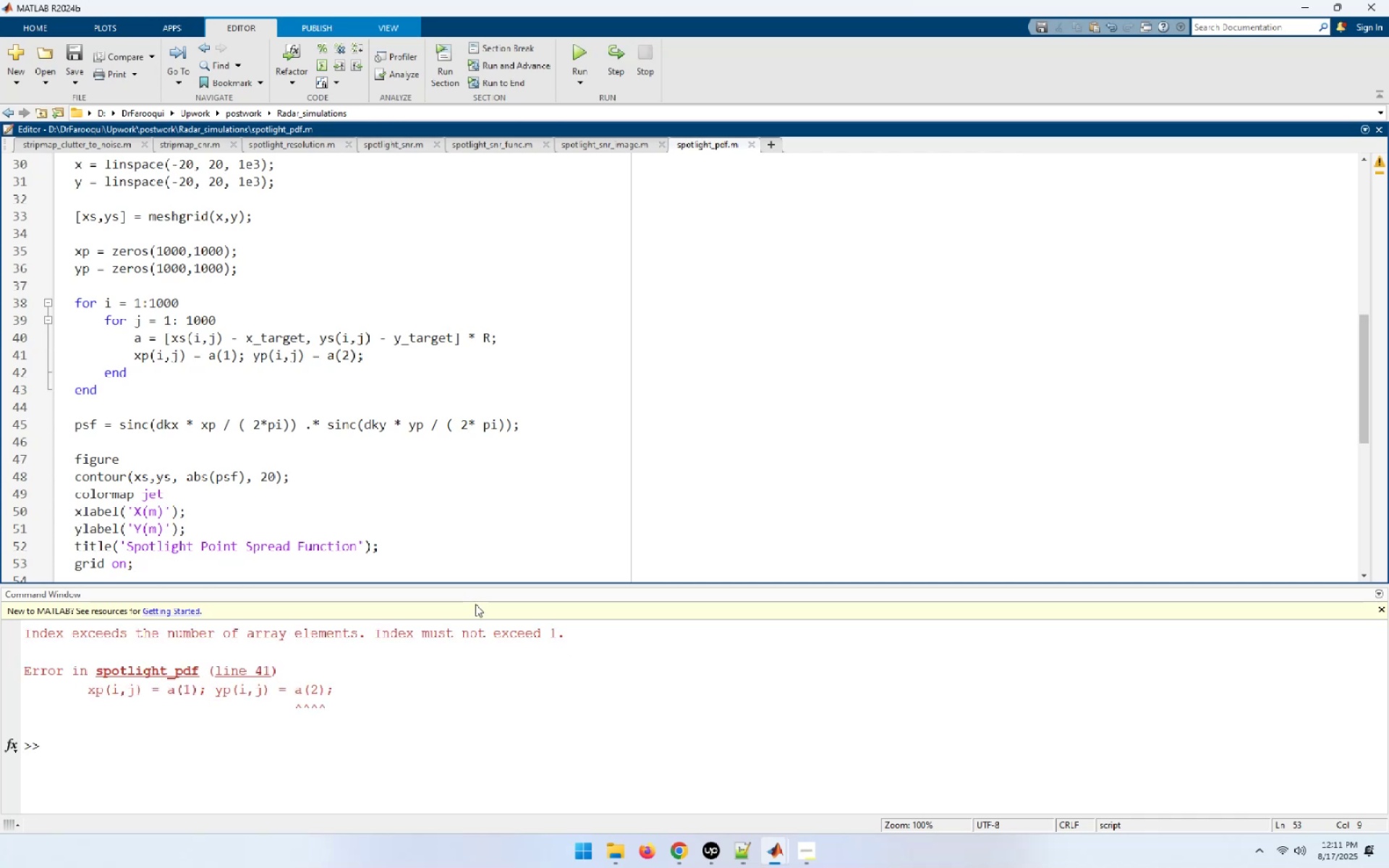 
left_click([135, 357])
 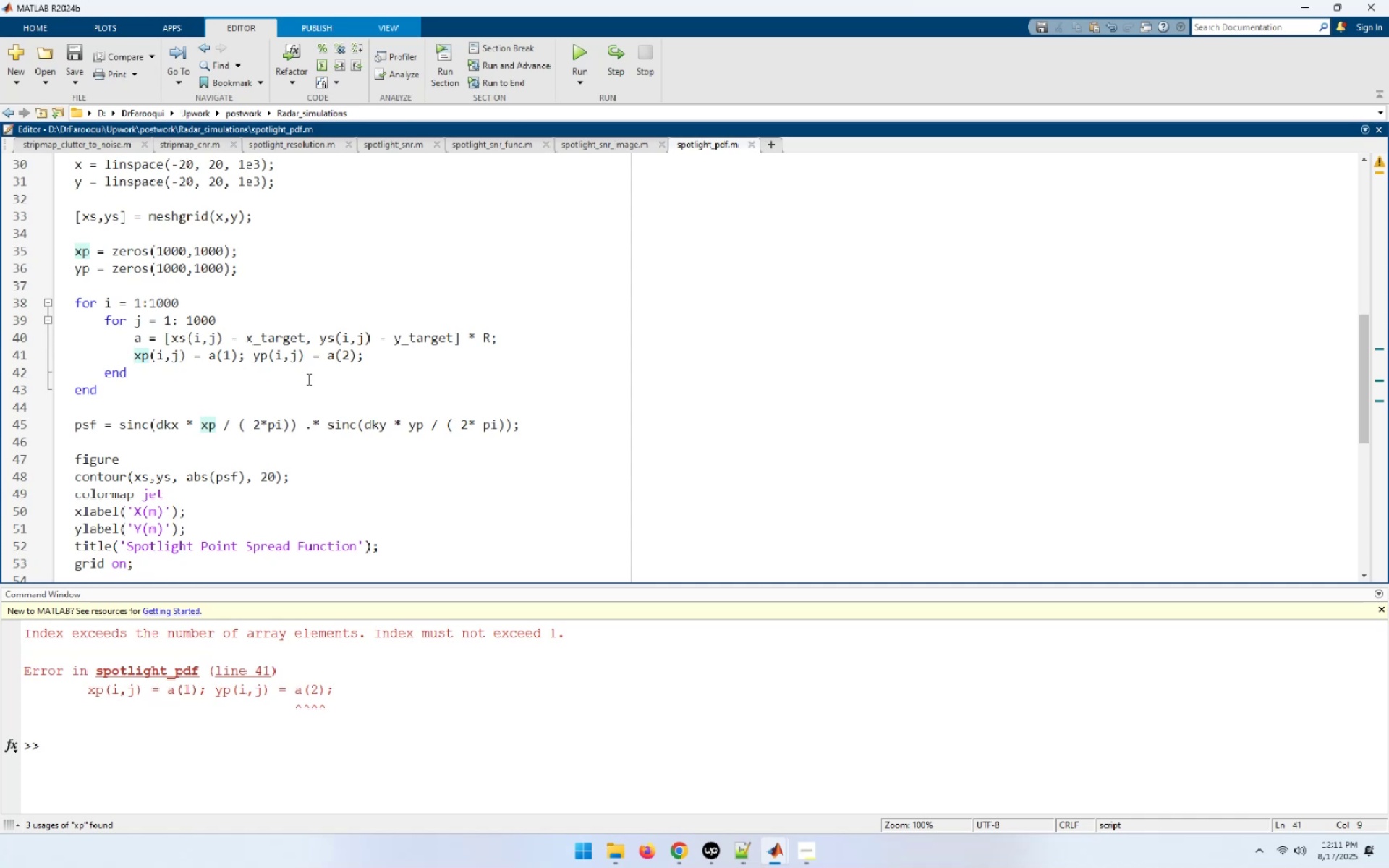 
wait(19.26)
 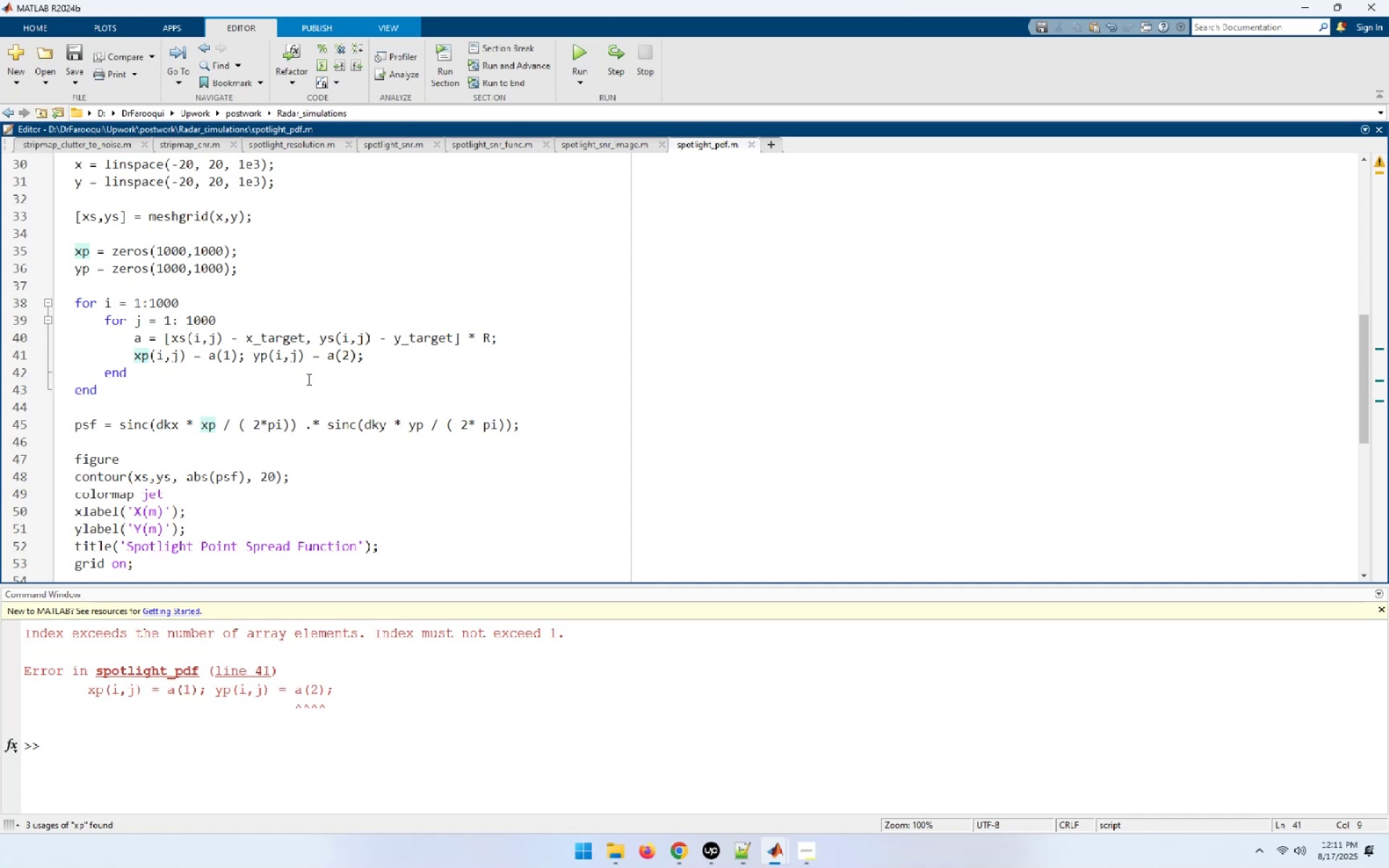 
left_click([378, 353])
 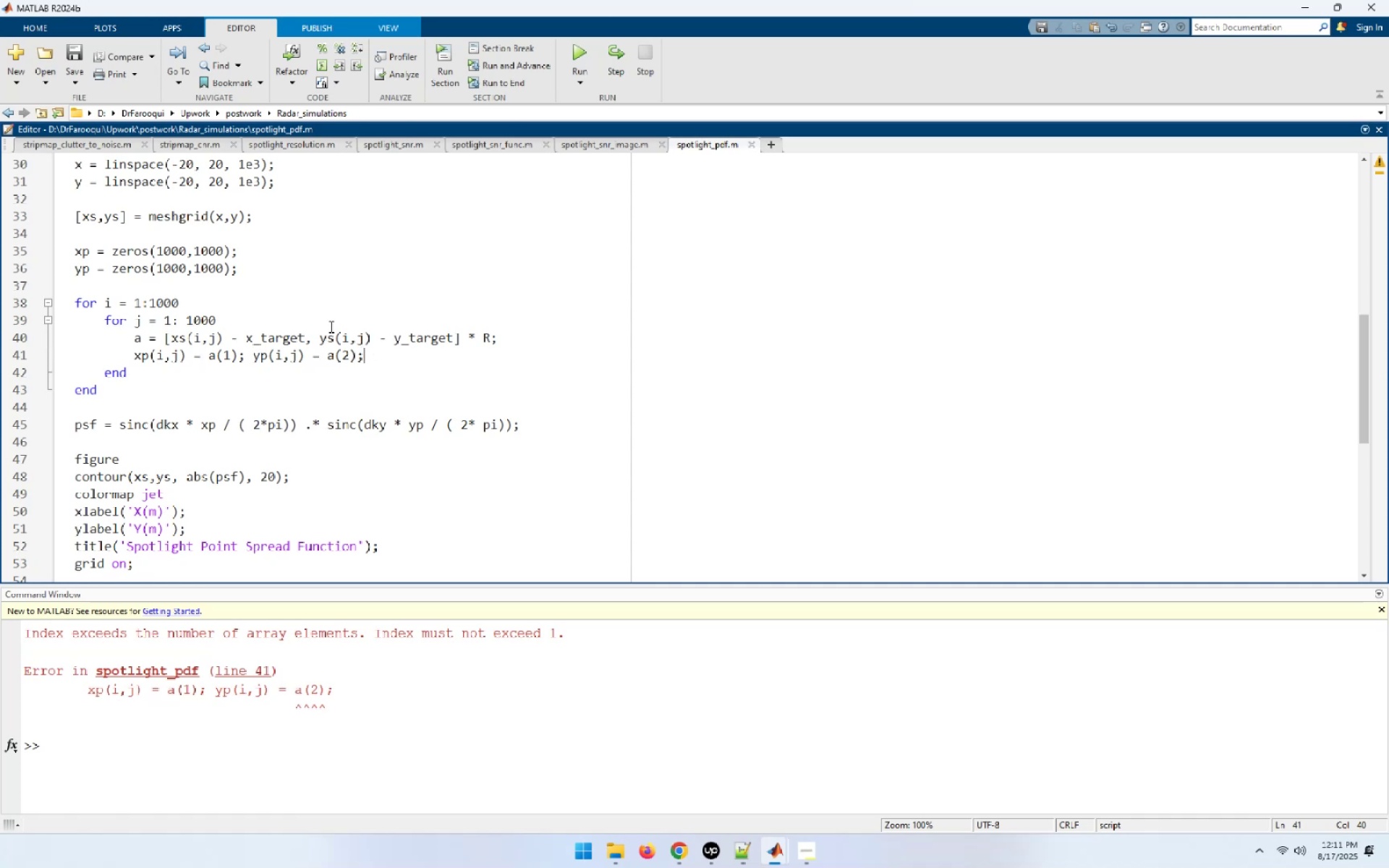 
wait(6.8)
 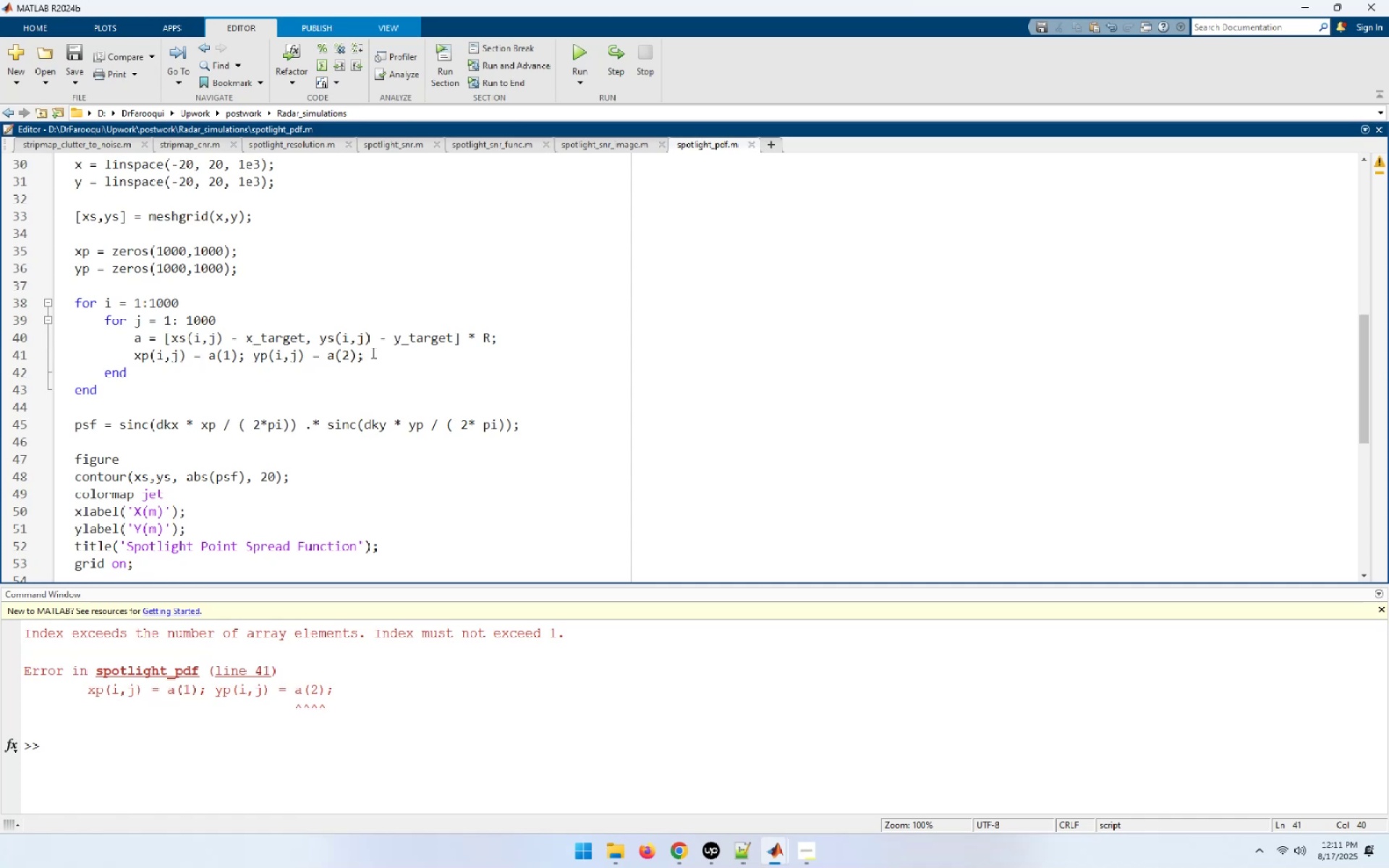 
mouse_move([169, 333])
 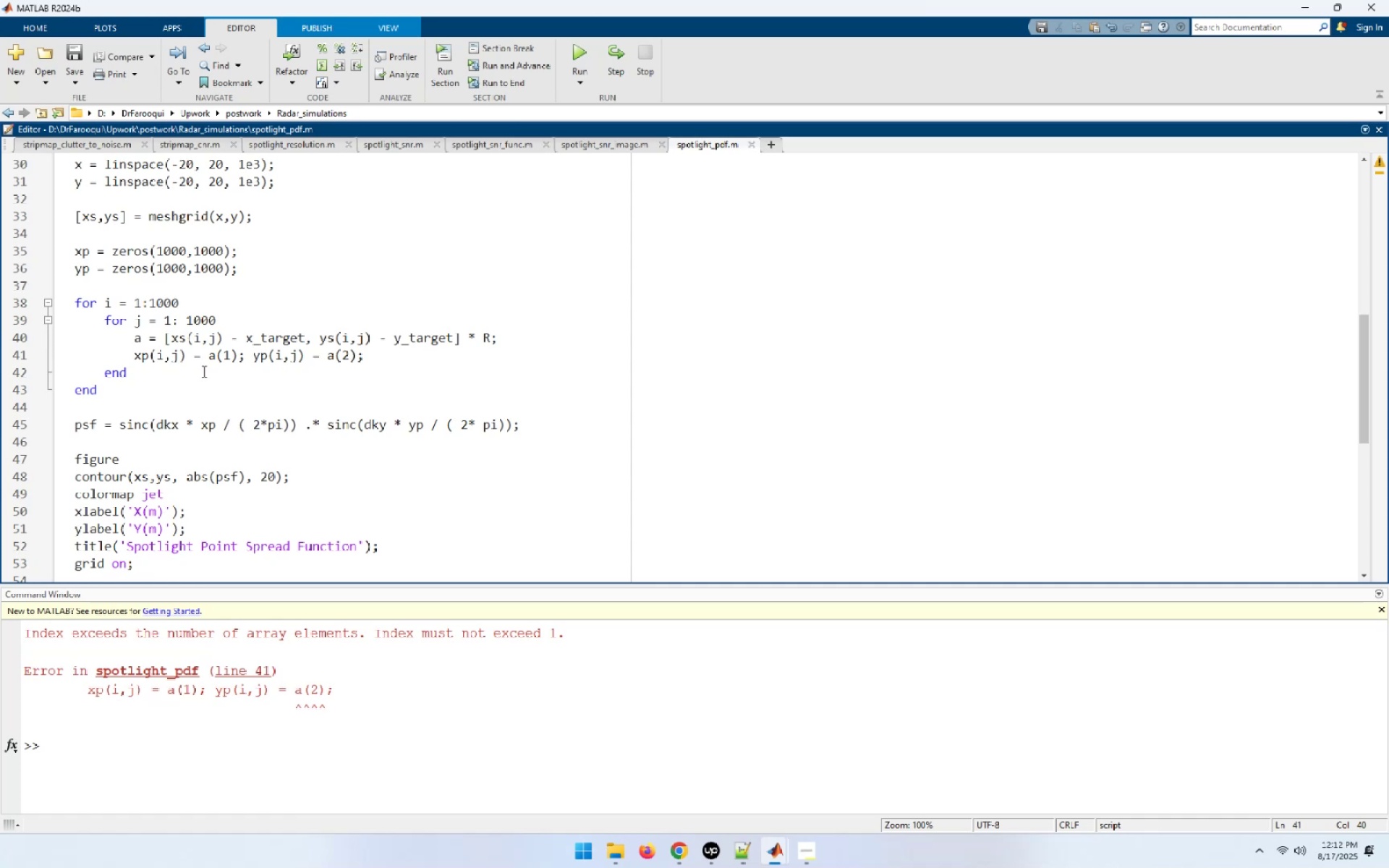 
wait(24.42)
 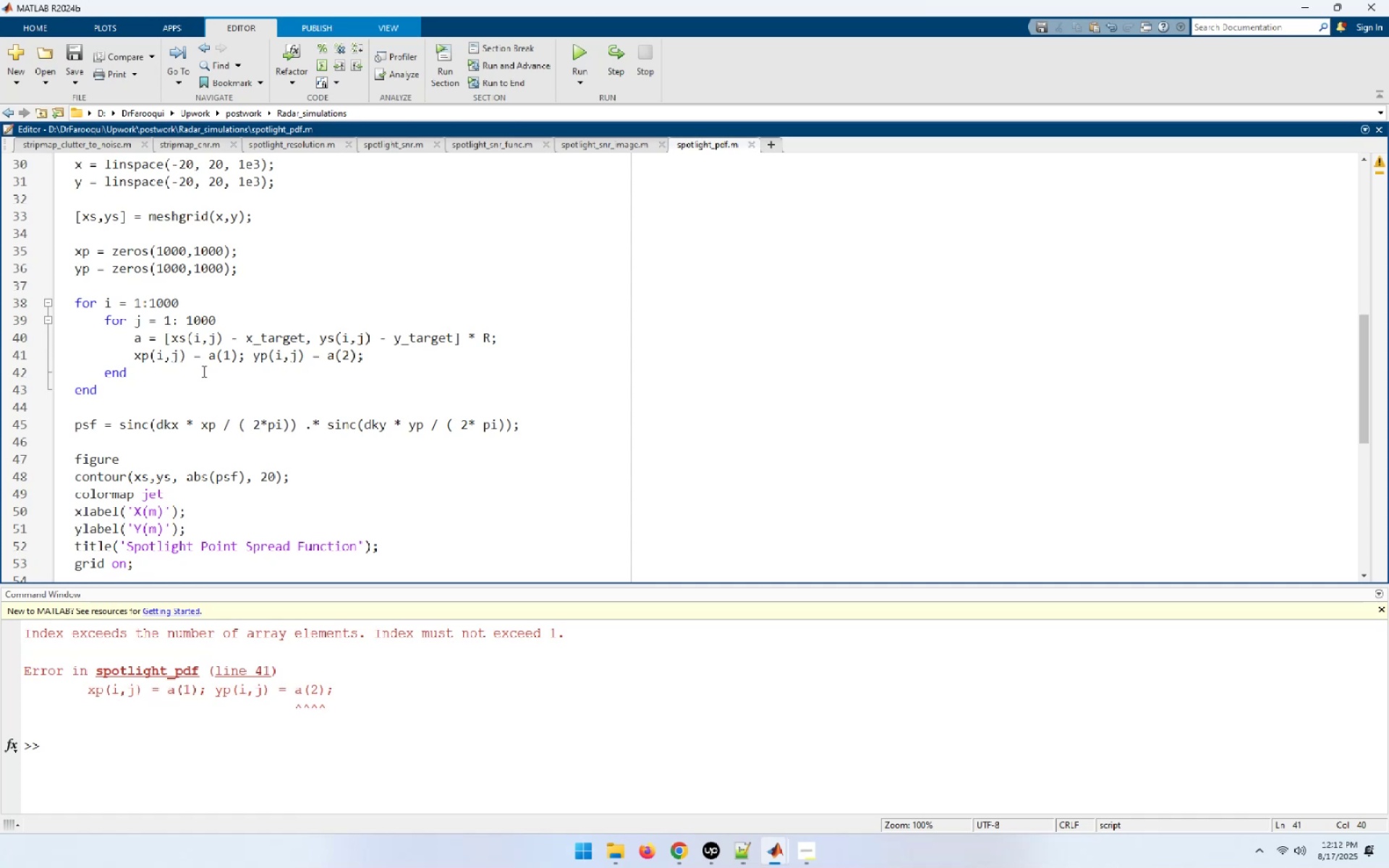 
left_click([584, 58])
 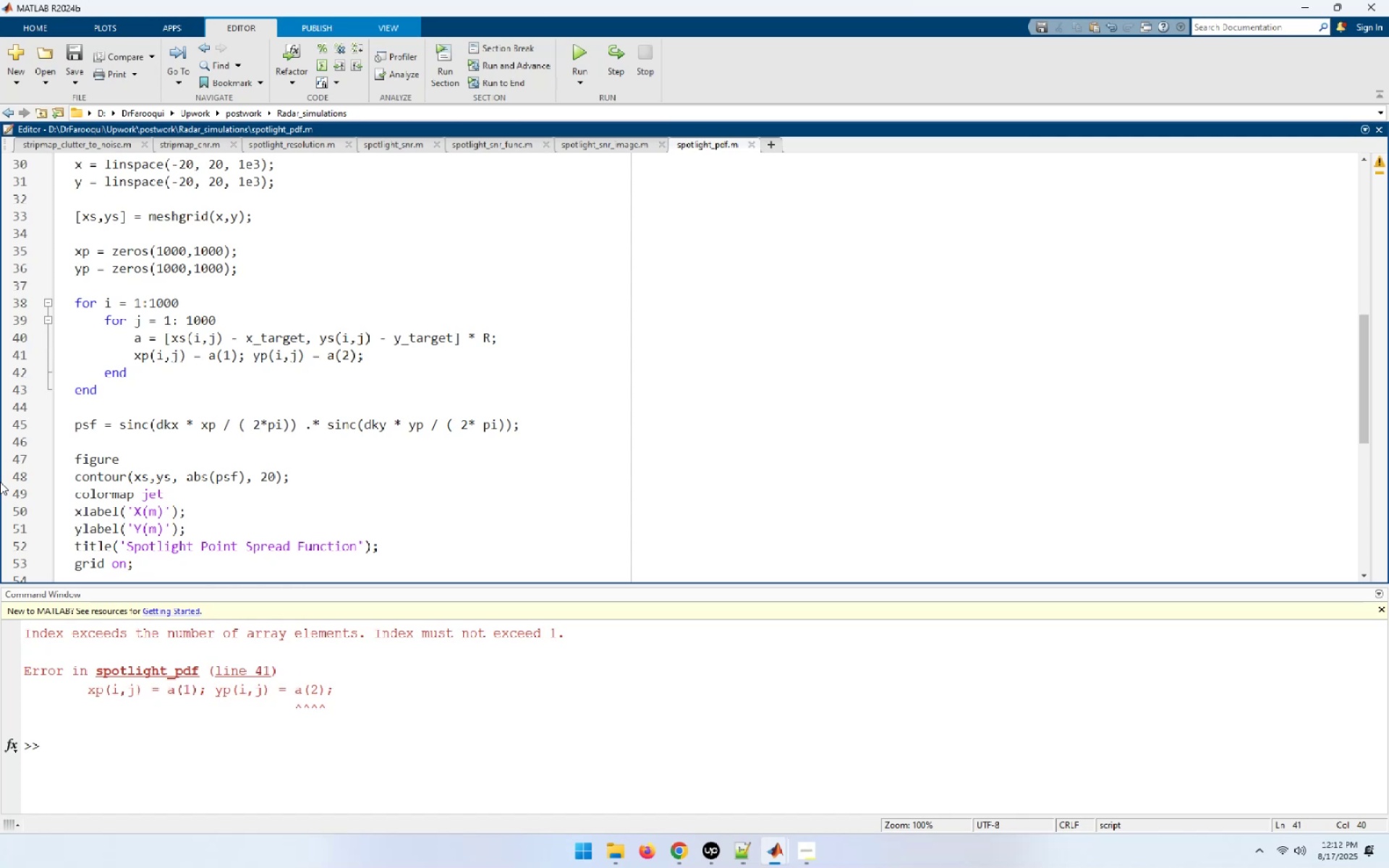 
wait(25.46)
 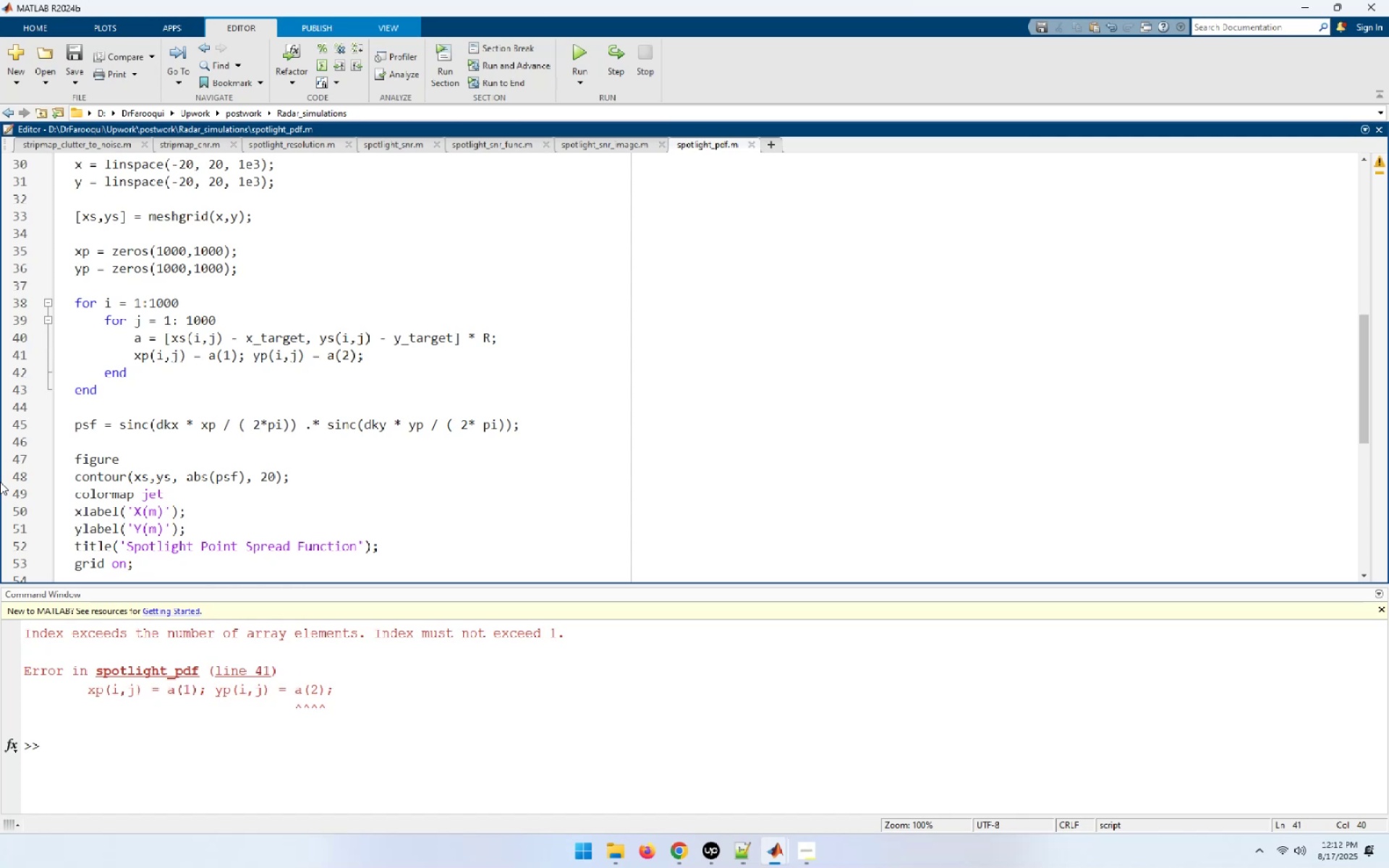 
scroll: coordinate [90, 464], scroll_direction: up, amount: 2.0
 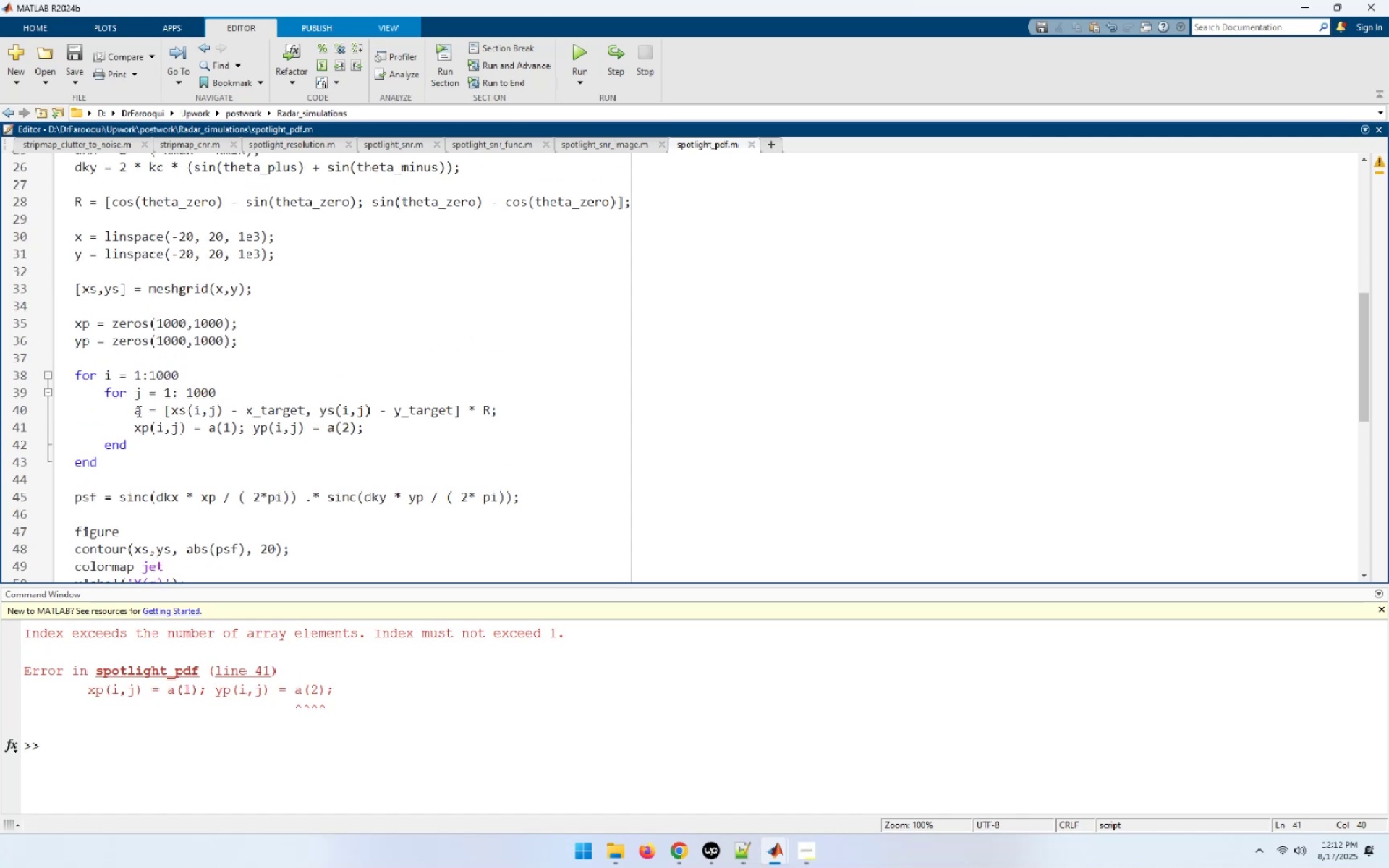 
double_click([137, 410])
 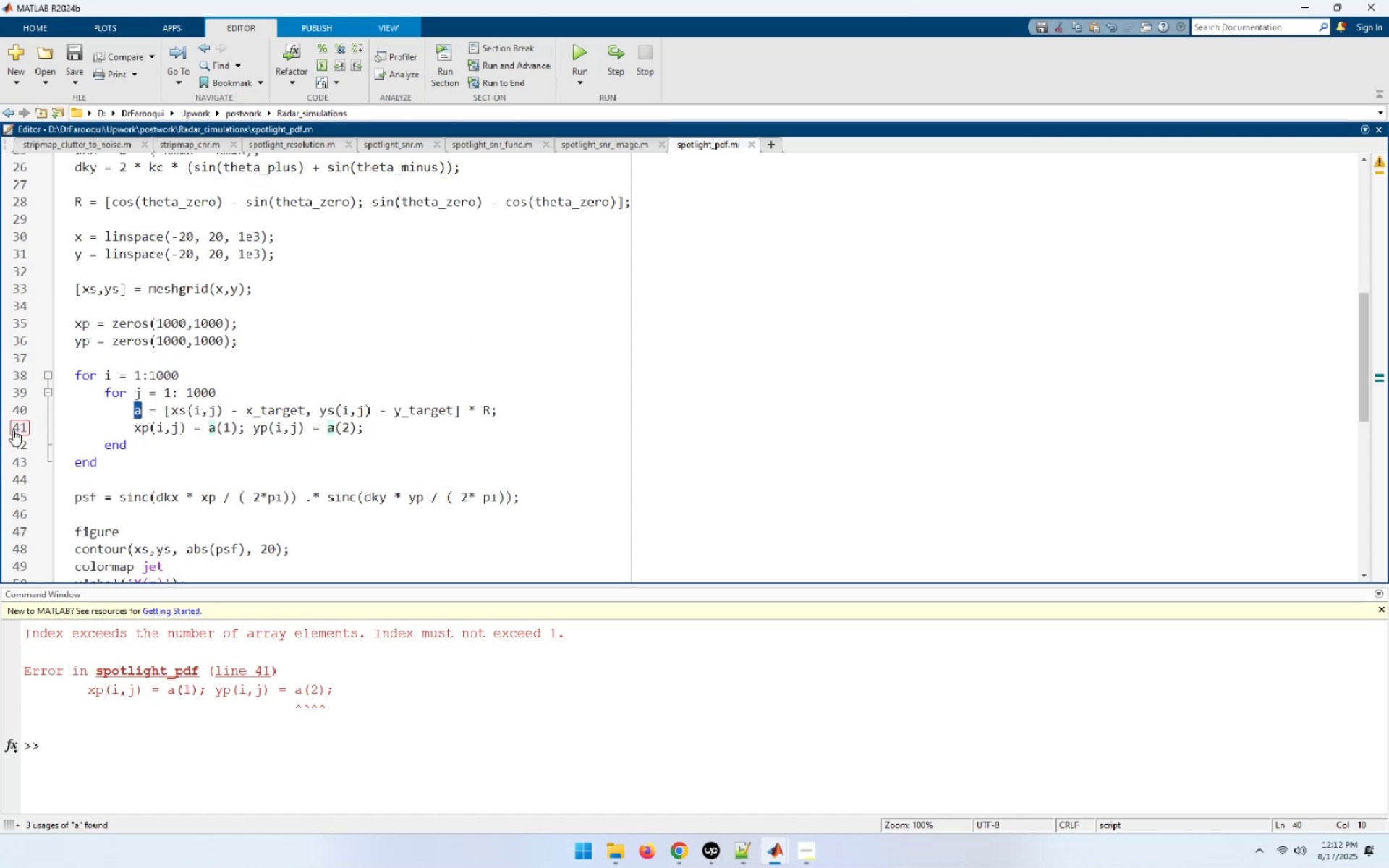 
left_click([13, 428])
 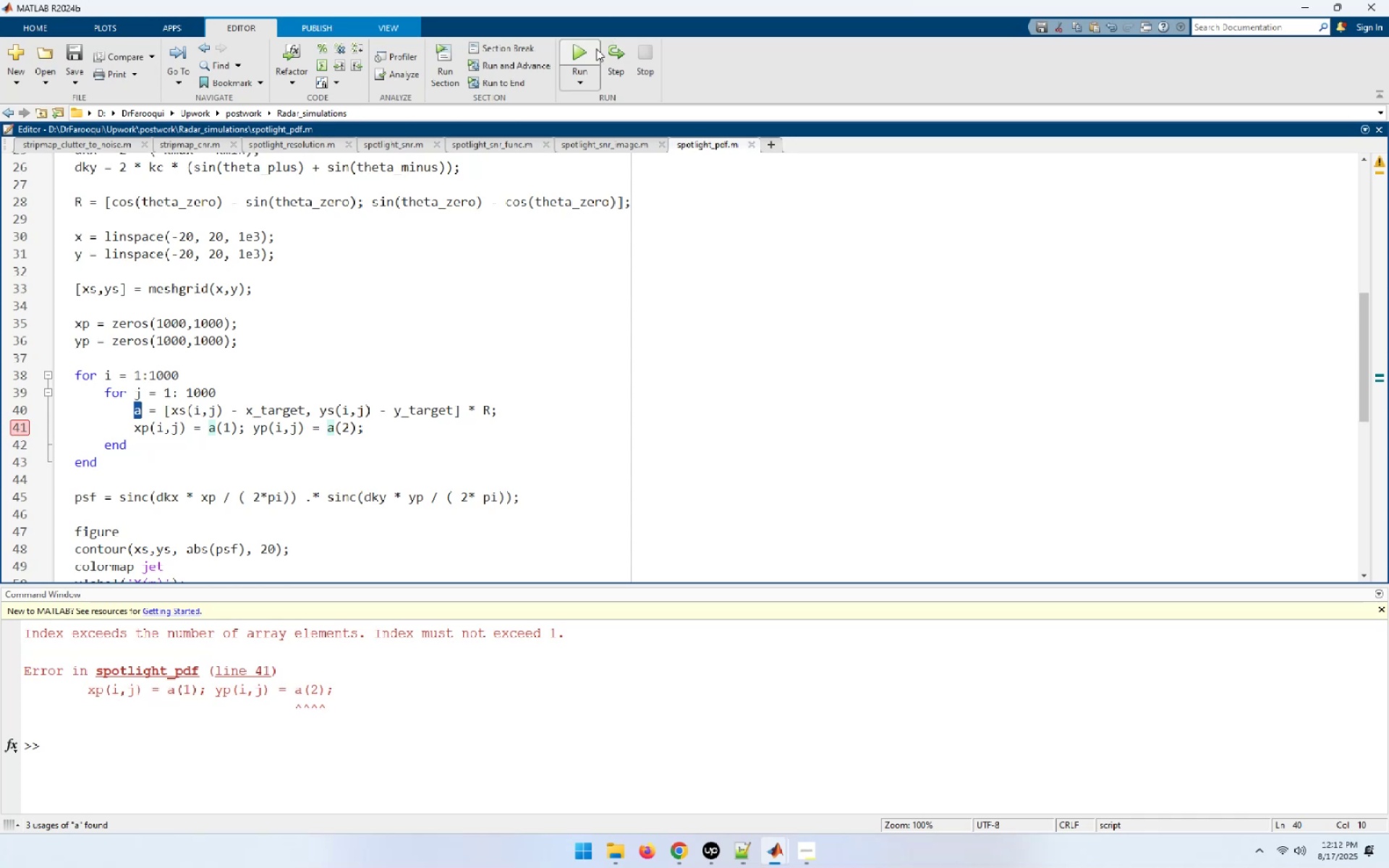 
left_click([578, 49])
 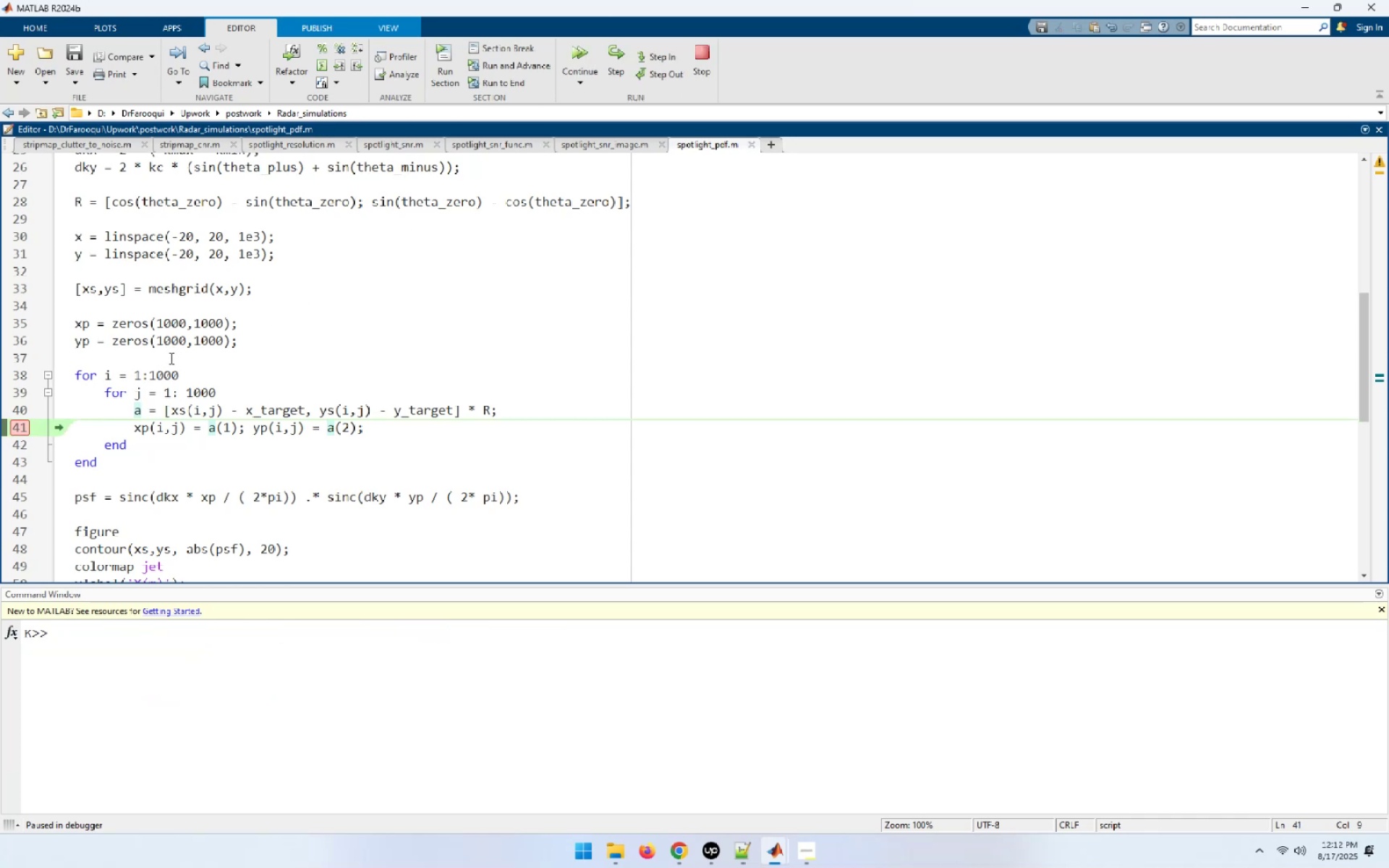 
mouse_move([156, 399])
 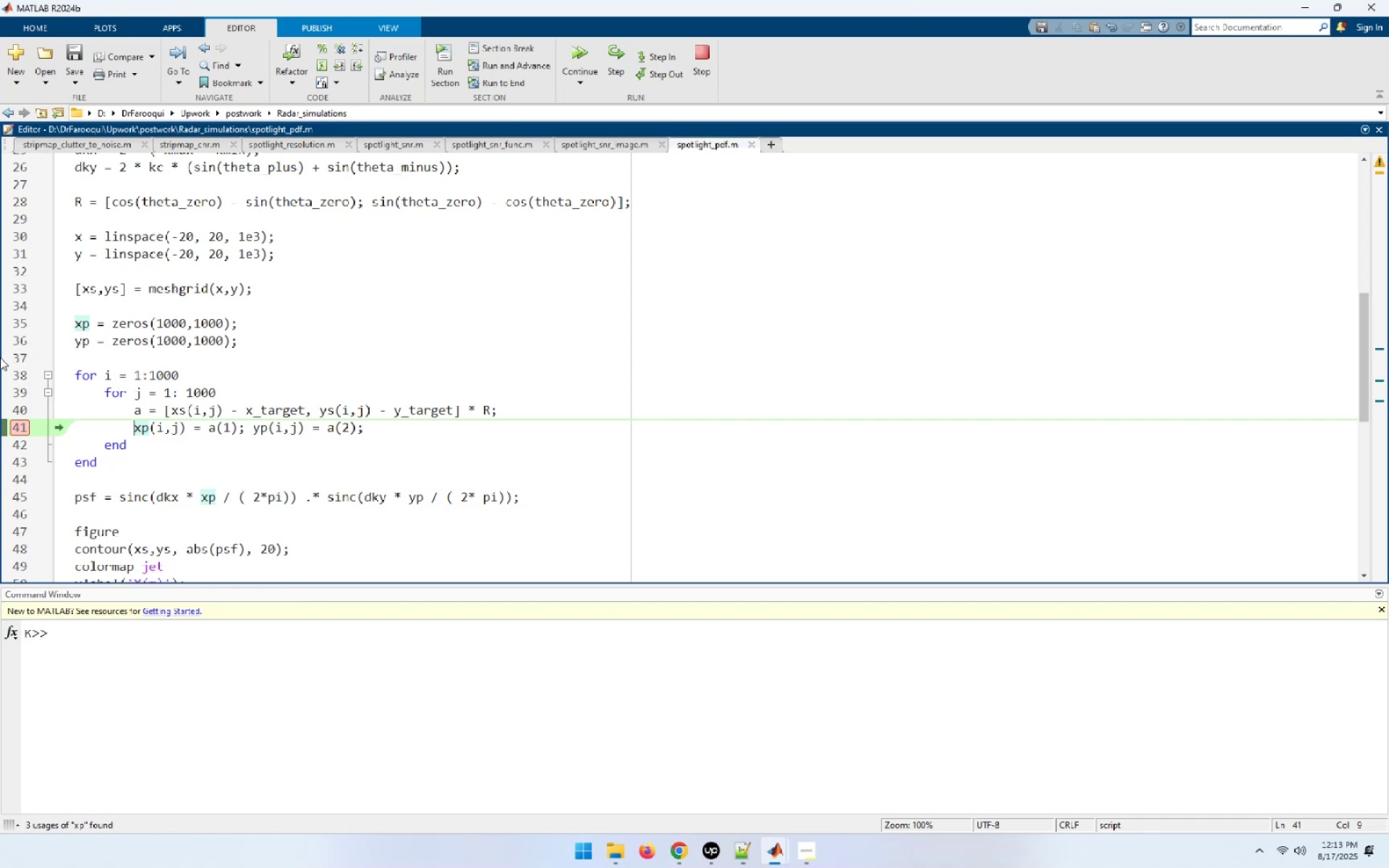 
wait(37.73)
 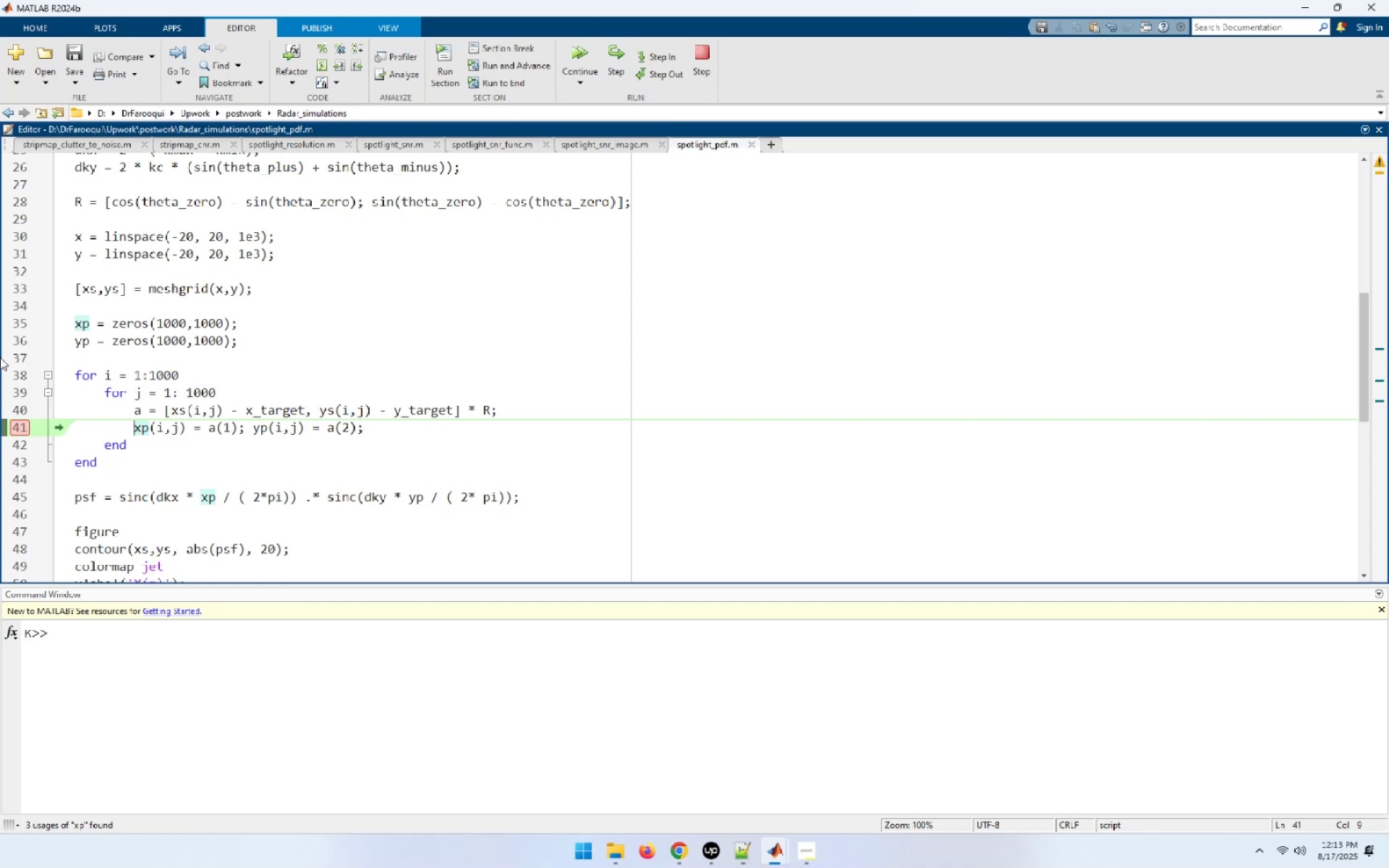 
left_click([707, 59])
 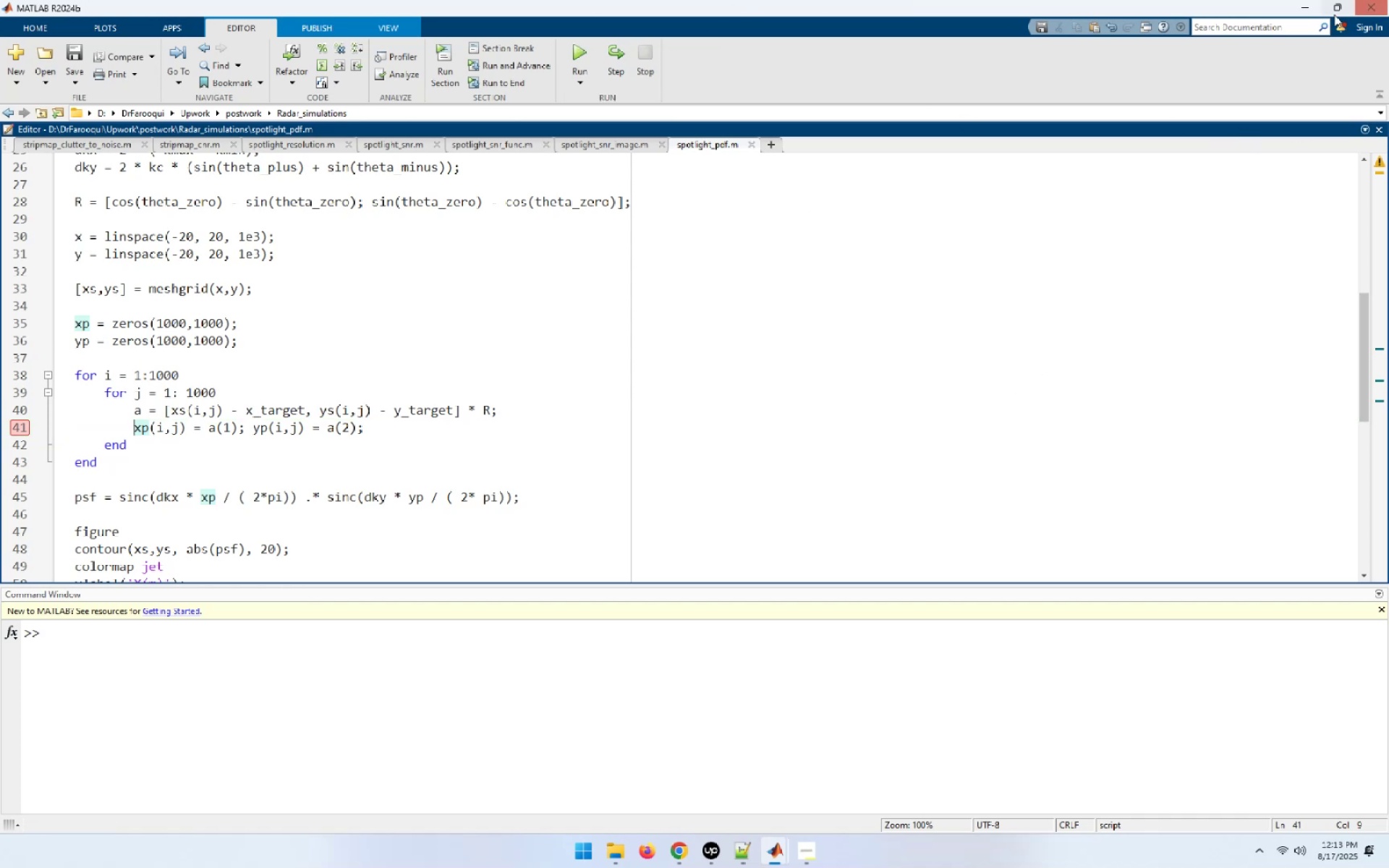 
left_click([1313, 1])
 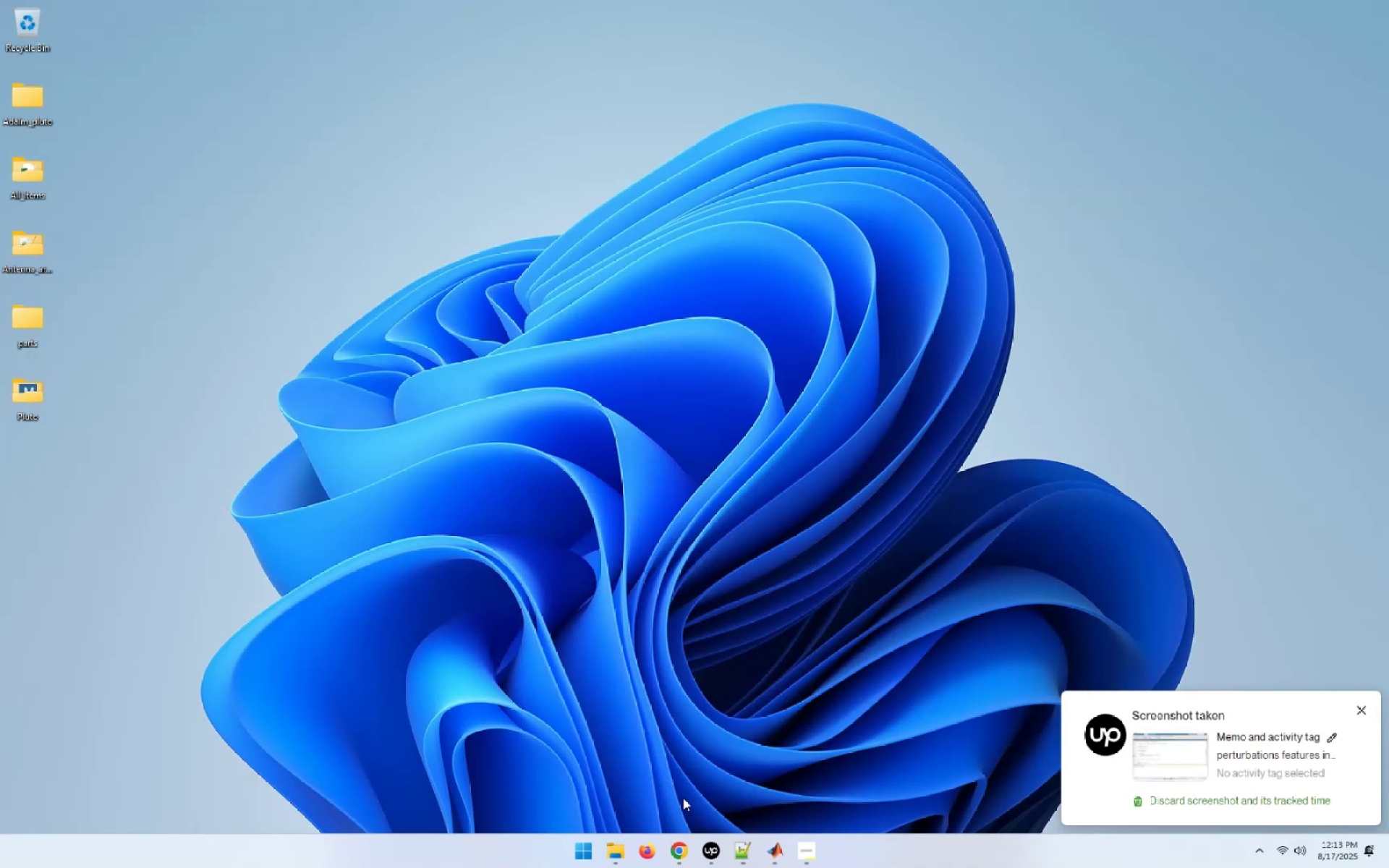 
left_click([676, 849])
 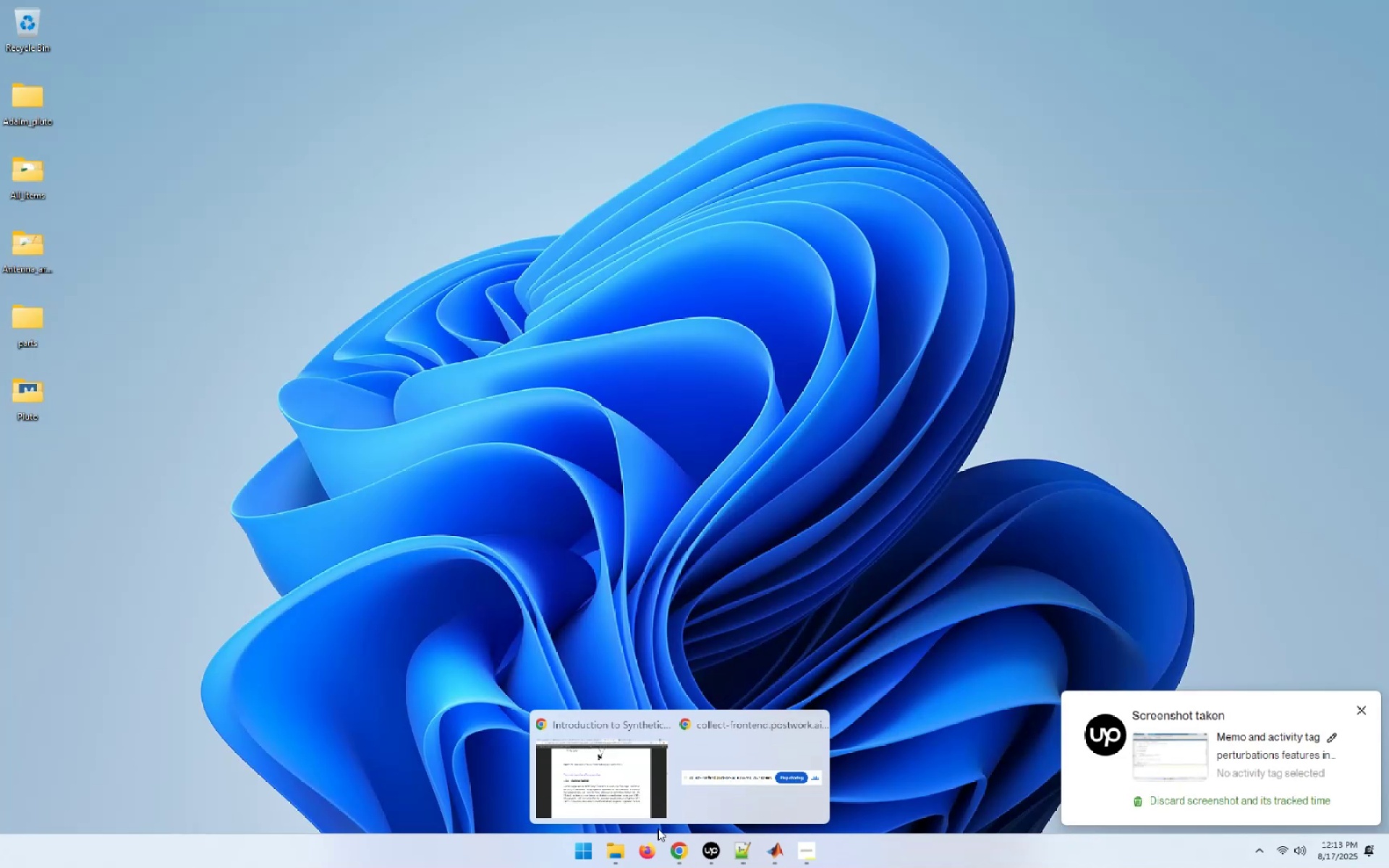 
left_click([607, 808])
 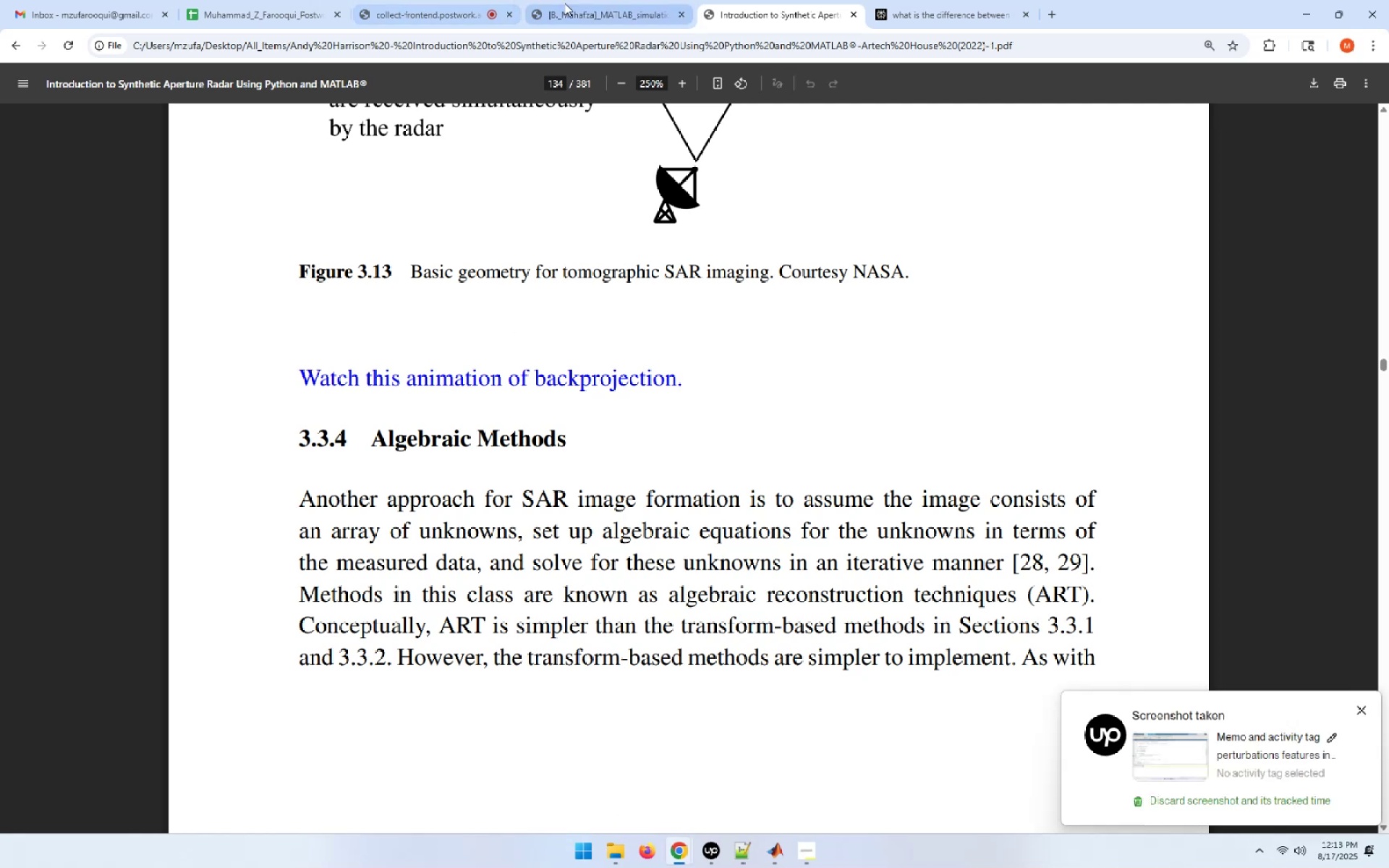 
left_click([446, 0])
 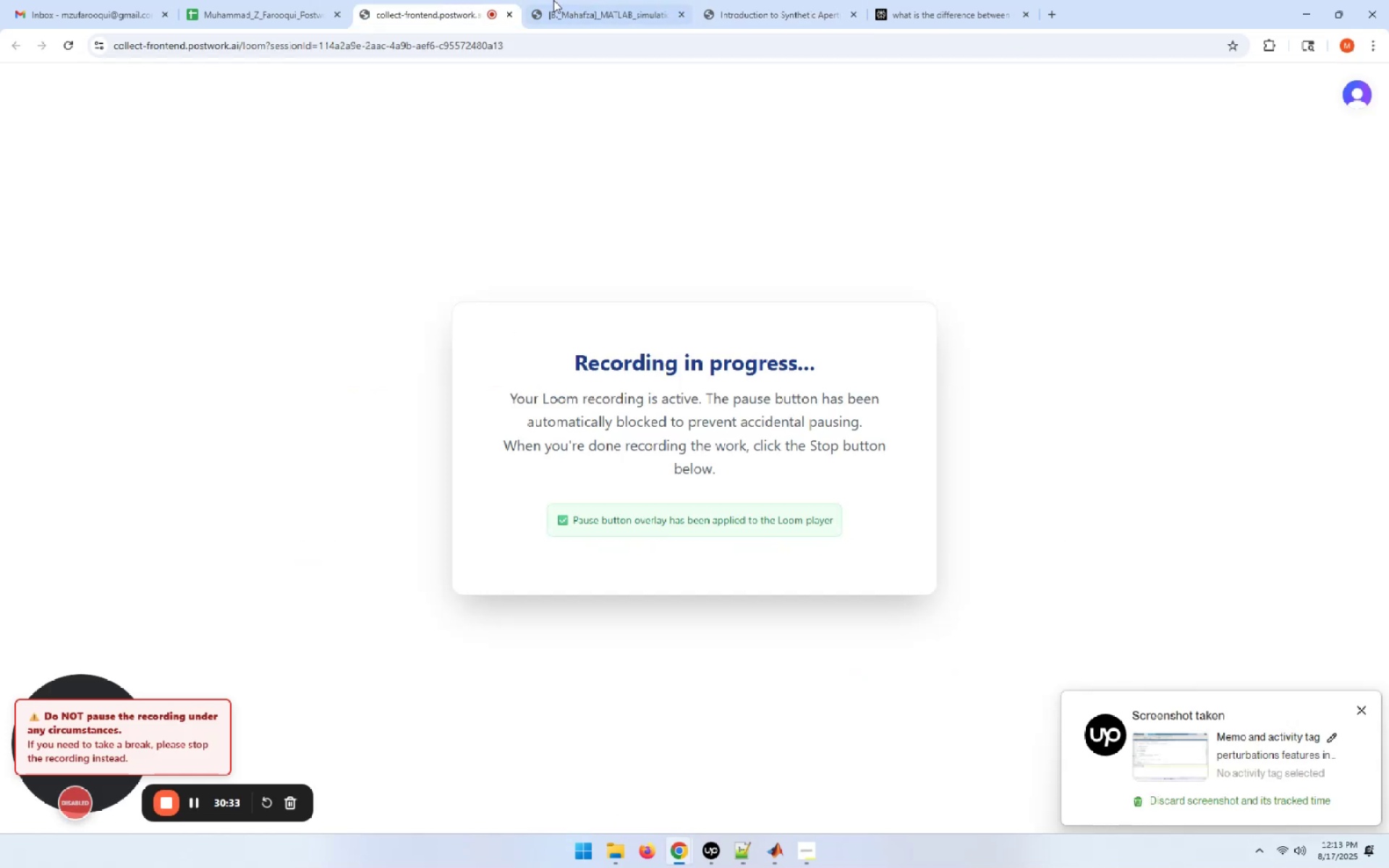 
left_click([590, 0])
 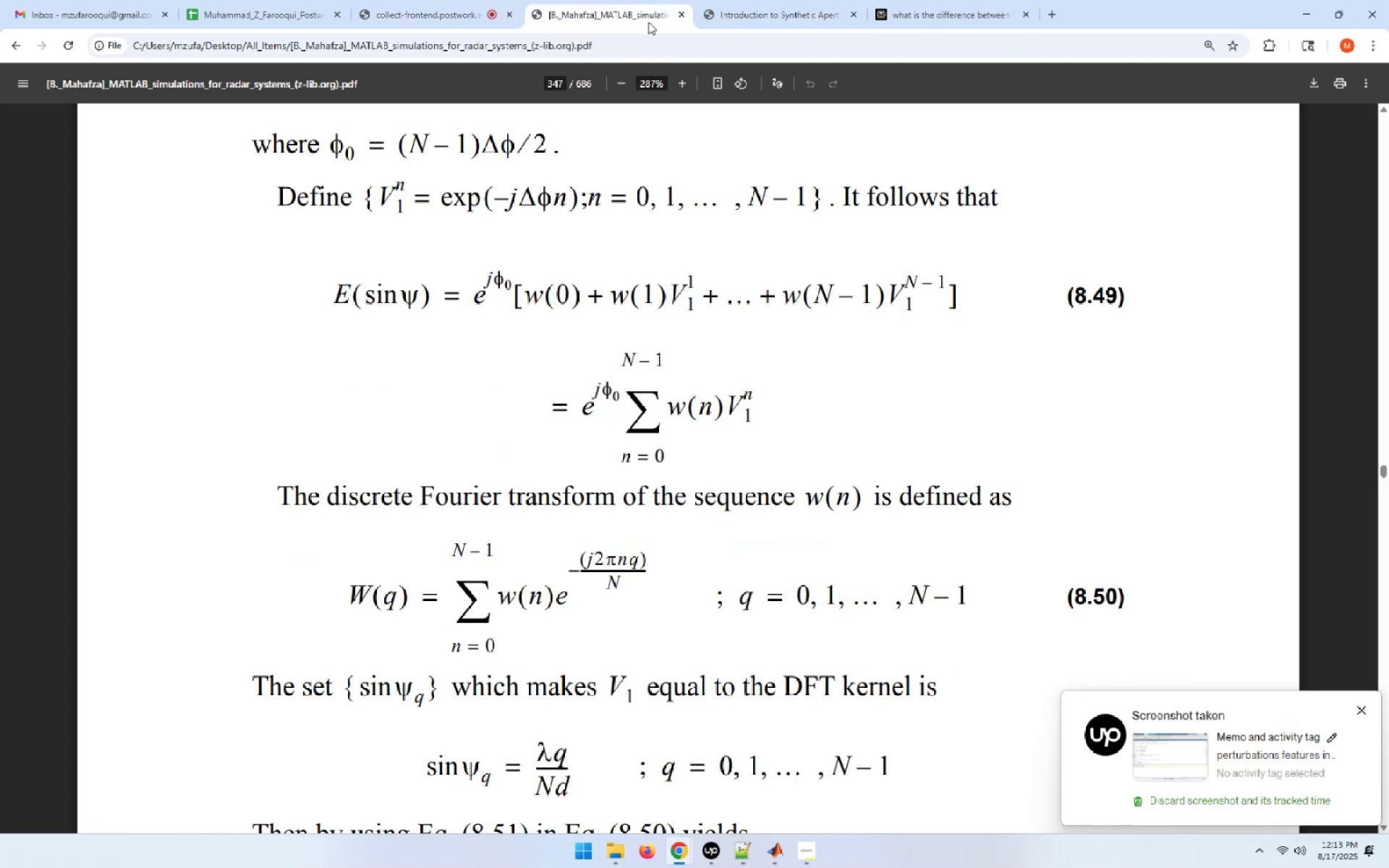 
mouse_move([729, 39])
 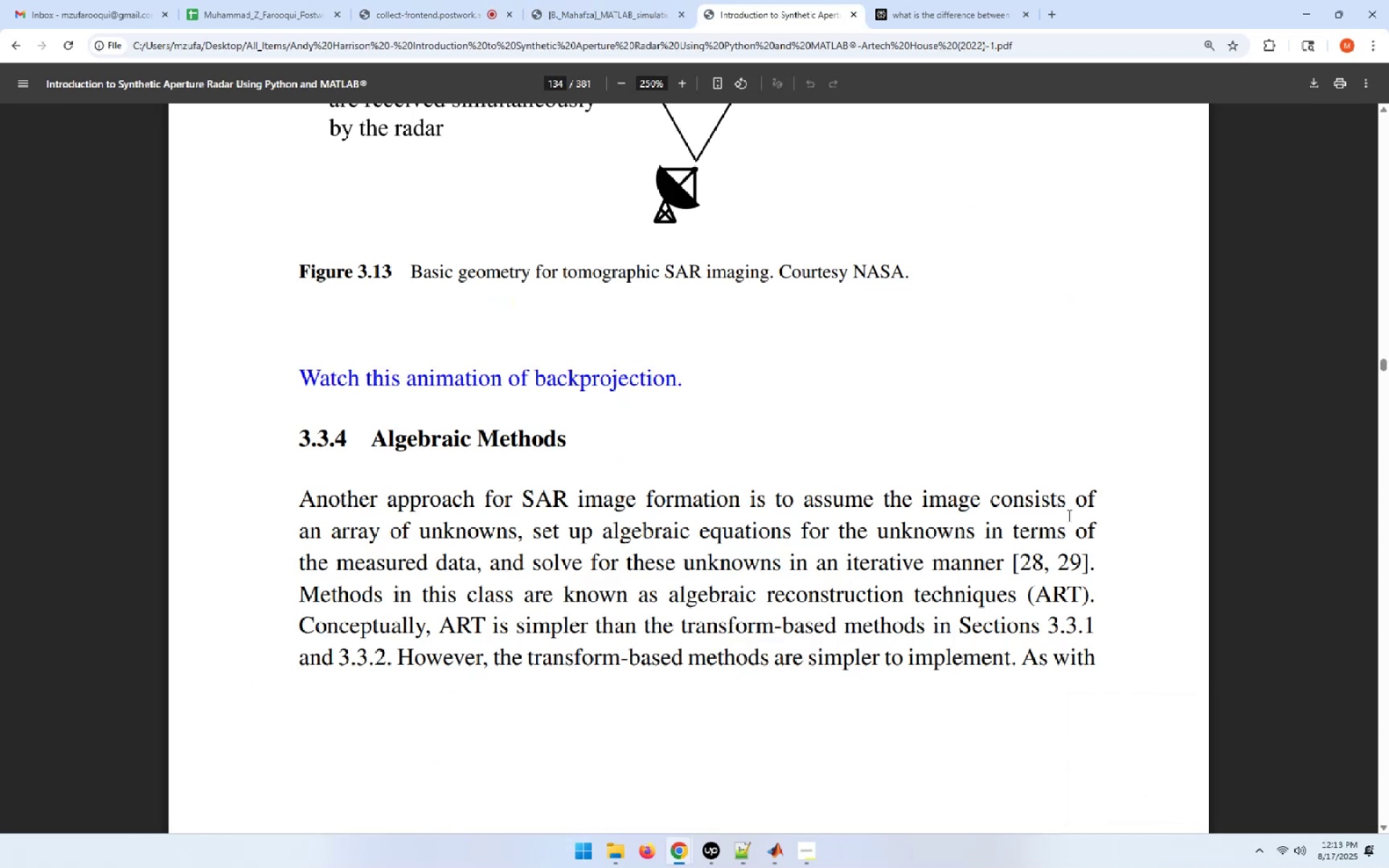 
scroll: coordinate [1068, 515], scroll_direction: down, amount: 7.0
 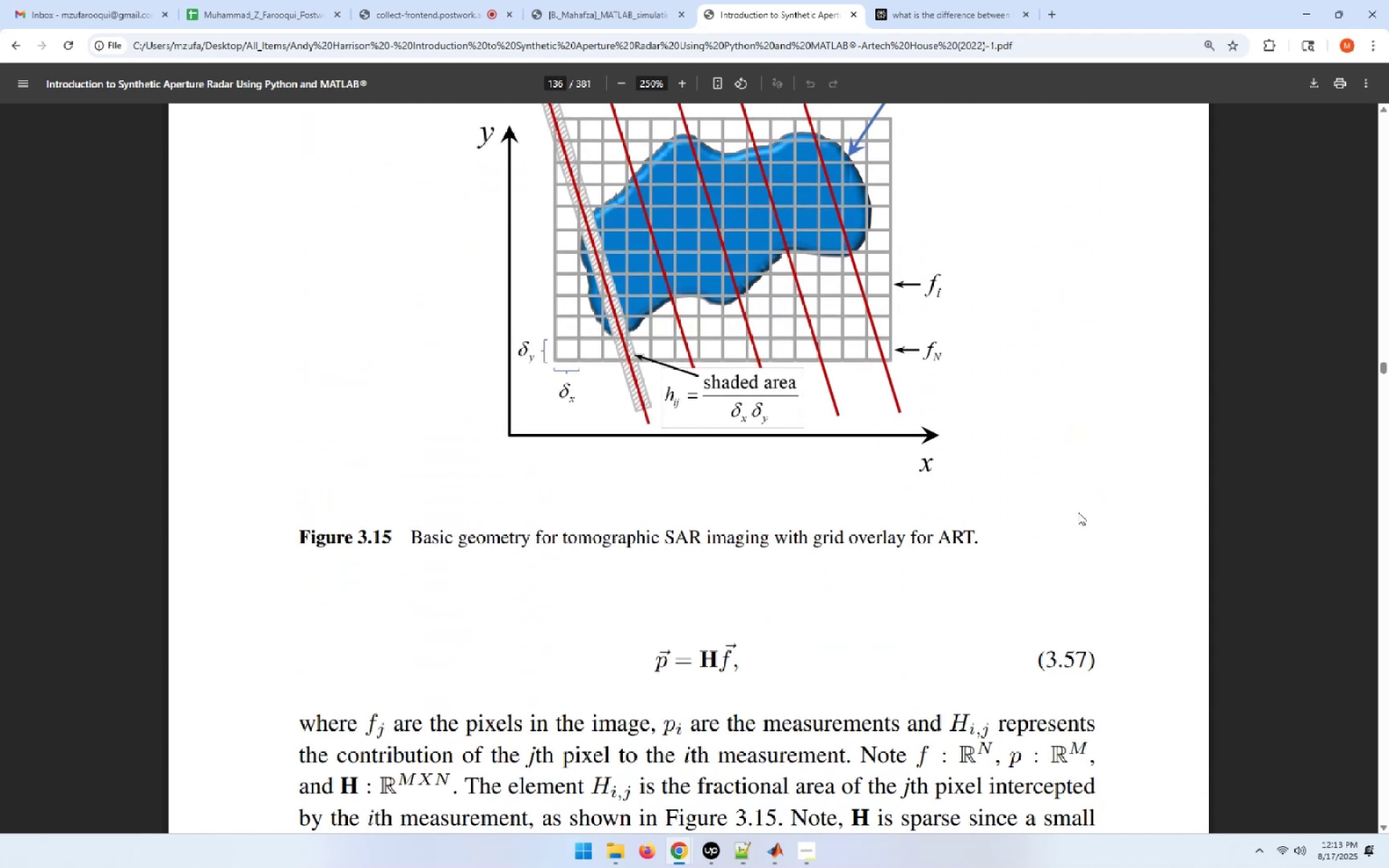 
scroll: coordinate [1078, 512], scroll_direction: up, amount: 3.0
 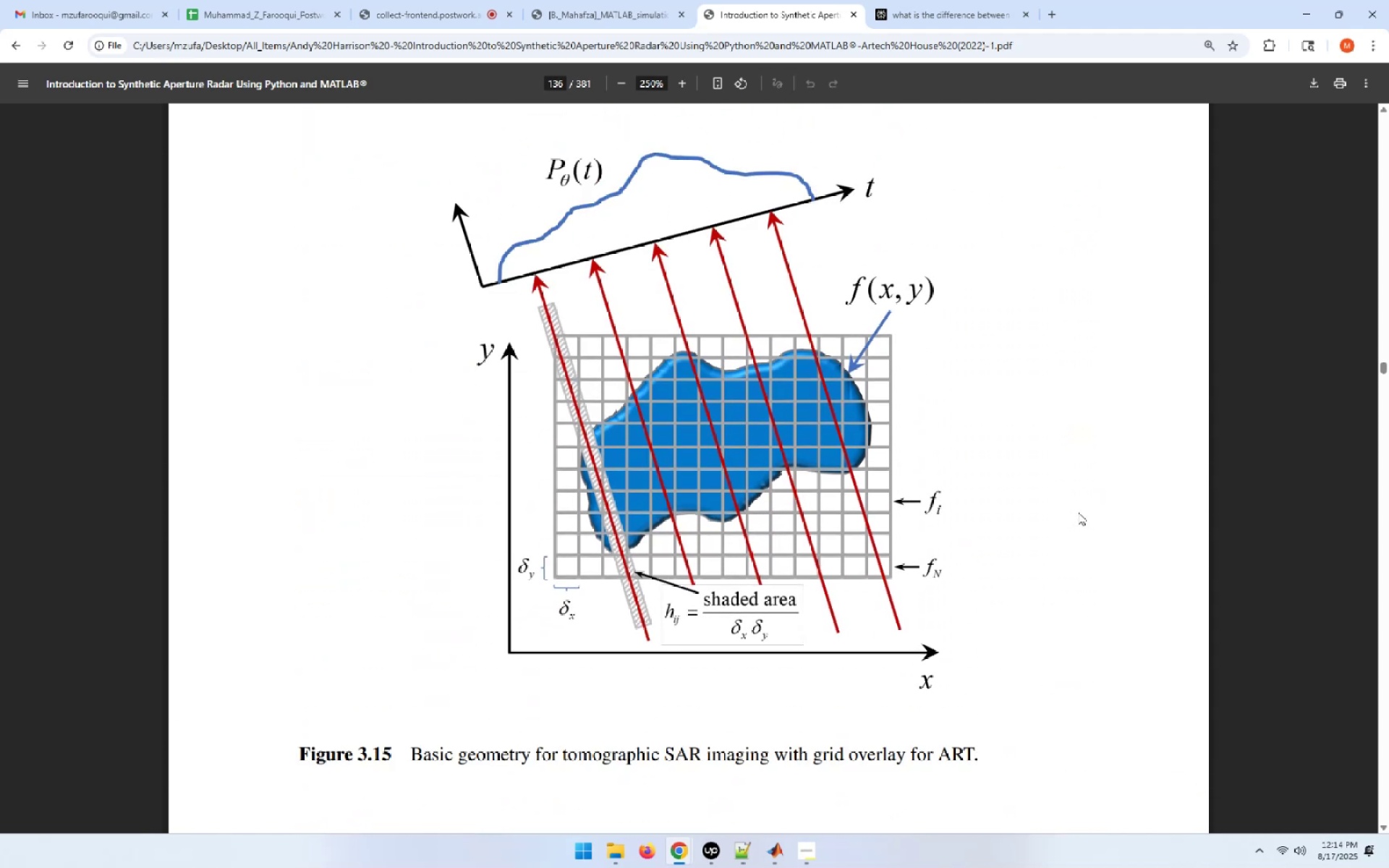 
wait(9.66)
 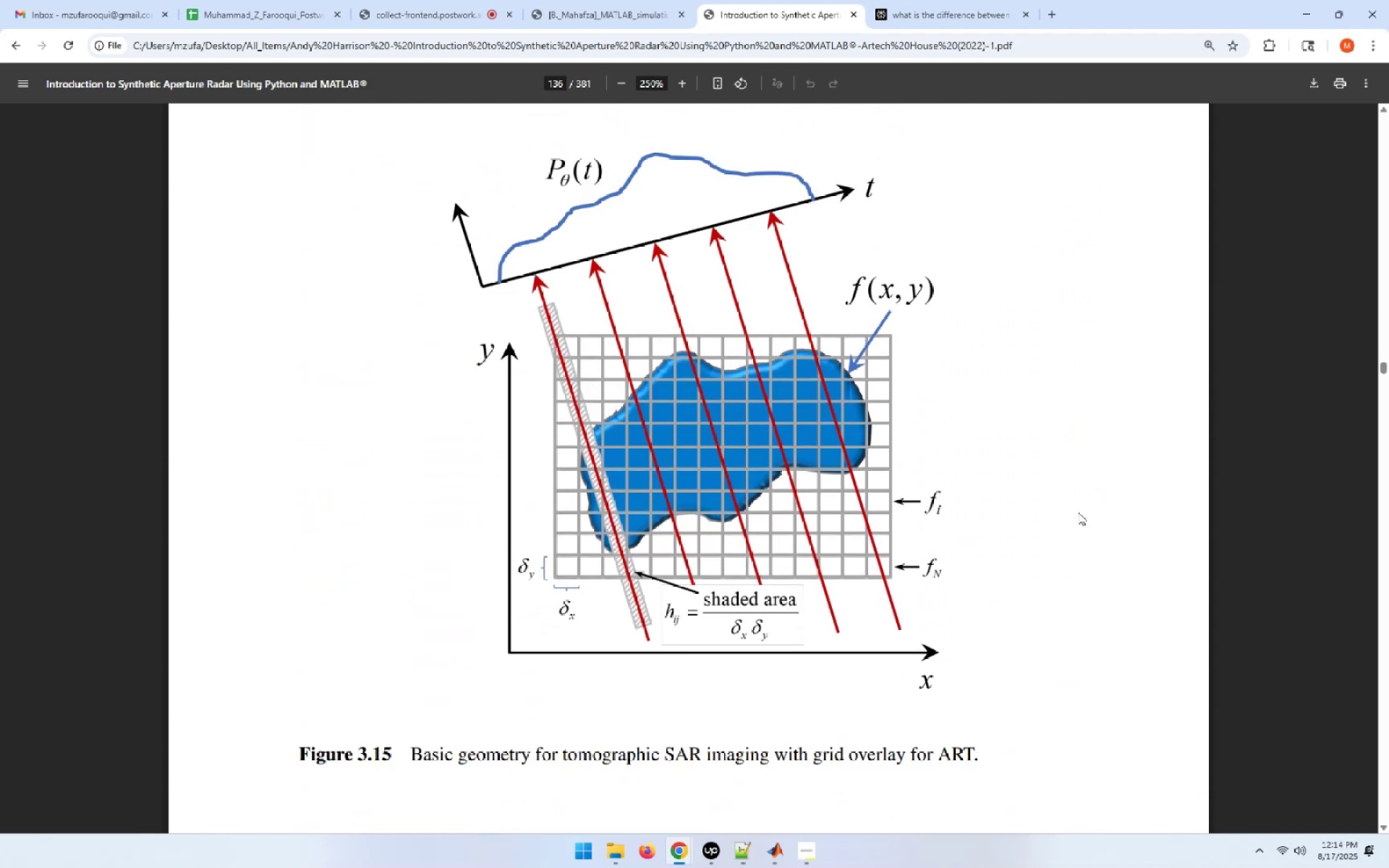 
scroll: coordinate [1057, 481], scroll_direction: down, amount: 60.0
 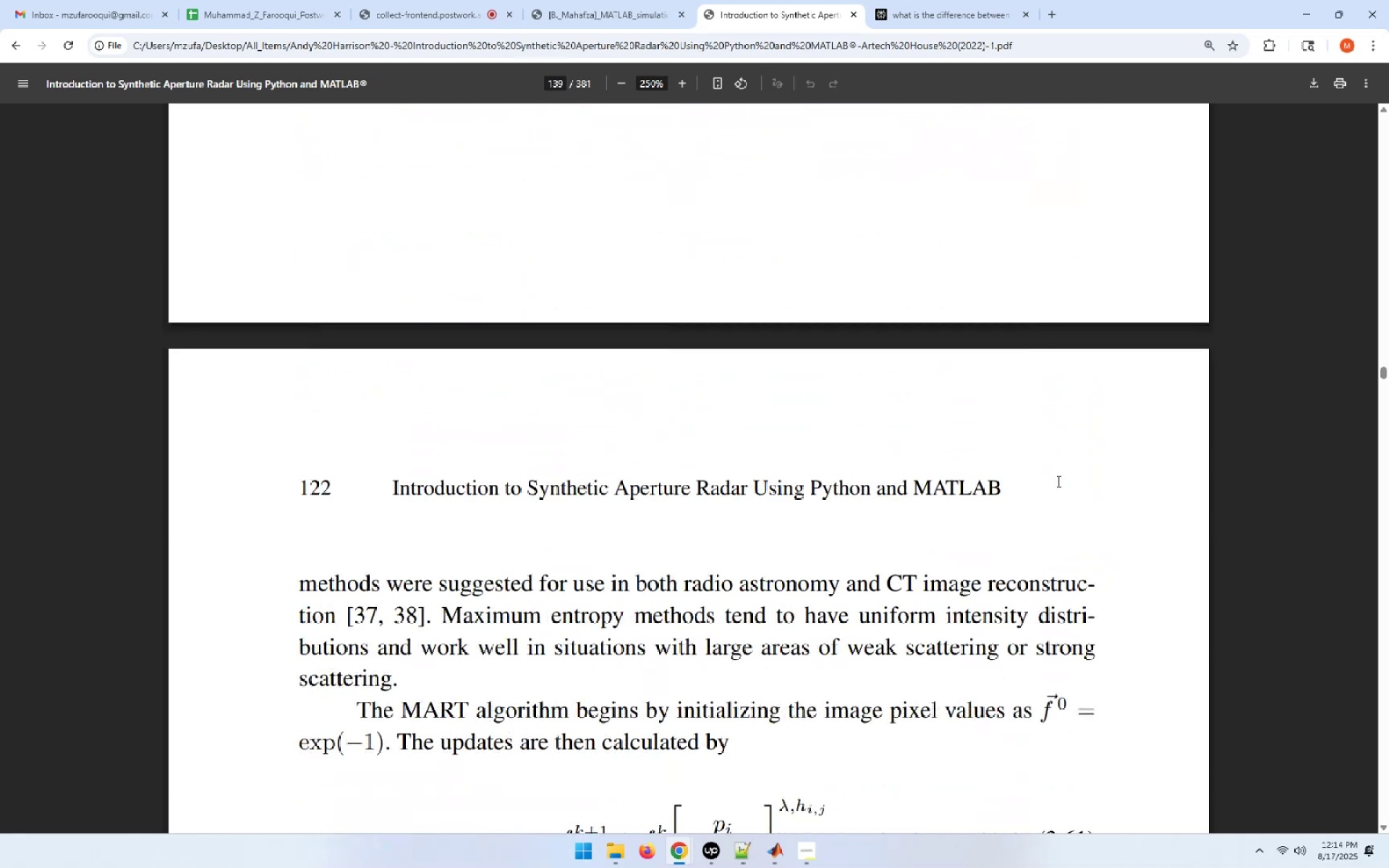 
wait(6.09)
 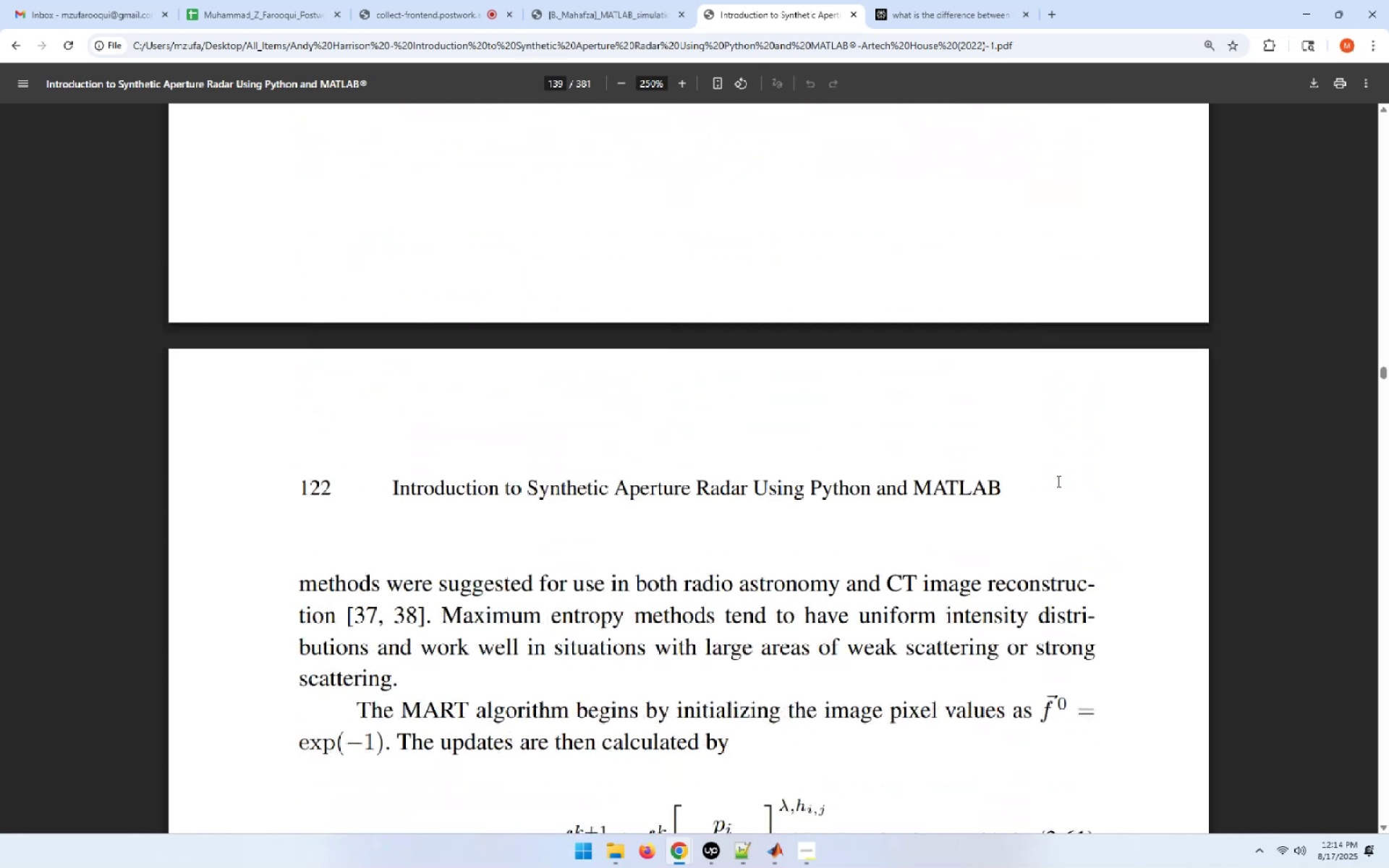 
scroll: coordinate [1057, 481], scroll_direction: down, amount: 15.0
 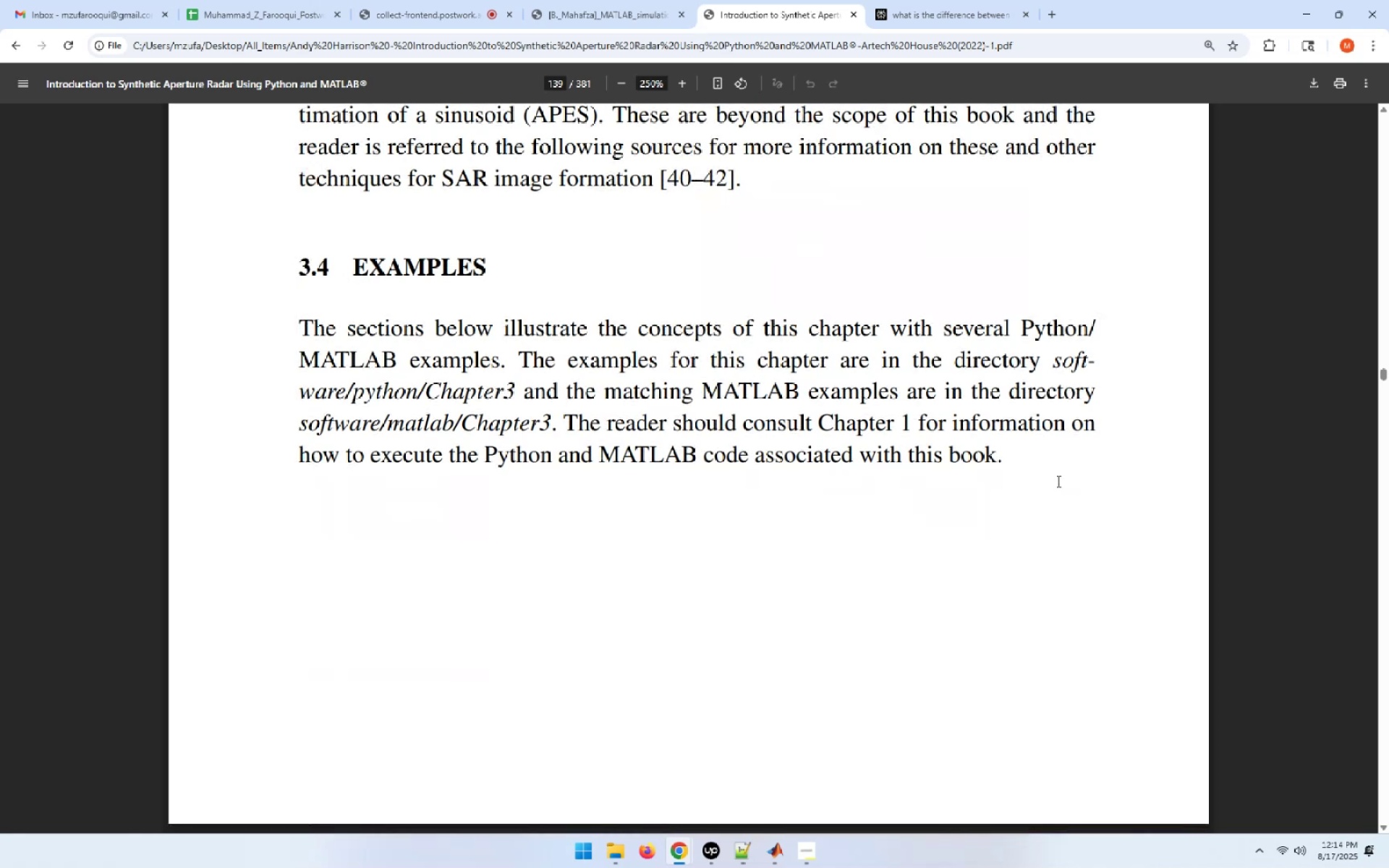 
wait(6.5)
 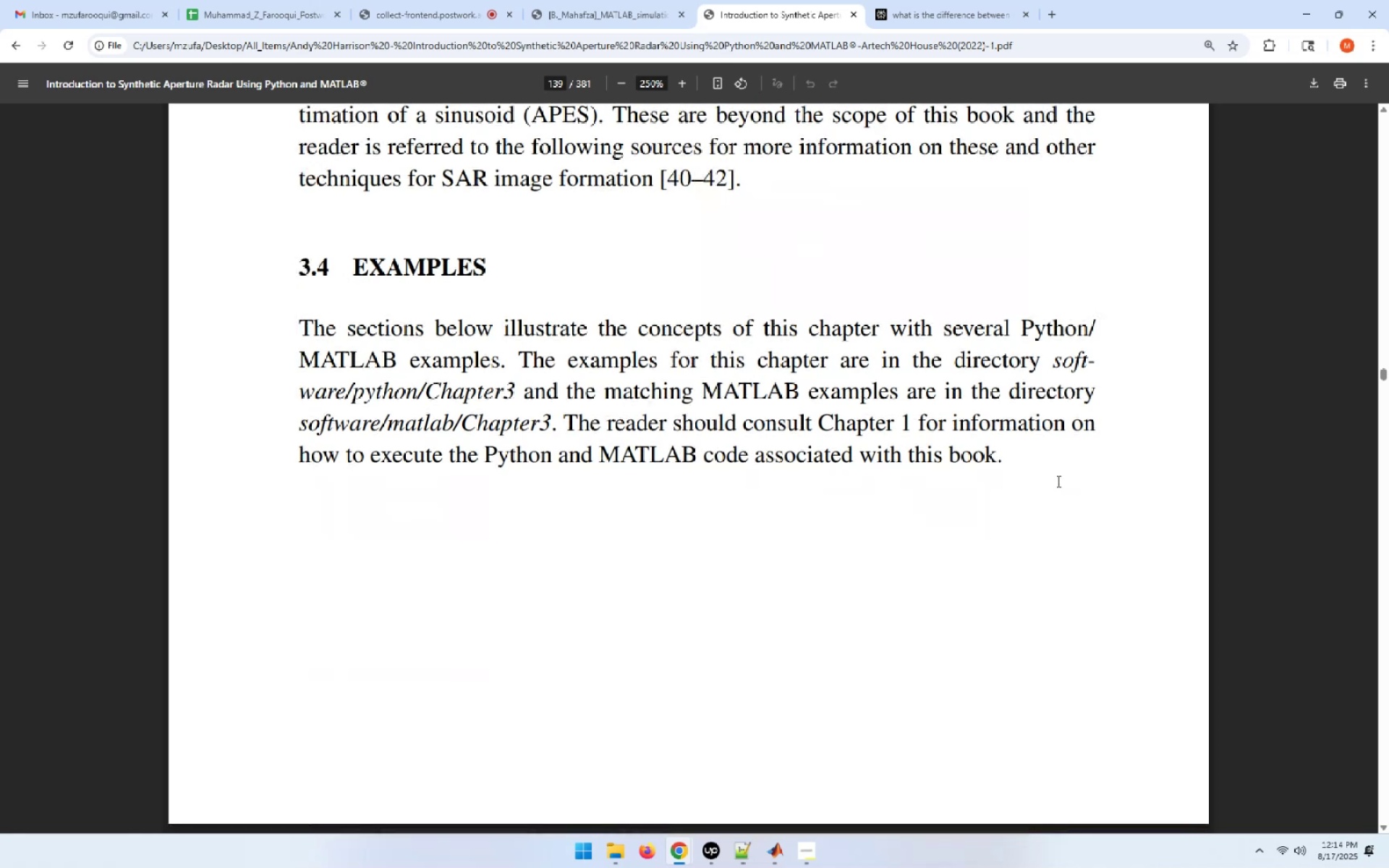 
scroll: coordinate [1057, 481], scroll_direction: down, amount: 45.0
 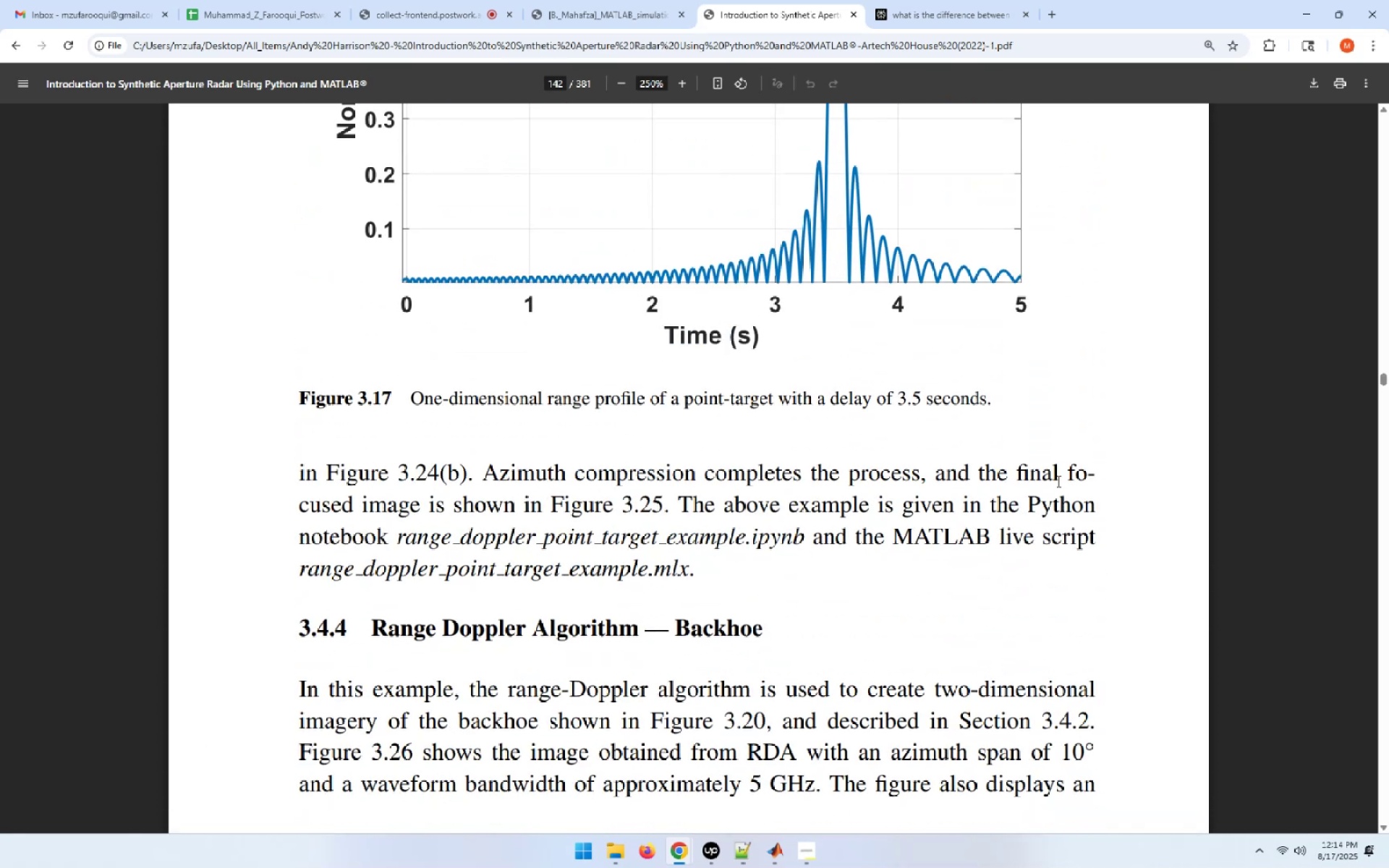 
scroll: coordinate [1057, 481], scroll_direction: down, amount: 28.0
 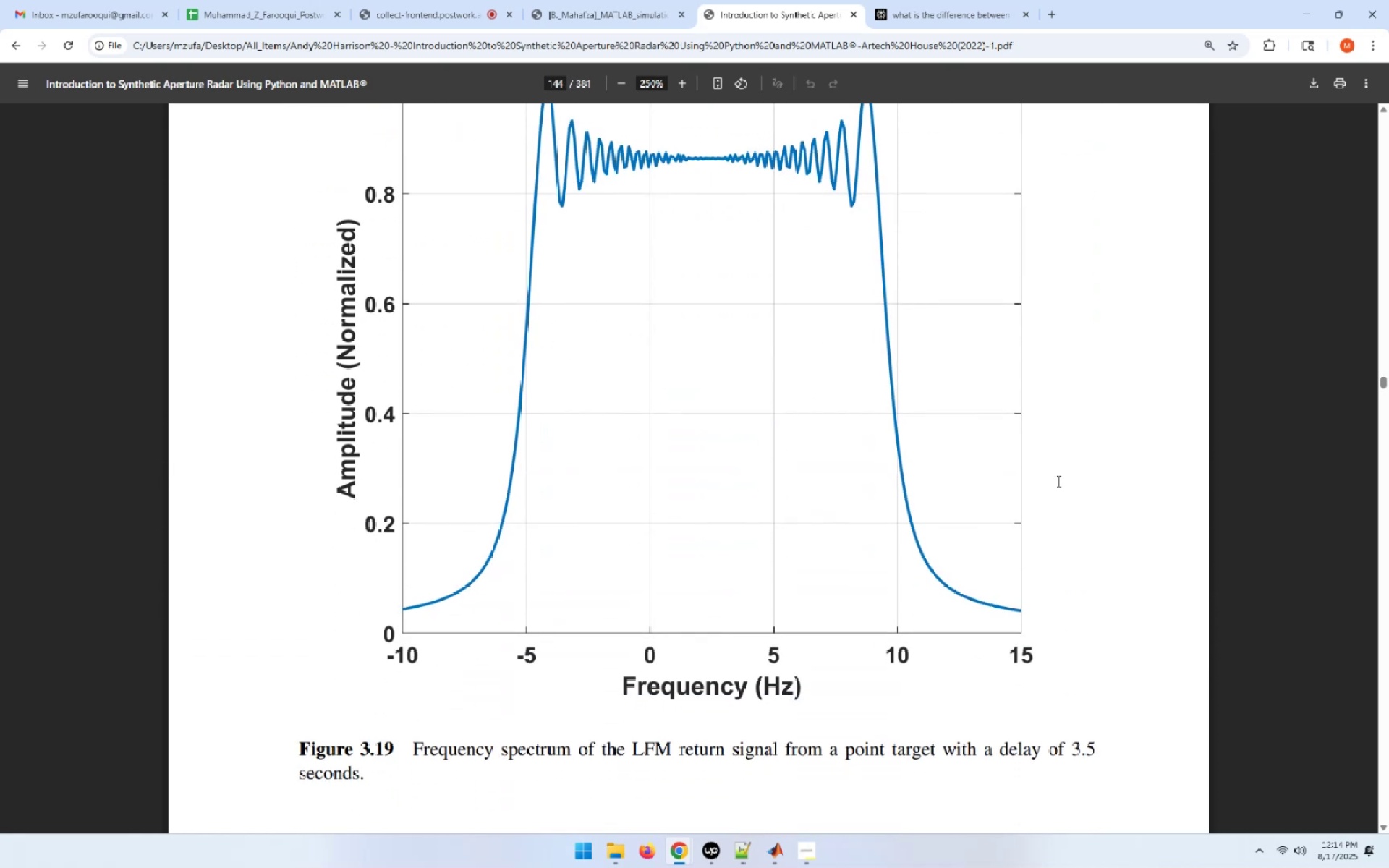 
scroll: coordinate [1057, 481], scroll_direction: up, amount: 3.0
 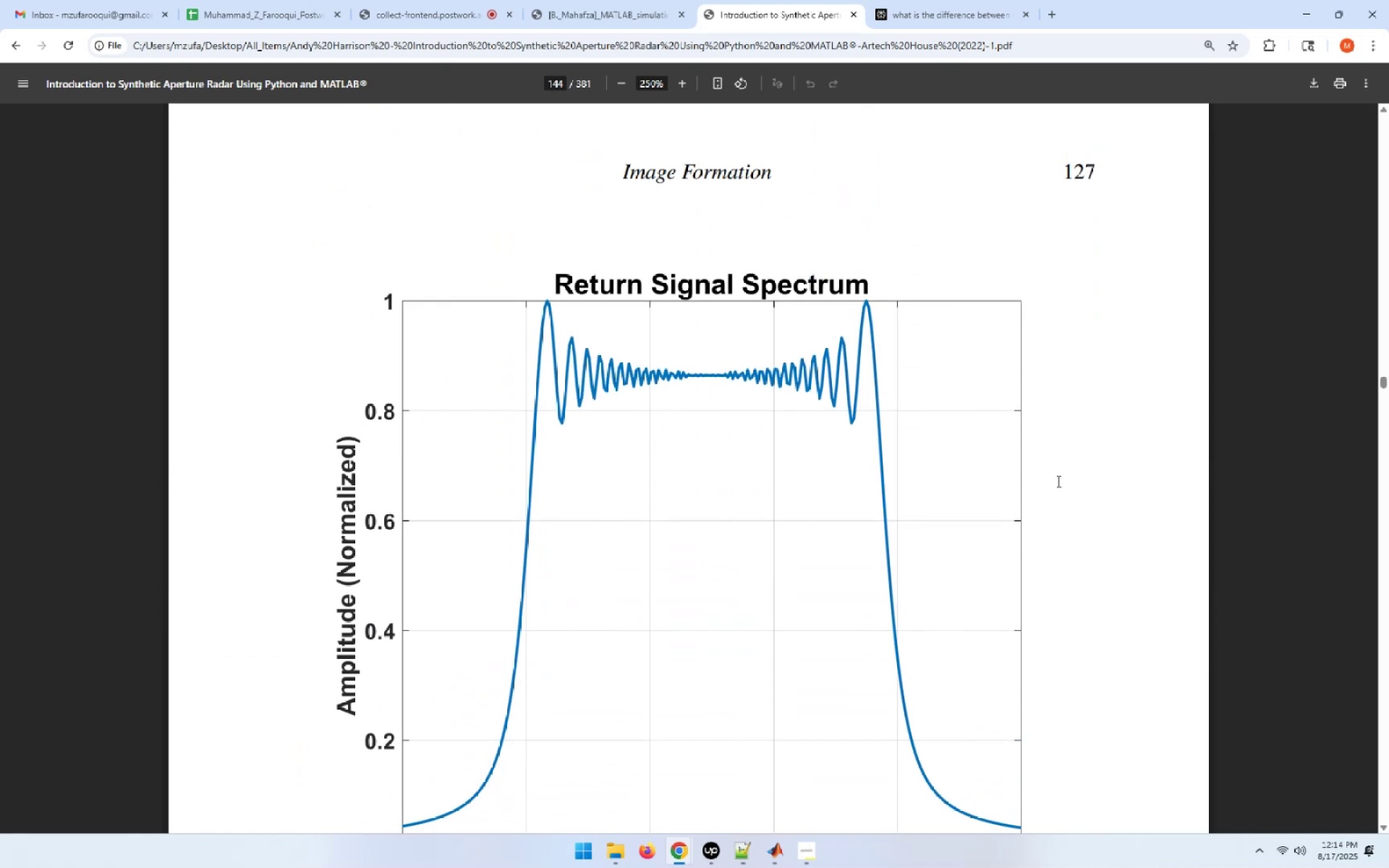 
scroll: coordinate [1057, 481], scroll_direction: down, amount: 13.0
 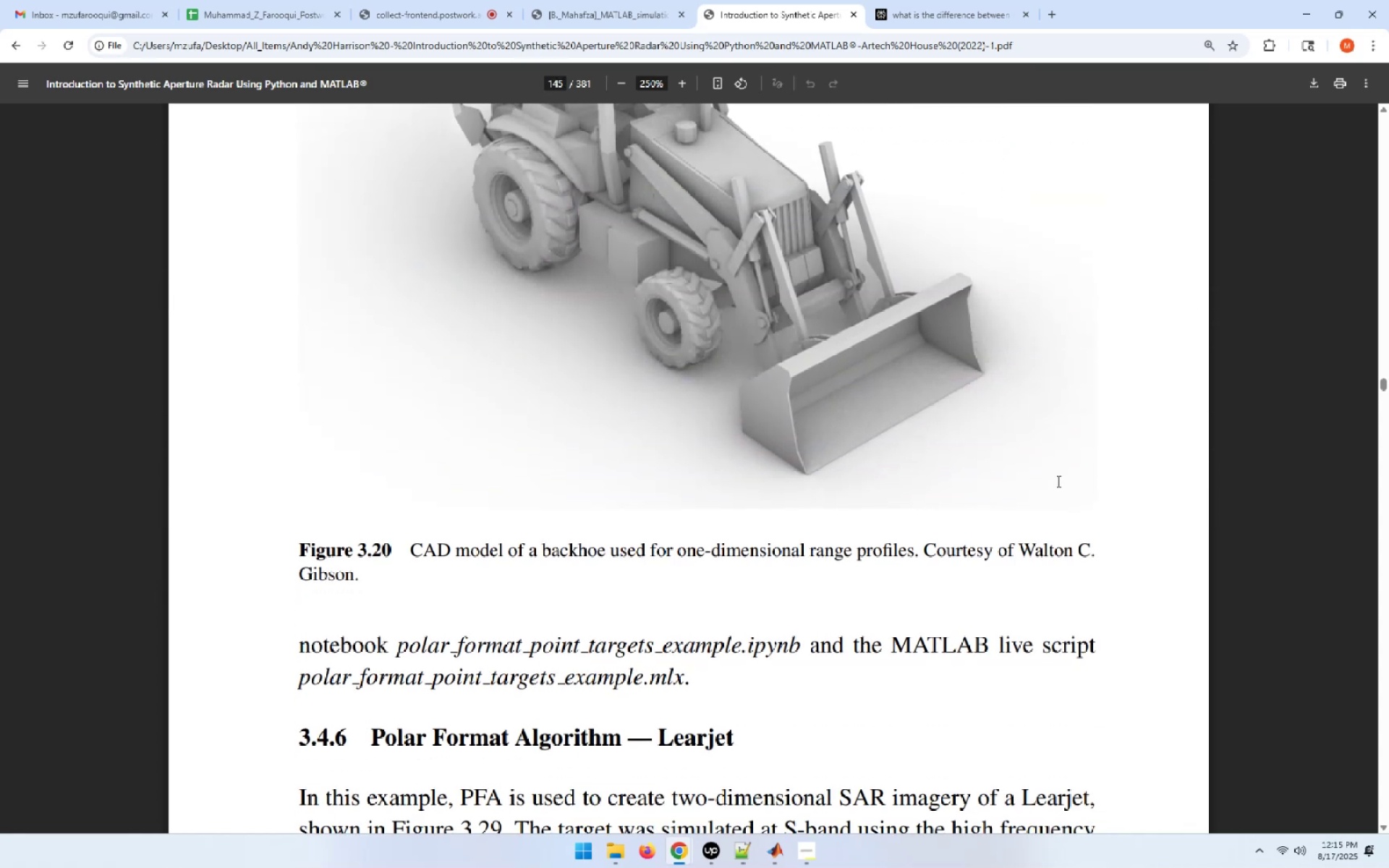 
scroll: coordinate [1057, 481], scroll_direction: up, amount: 9.0
 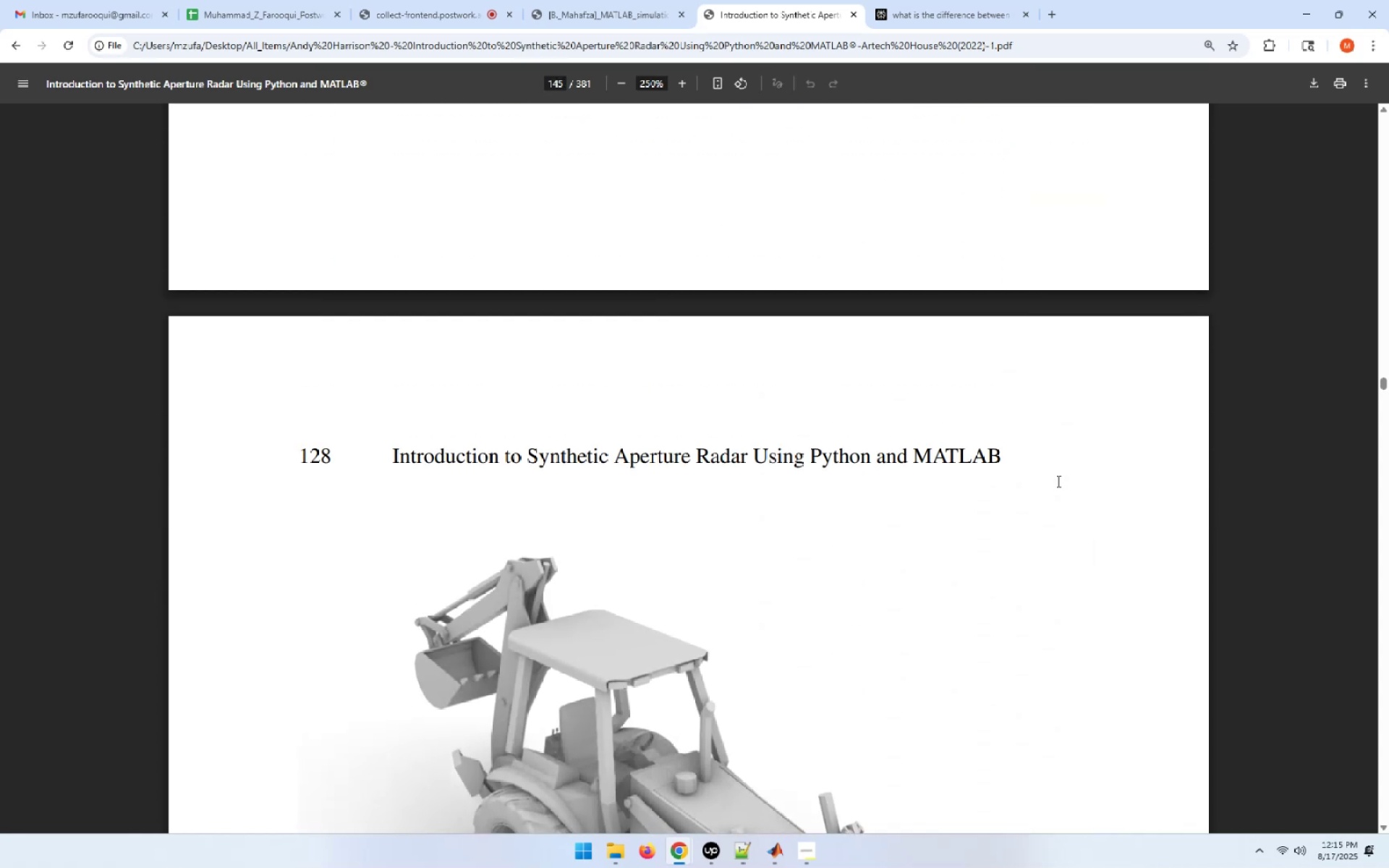 
scroll: coordinate [1057, 481], scroll_direction: down, amount: 8.0
 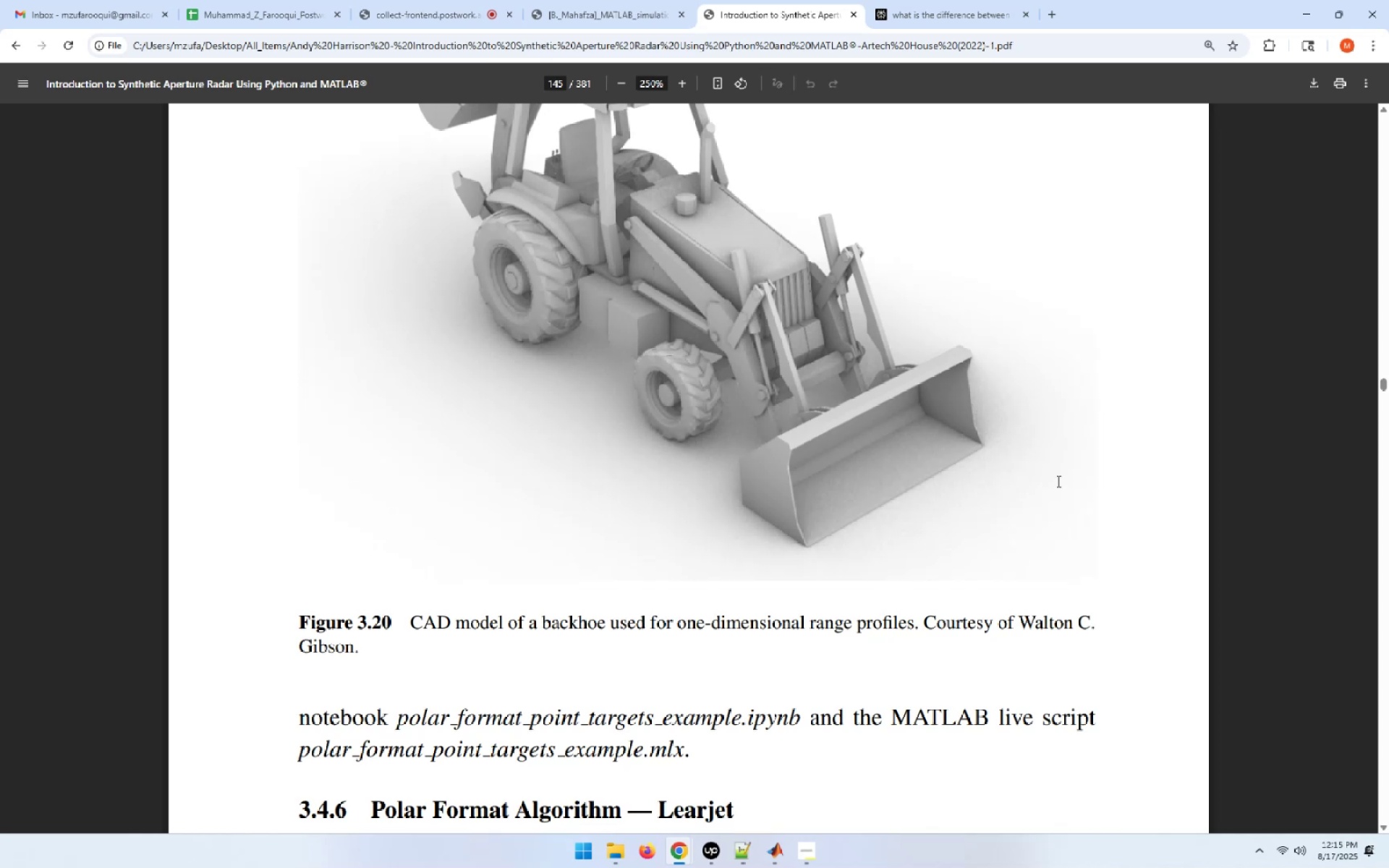 
wait(7.63)
 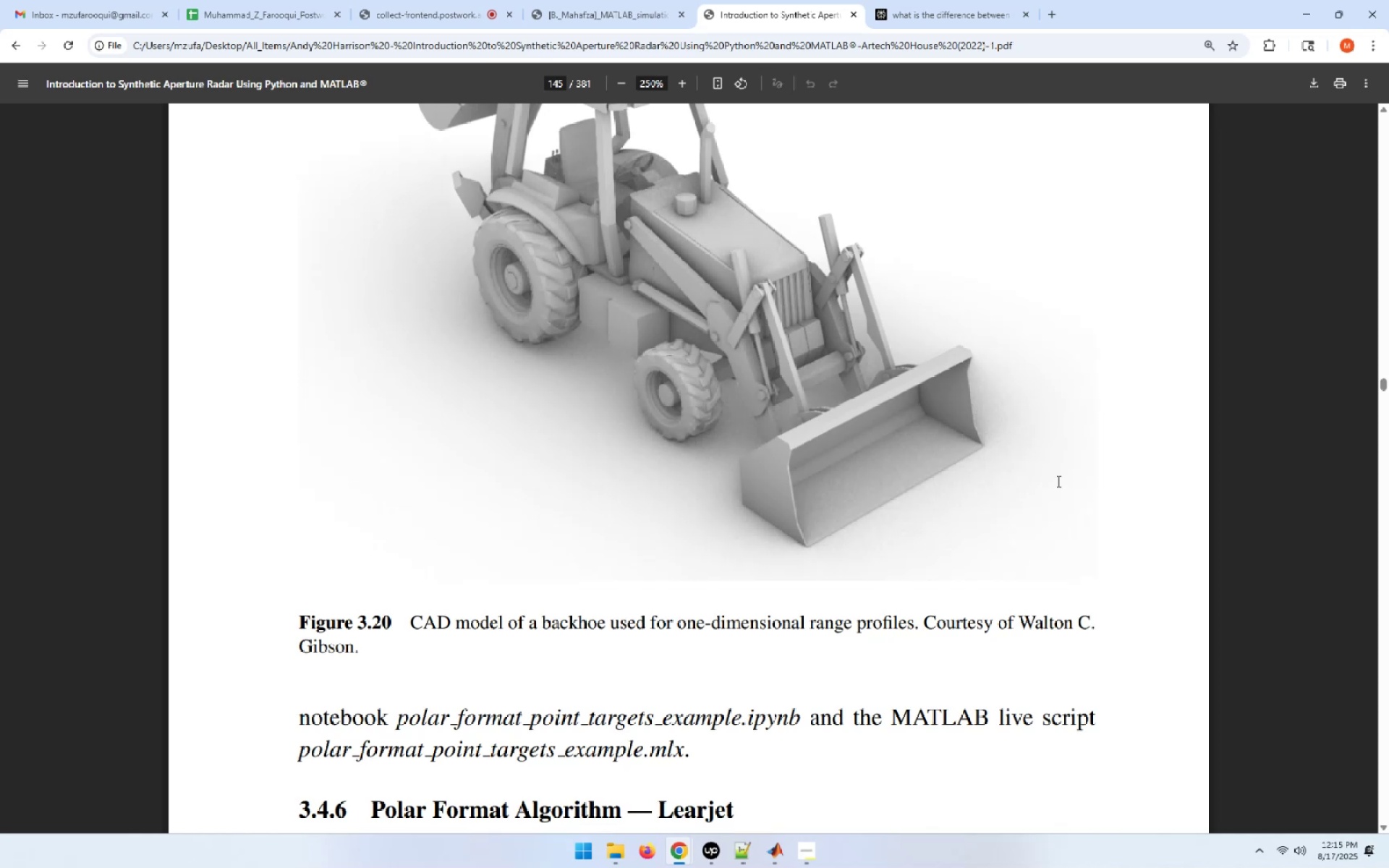 
scroll: coordinate [1057, 481], scroll_direction: up, amount: 2.0
 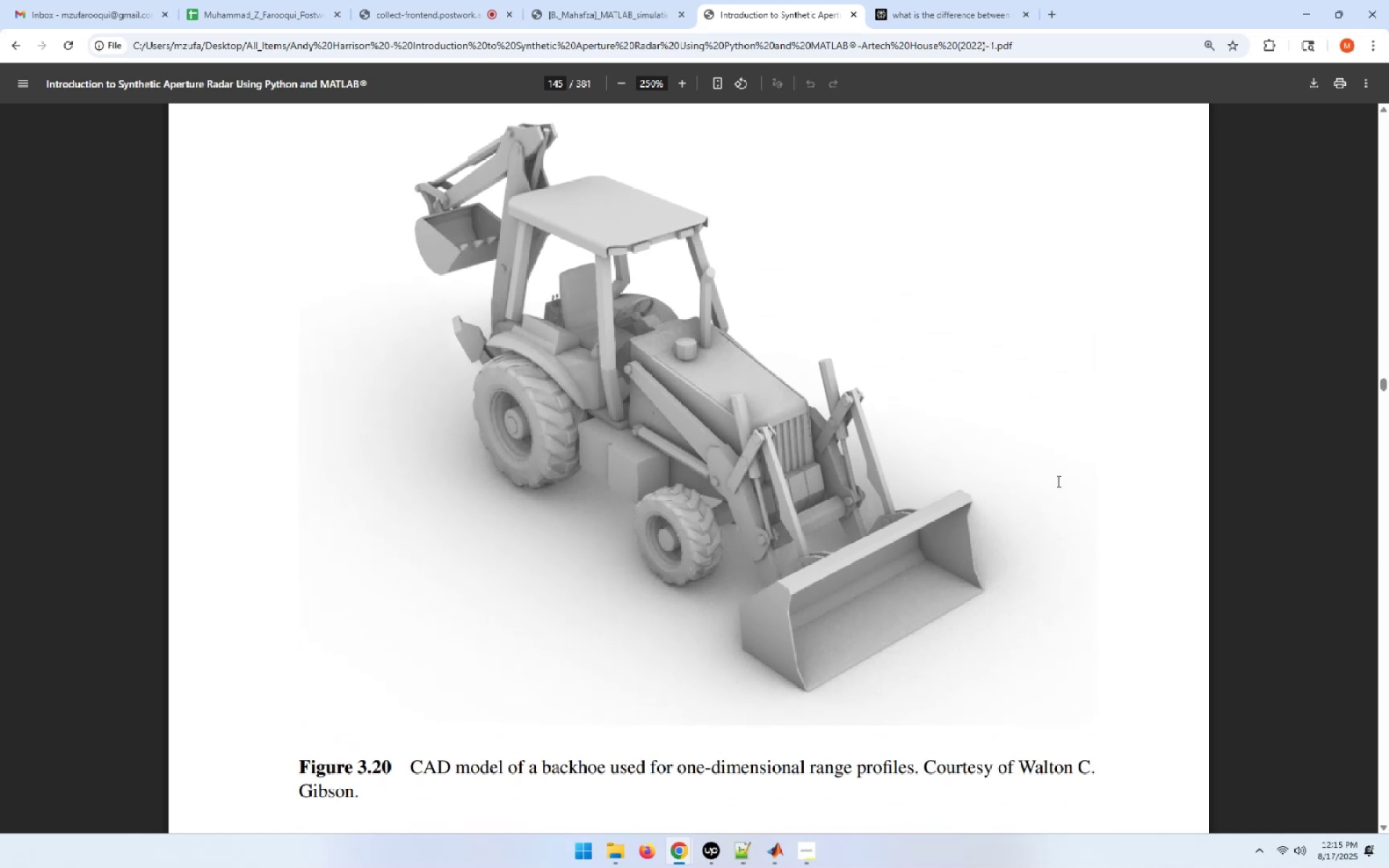 
scroll: coordinate [1056, 481], scroll_direction: down, amount: 24.0
 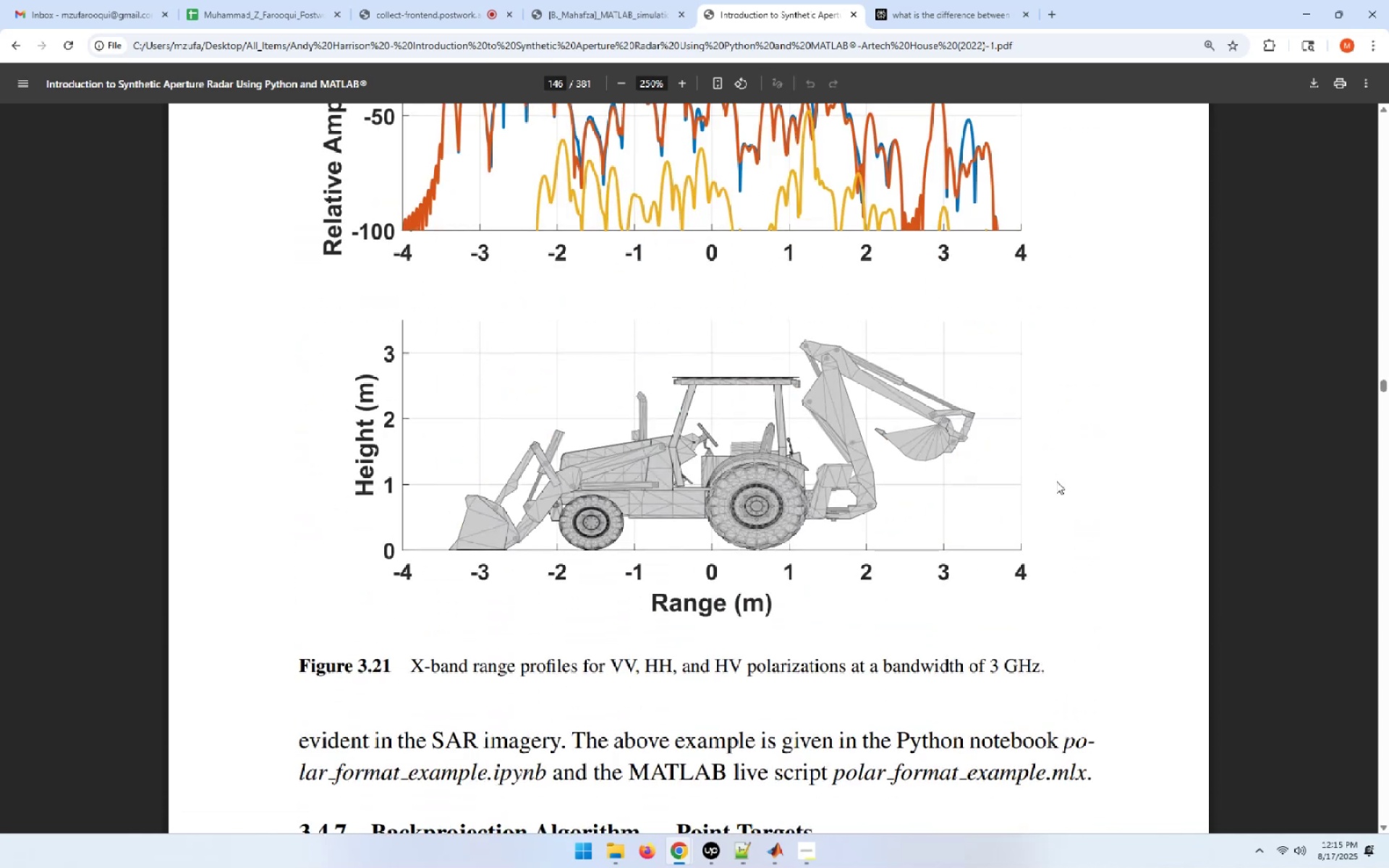 
scroll: coordinate [1056, 481], scroll_direction: up, amount: 4.0
 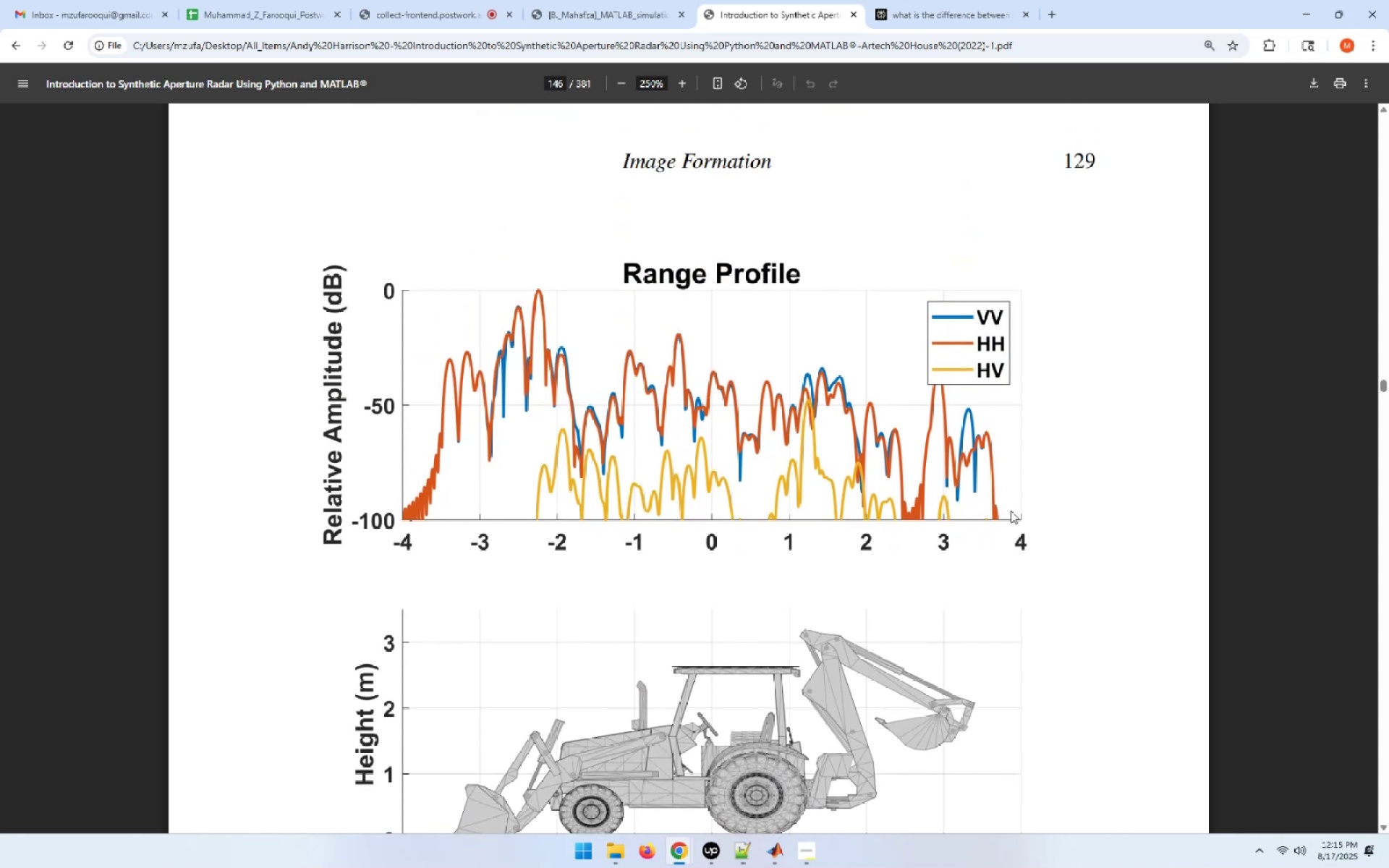 
scroll: coordinate [1011, 511], scroll_direction: down, amount: 1.0
 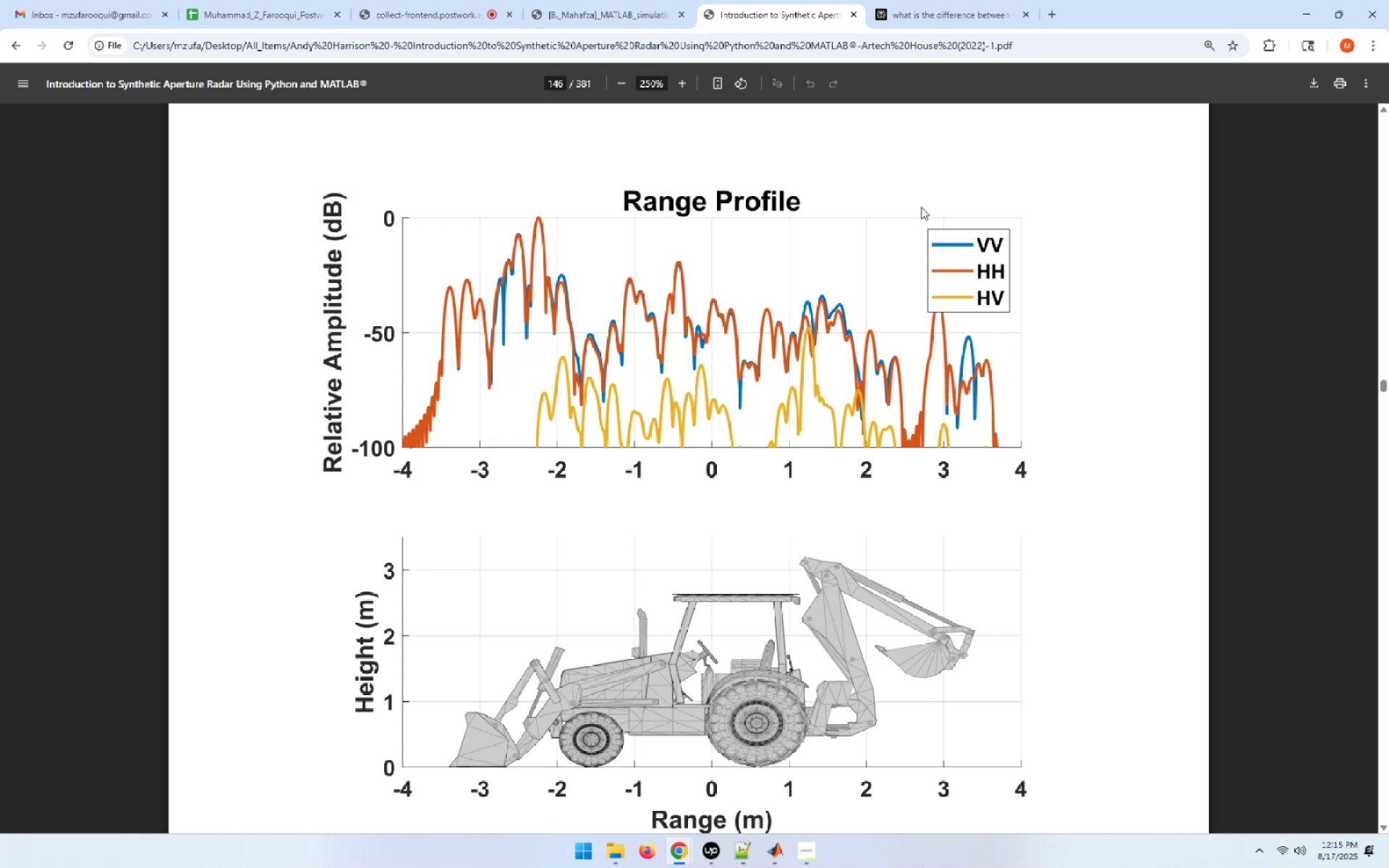 
wait(28.39)
 